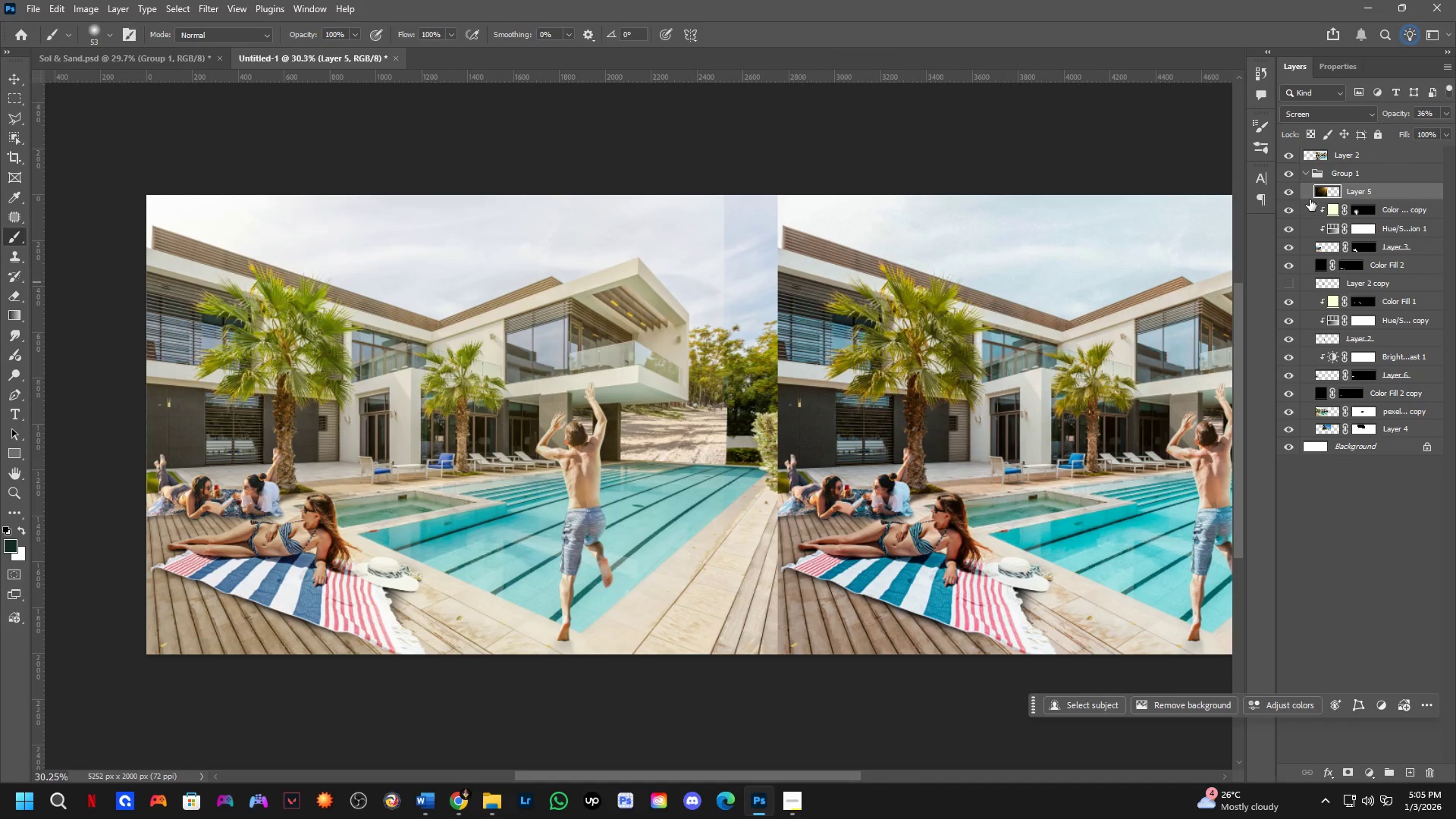 
scroll: coordinate [681, 397], scroll_direction: up, amount: 5.0
 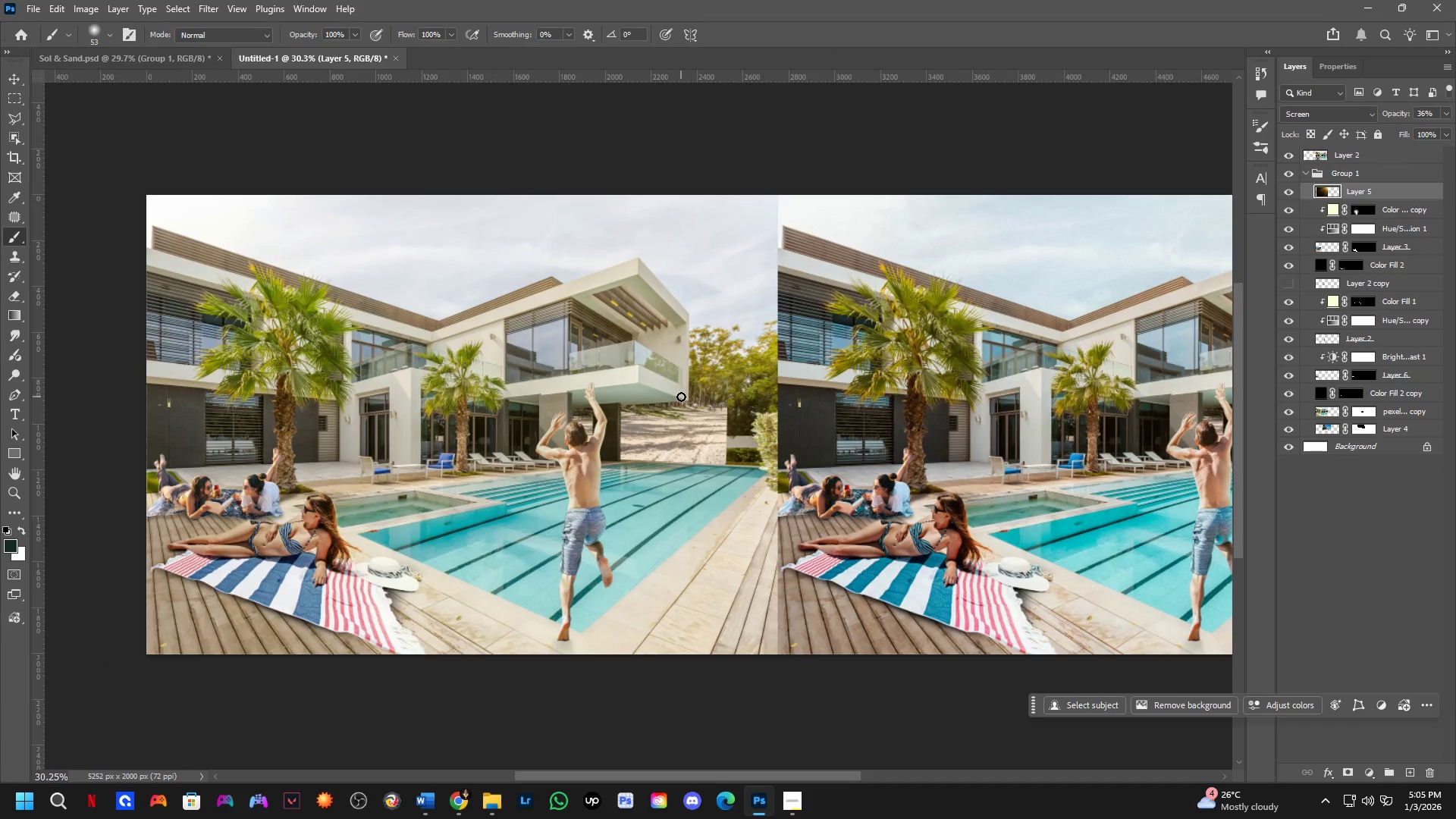 
left_click([1307, 177])
 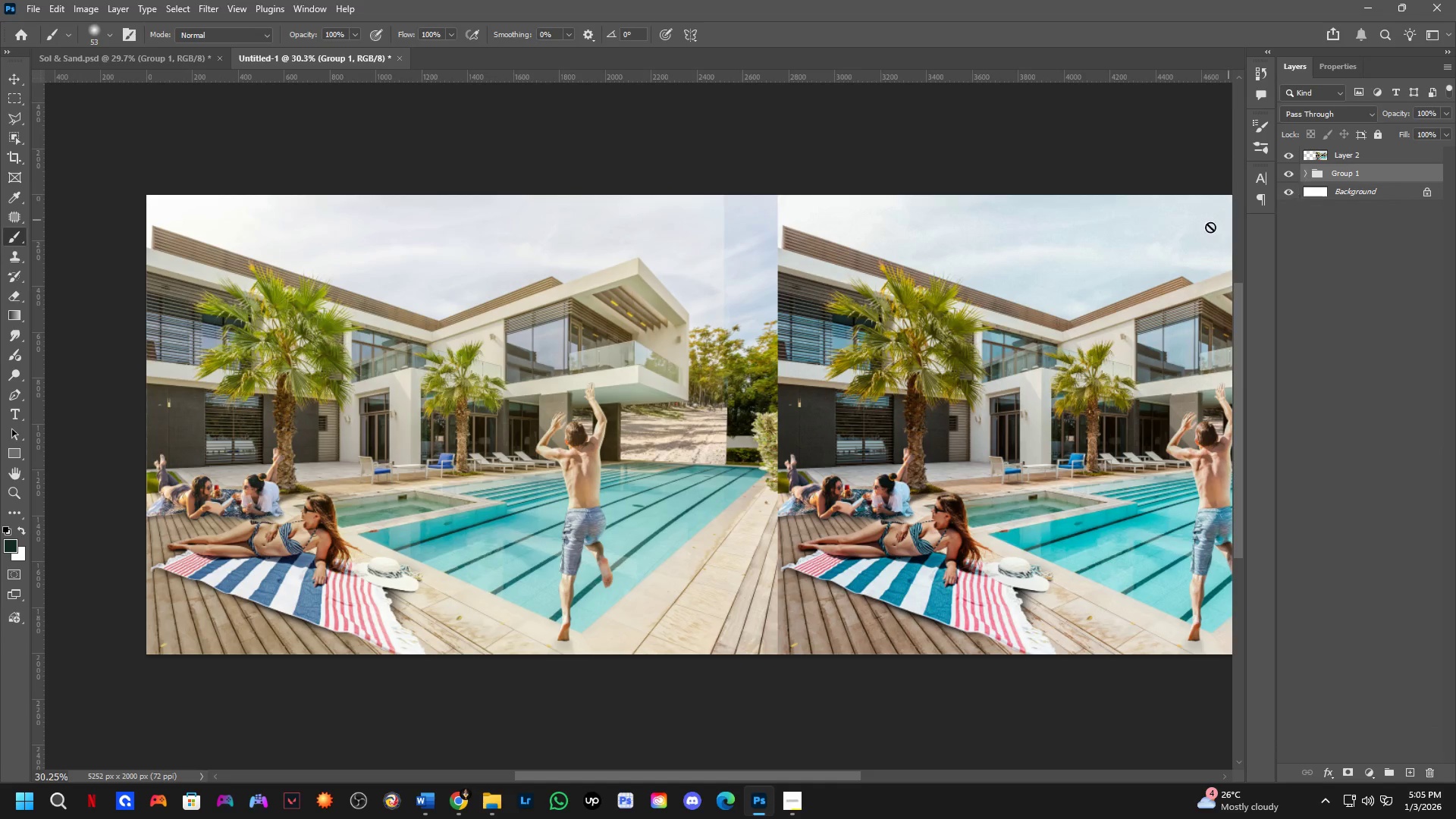 
key(Control+T)
 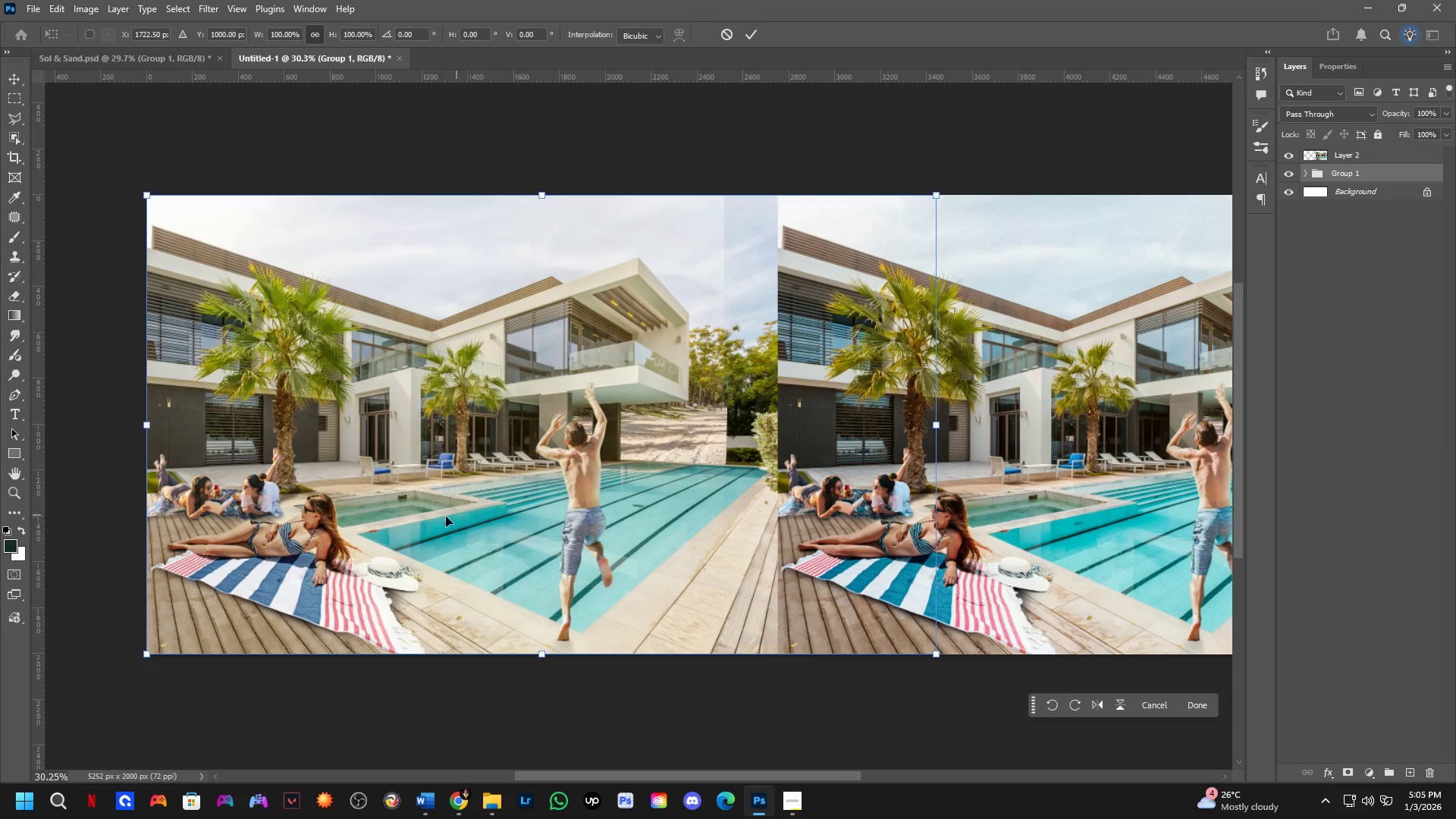 
hold_key(key=ShiftLeft, duration=1.5)
left_click_drag(start_coordinate=[526, 476], to_coordinate=[579, 471])
 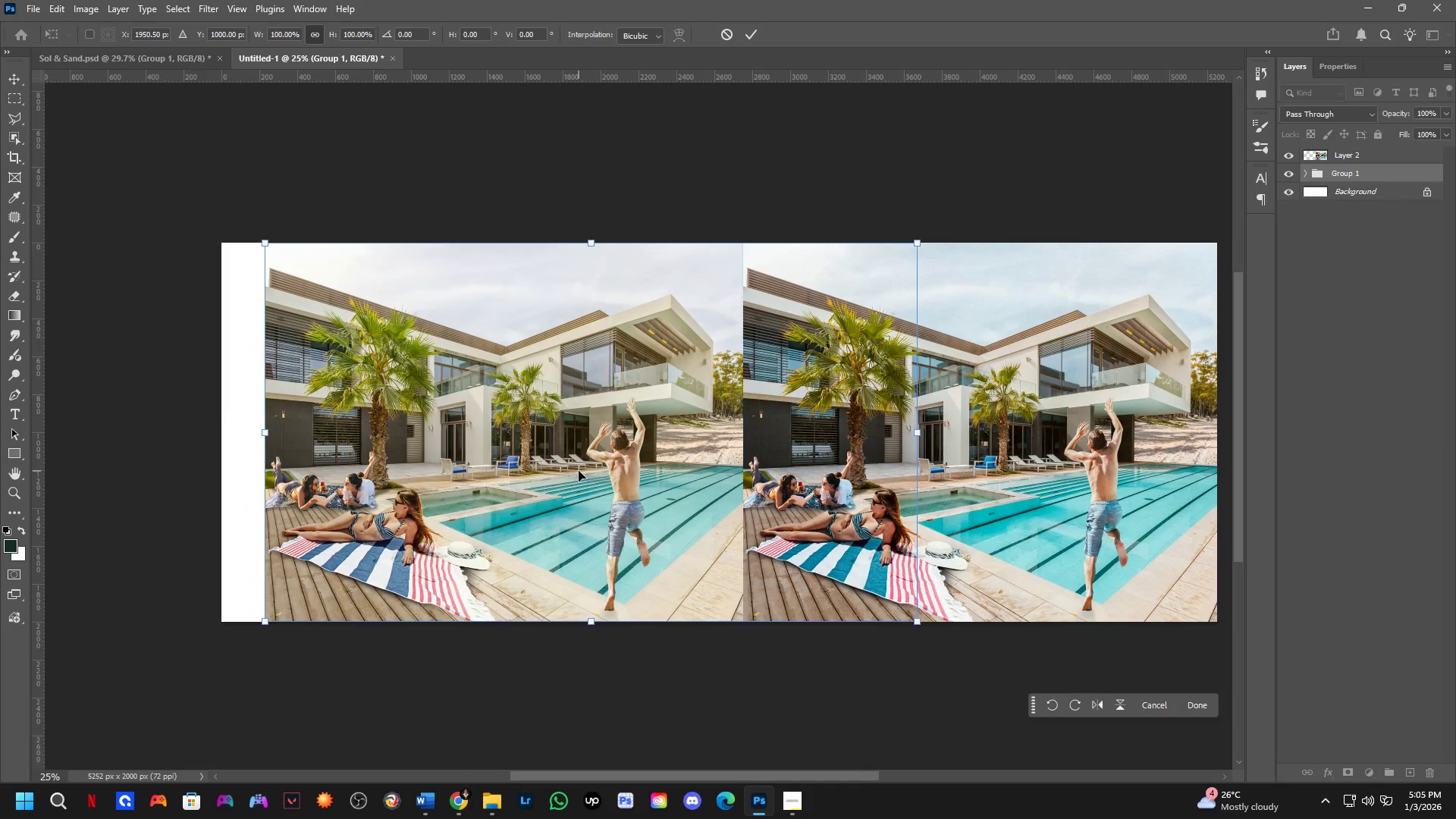 
hold_key(key=ShiftLeft, duration=1.02)
 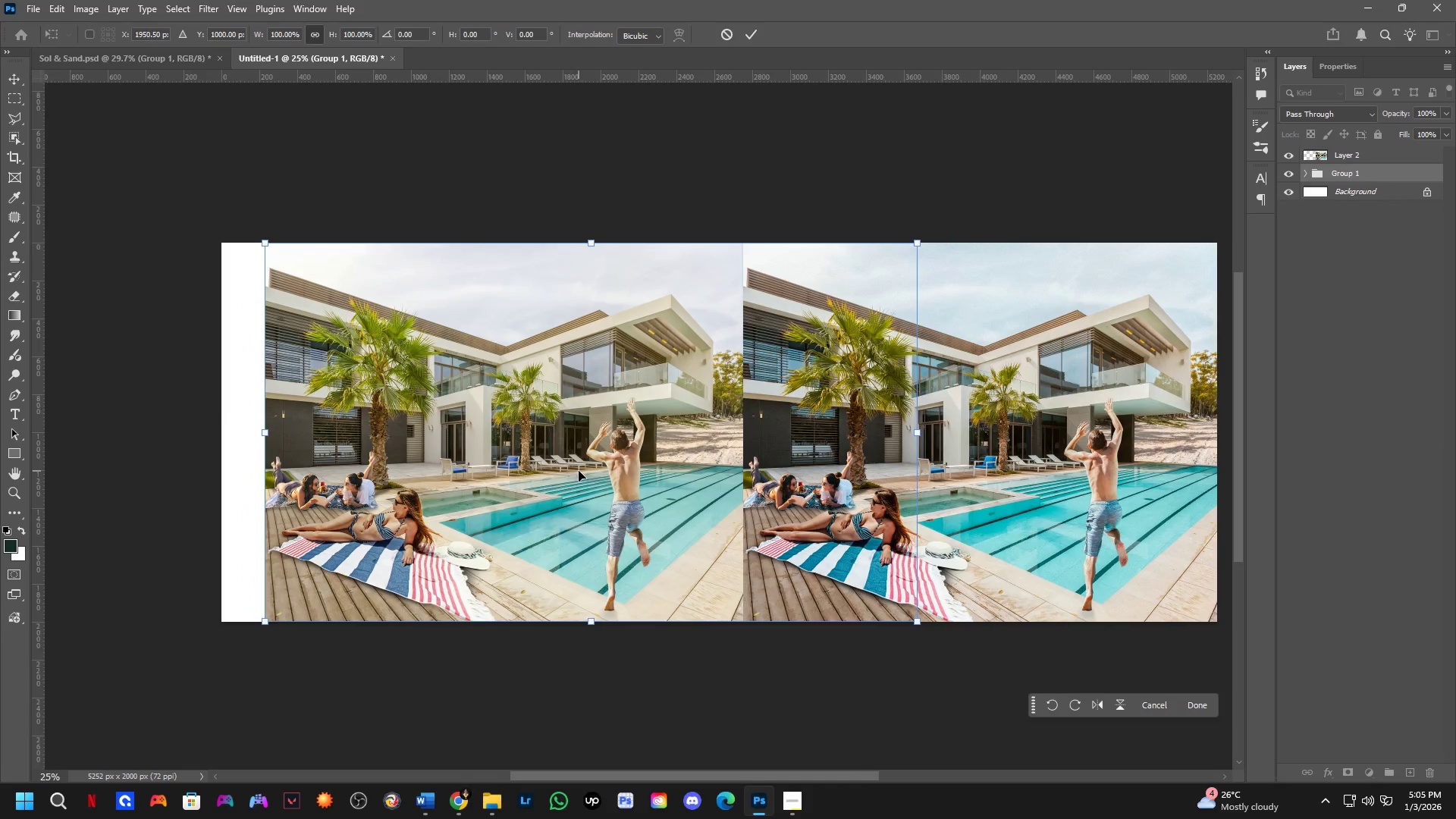 
scroll: coordinate [579, 471], scroll_direction: down, amount: 2.0
 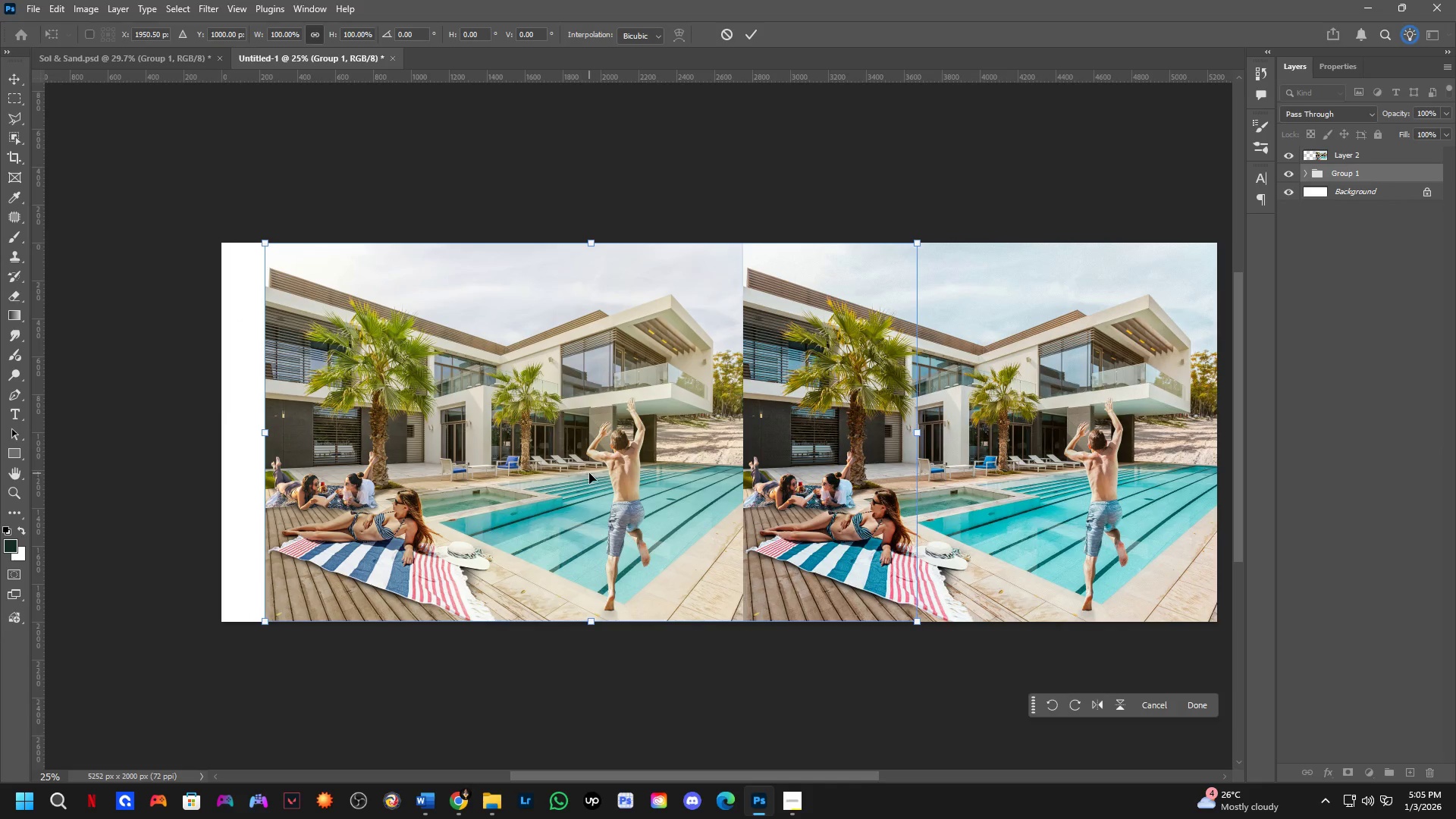 
key(NumpadEnter)
 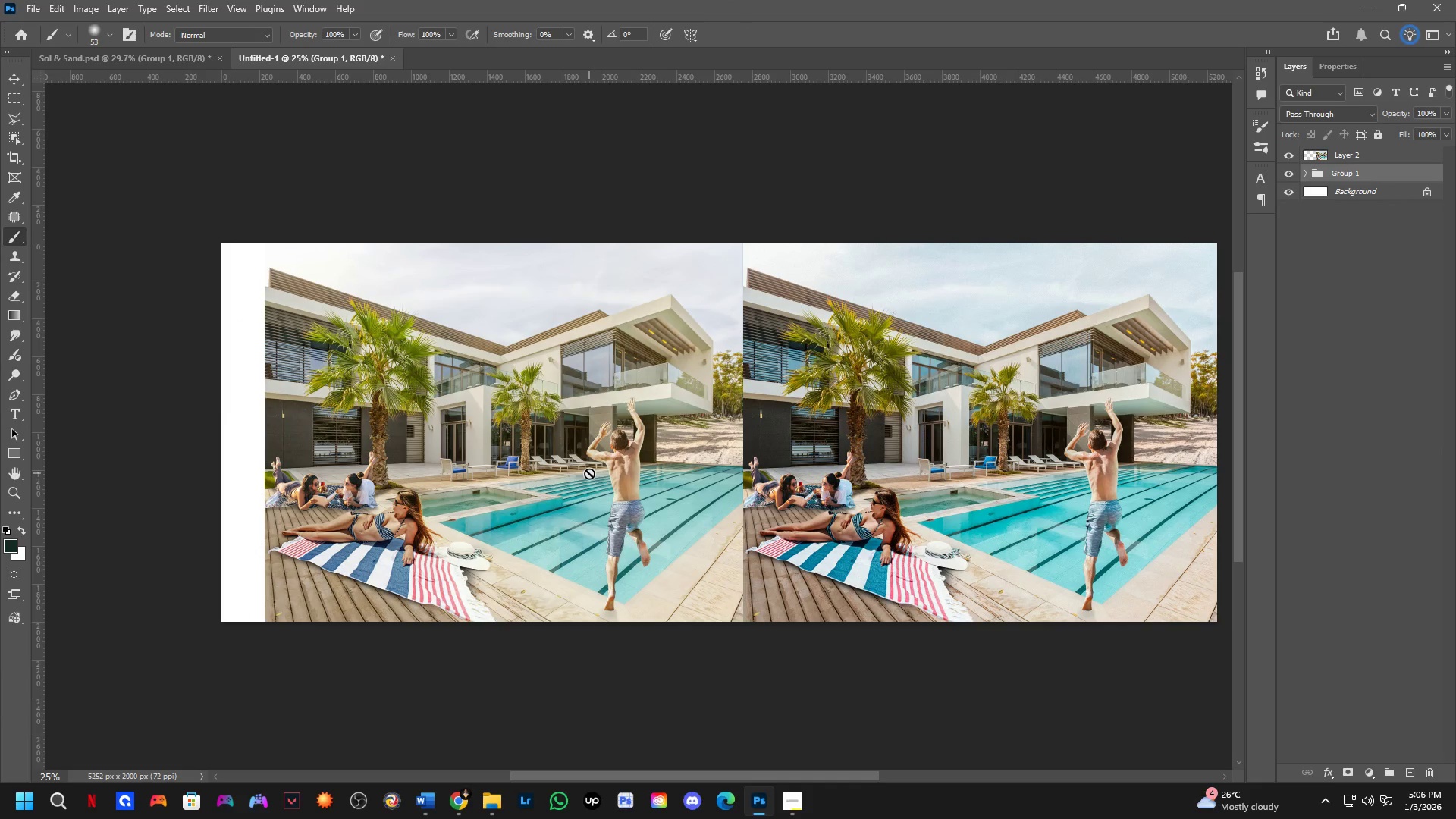 
key(C)
 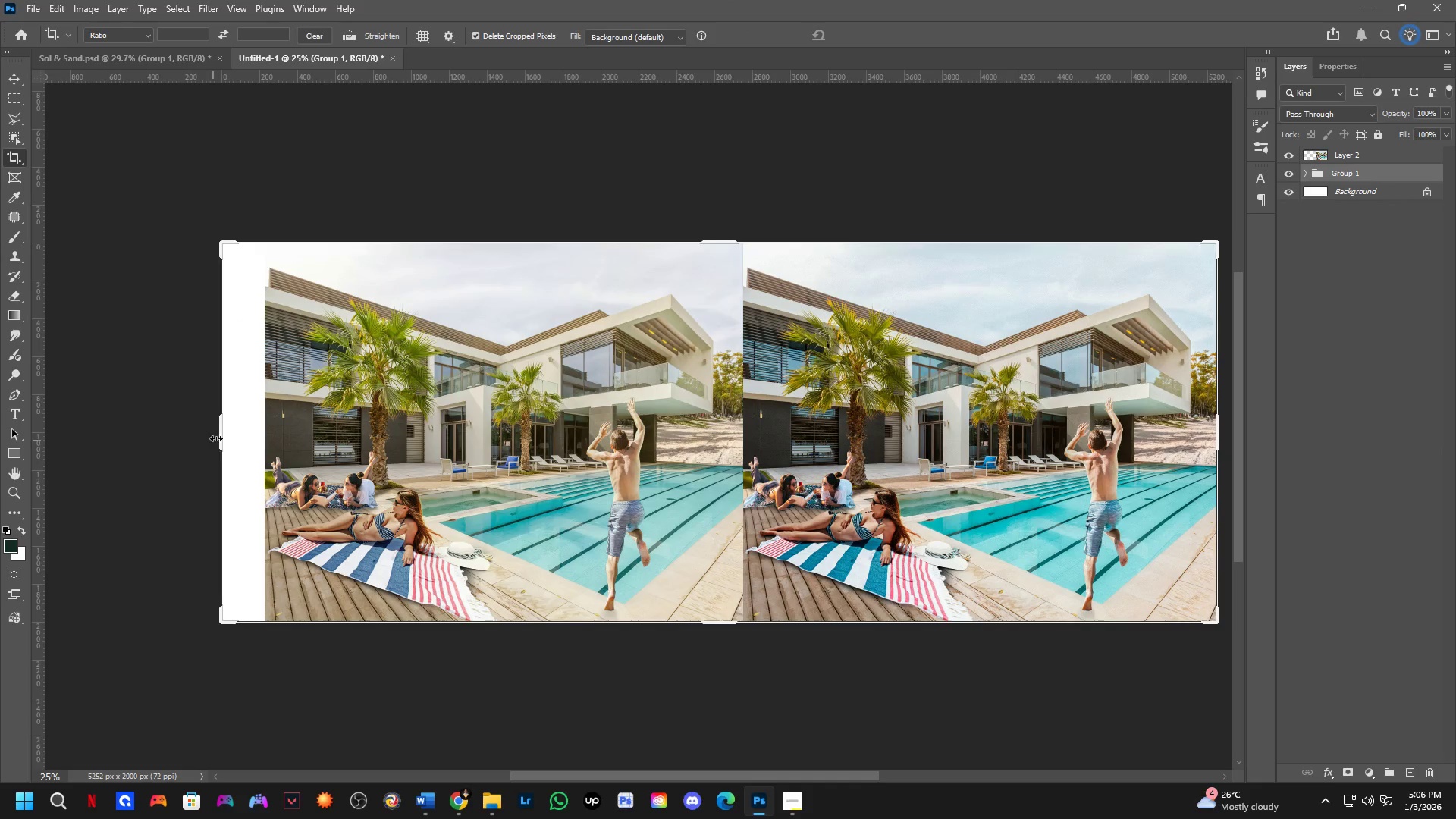 
left_click_drag(start_coordinate=[219, 436], to_coordinate=[239, 460])
 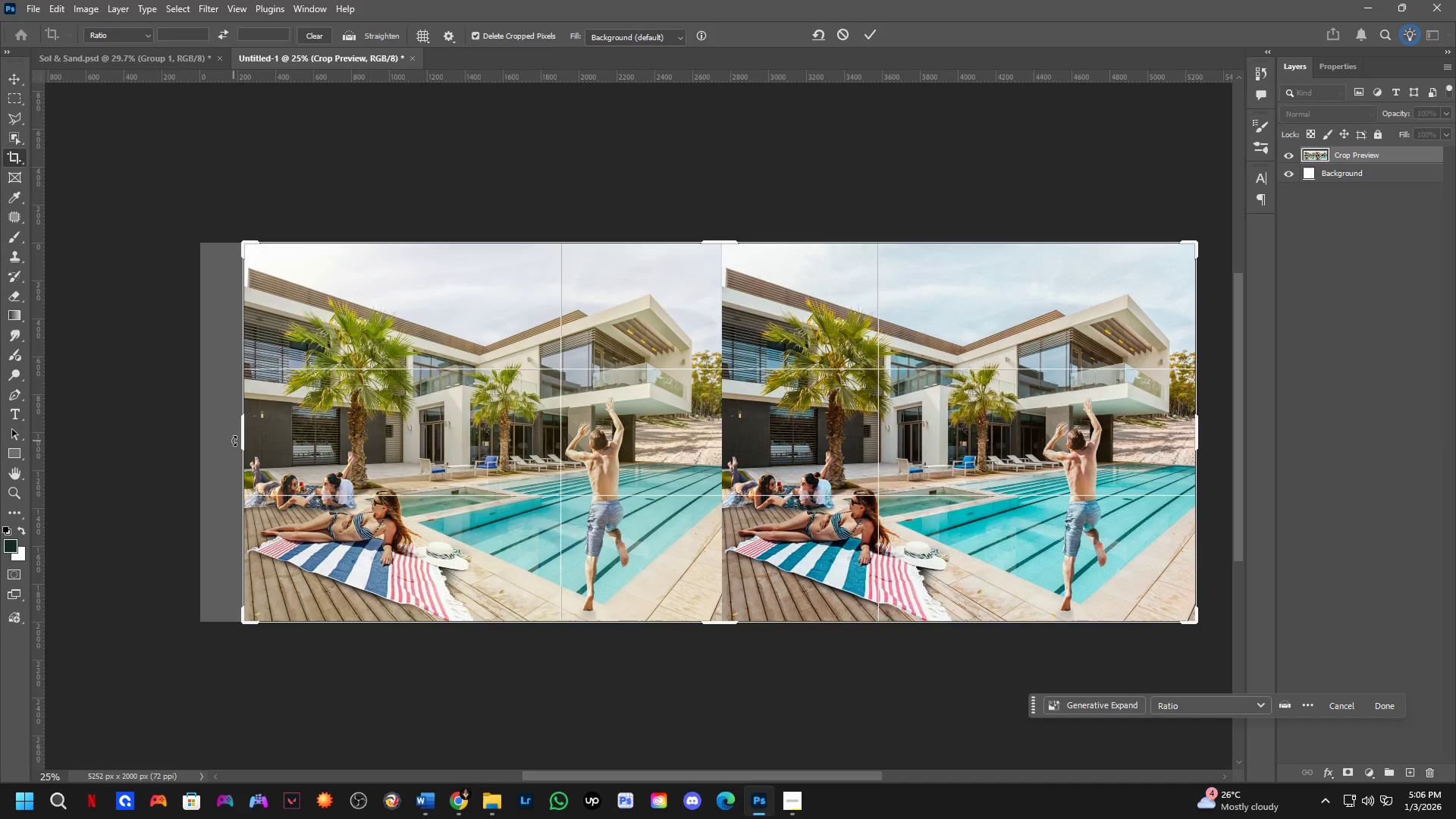 
key(NumpadEnter)
 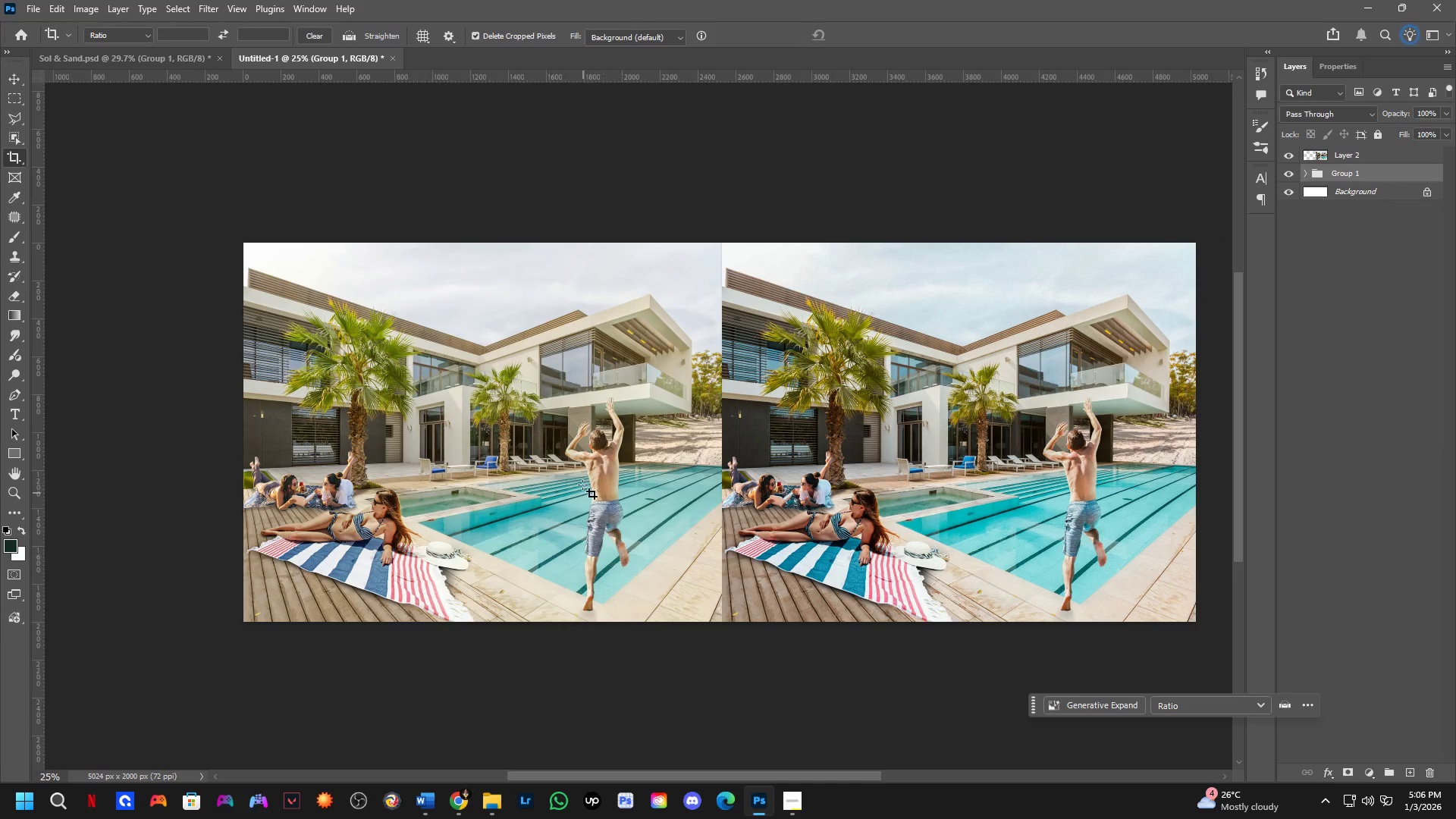 
scroll: coordinate [643, 435], scroll_direction: up, amount: 2.0
 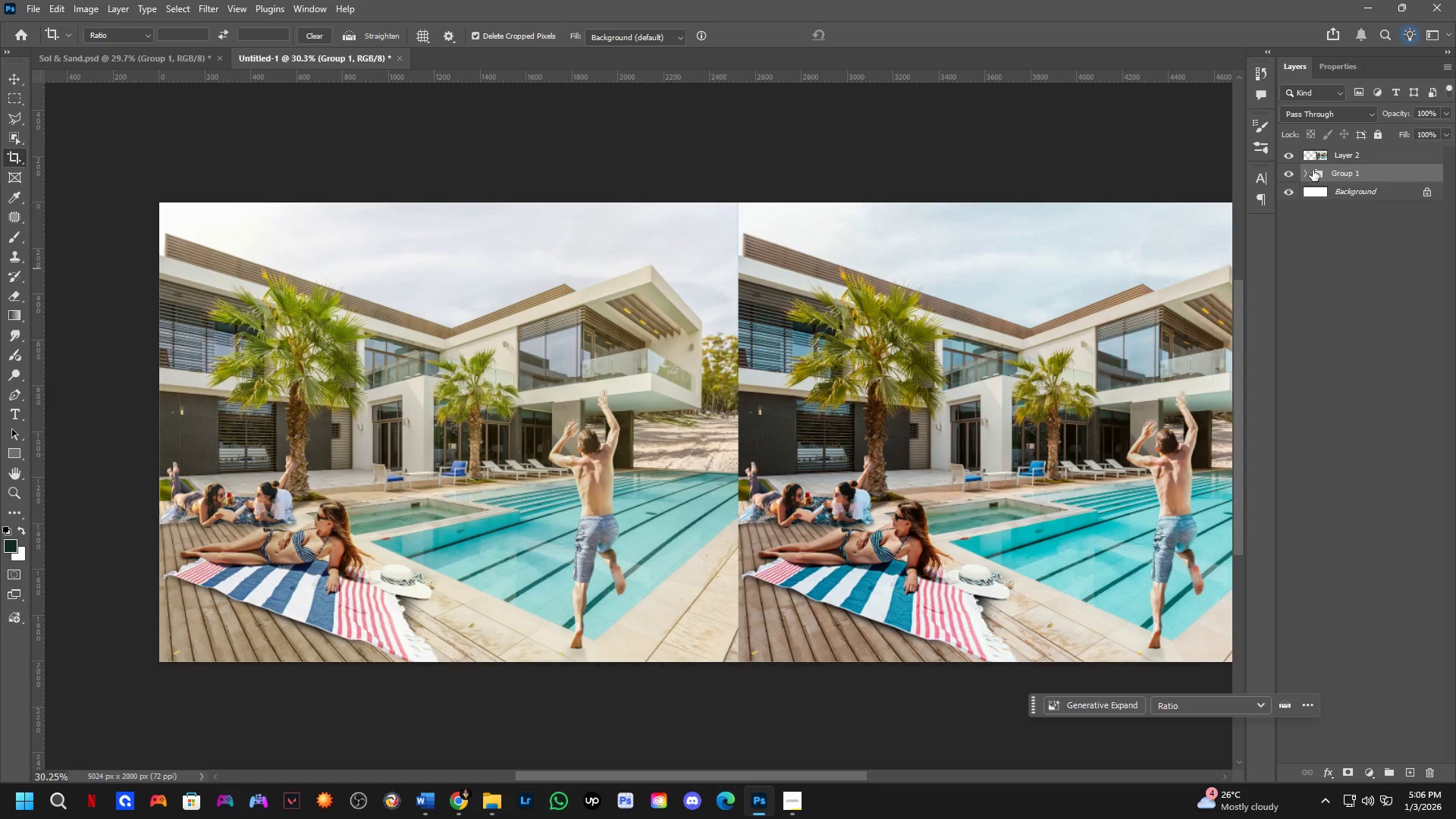 
left_click([1307, 172])
 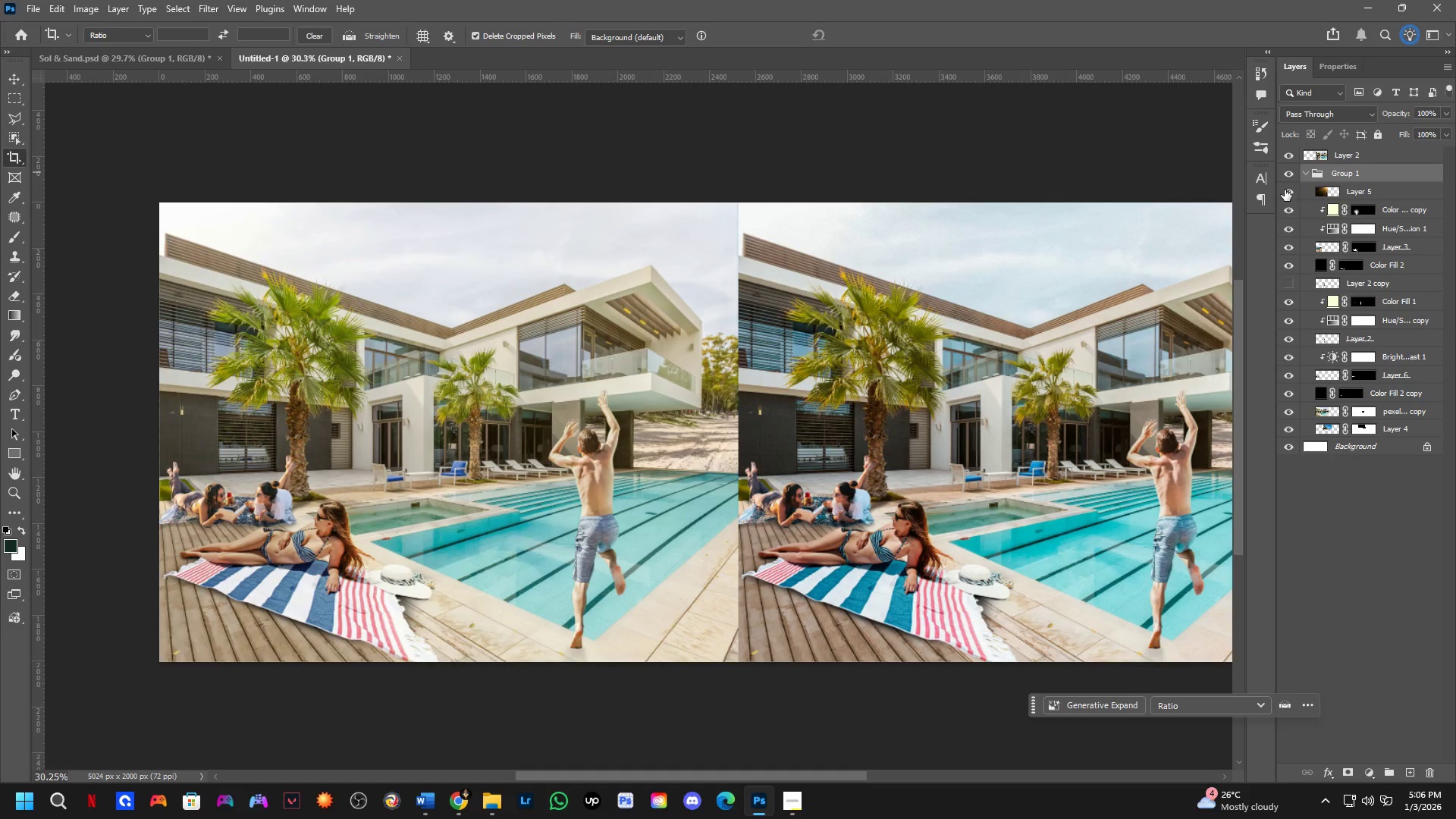 
left_click([1285, 189])
 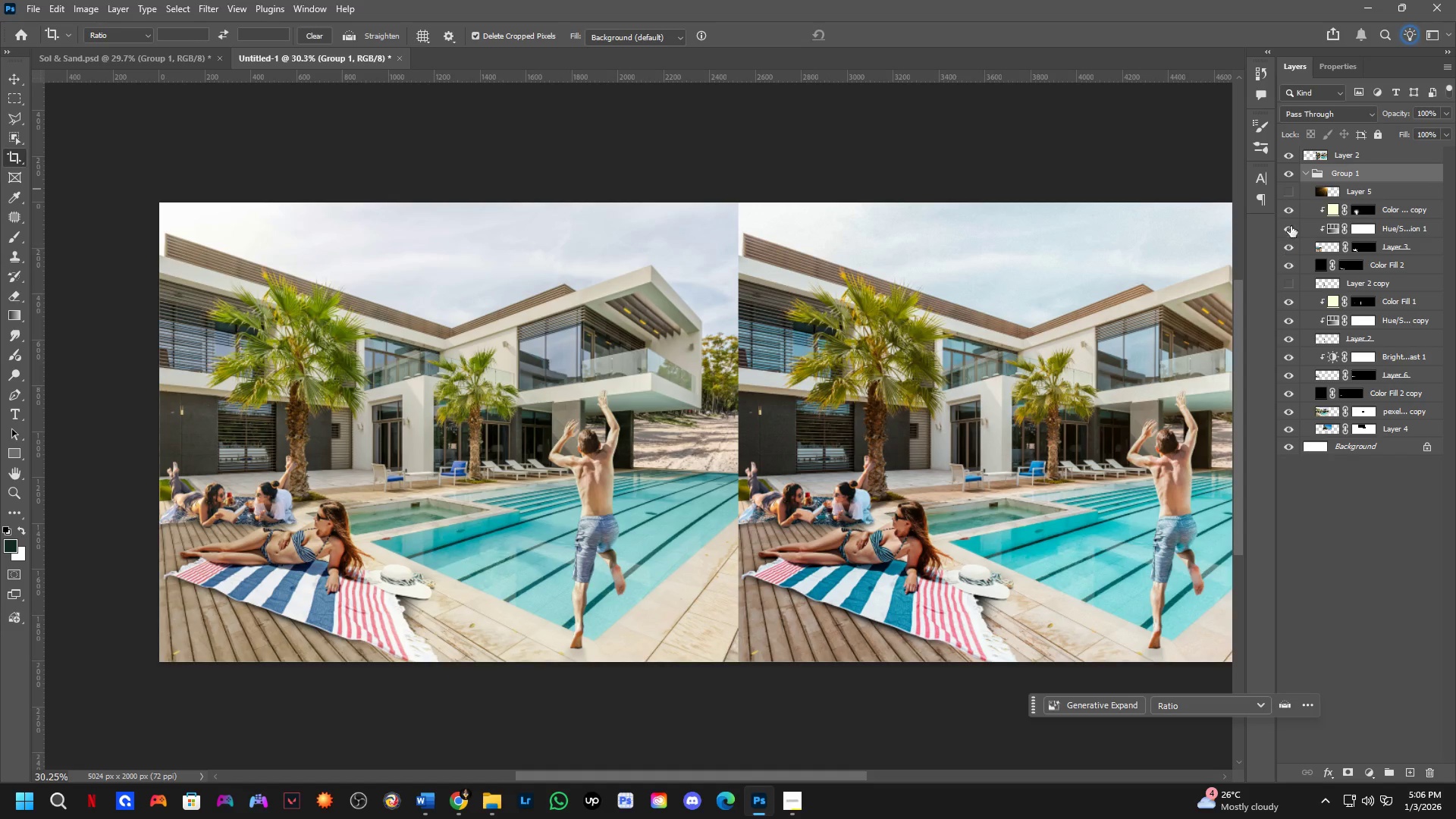 
left_click([1394, 204])
 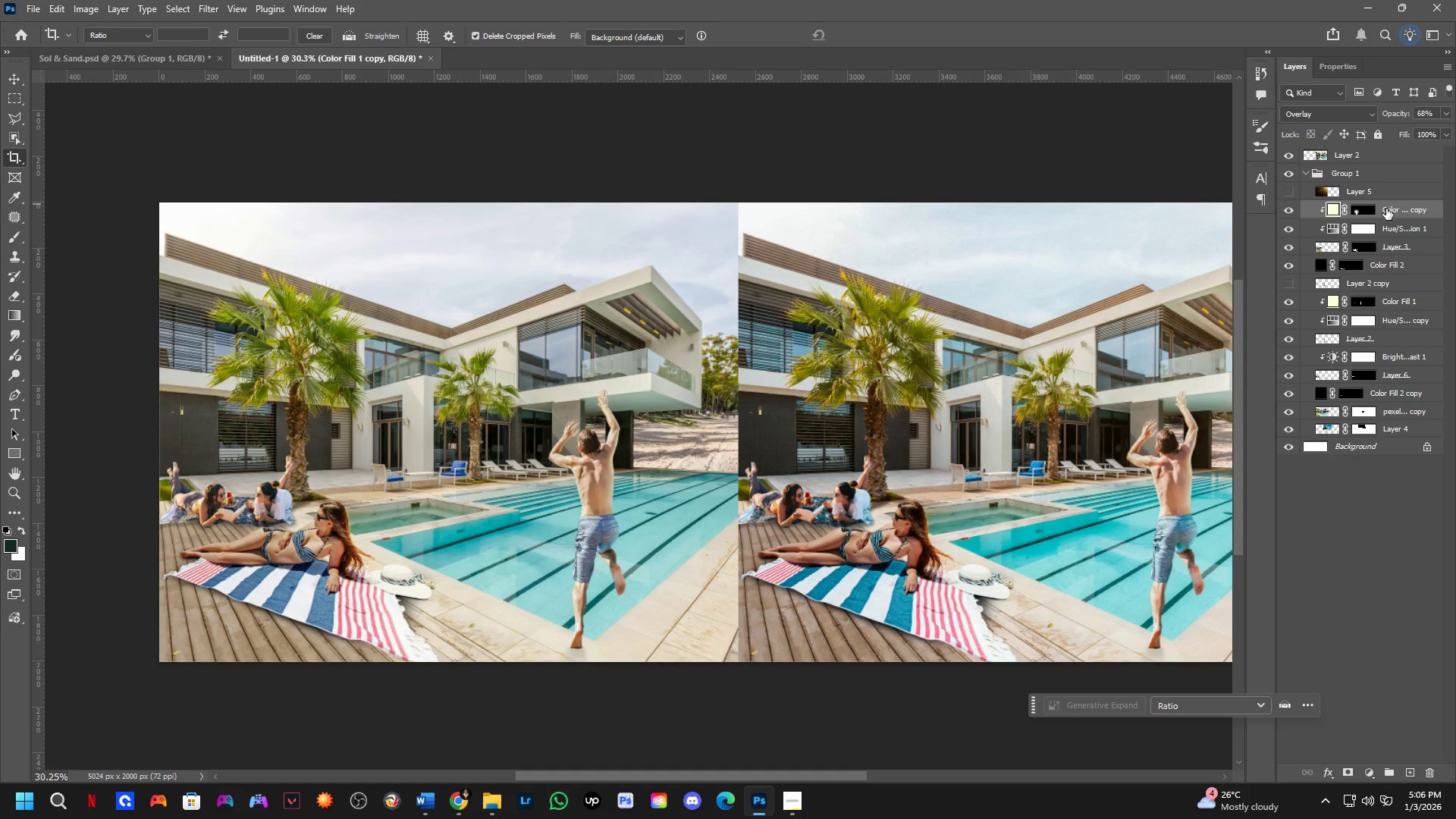 
key(Backspace)
 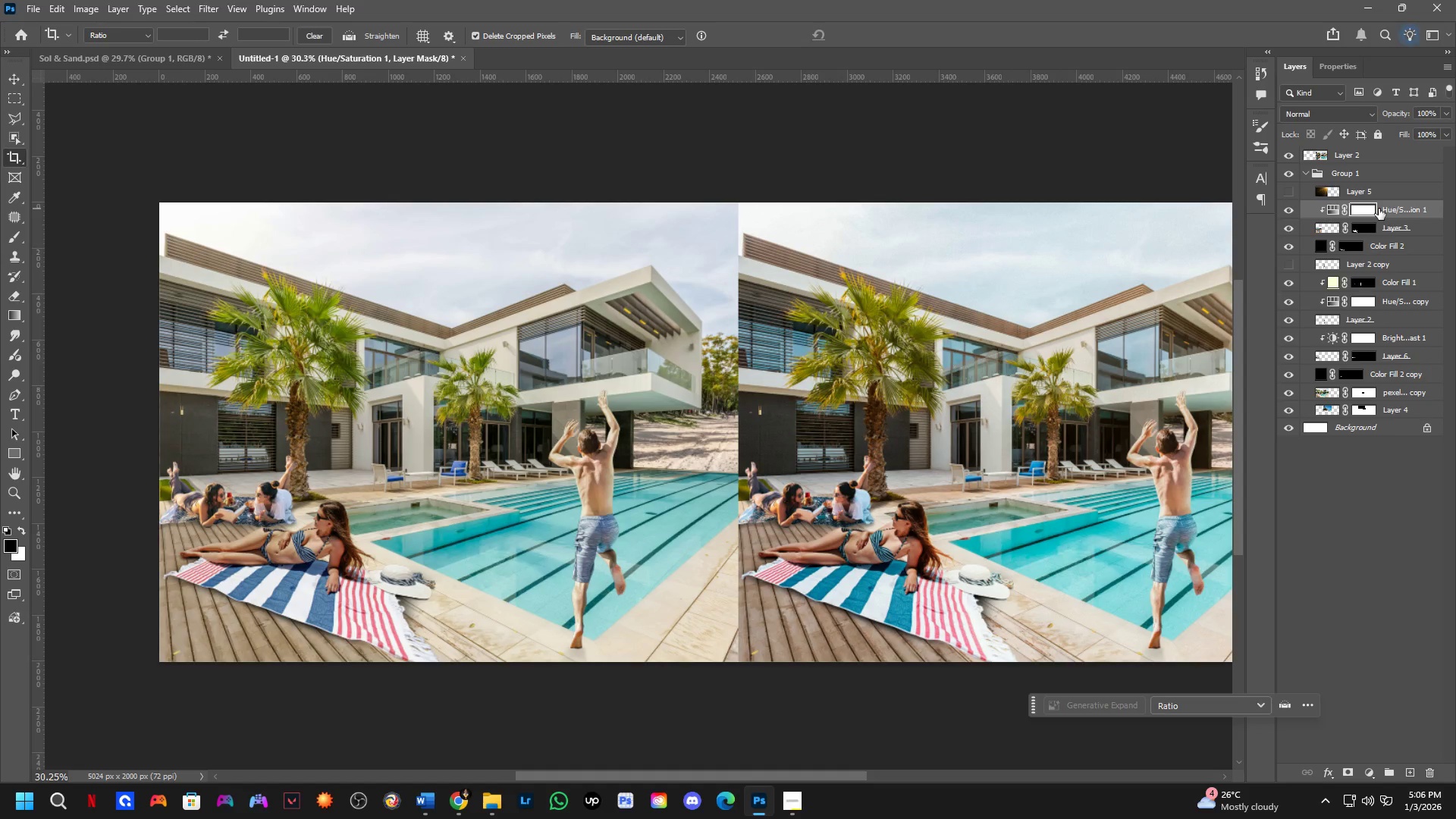 
key(Backspace)
 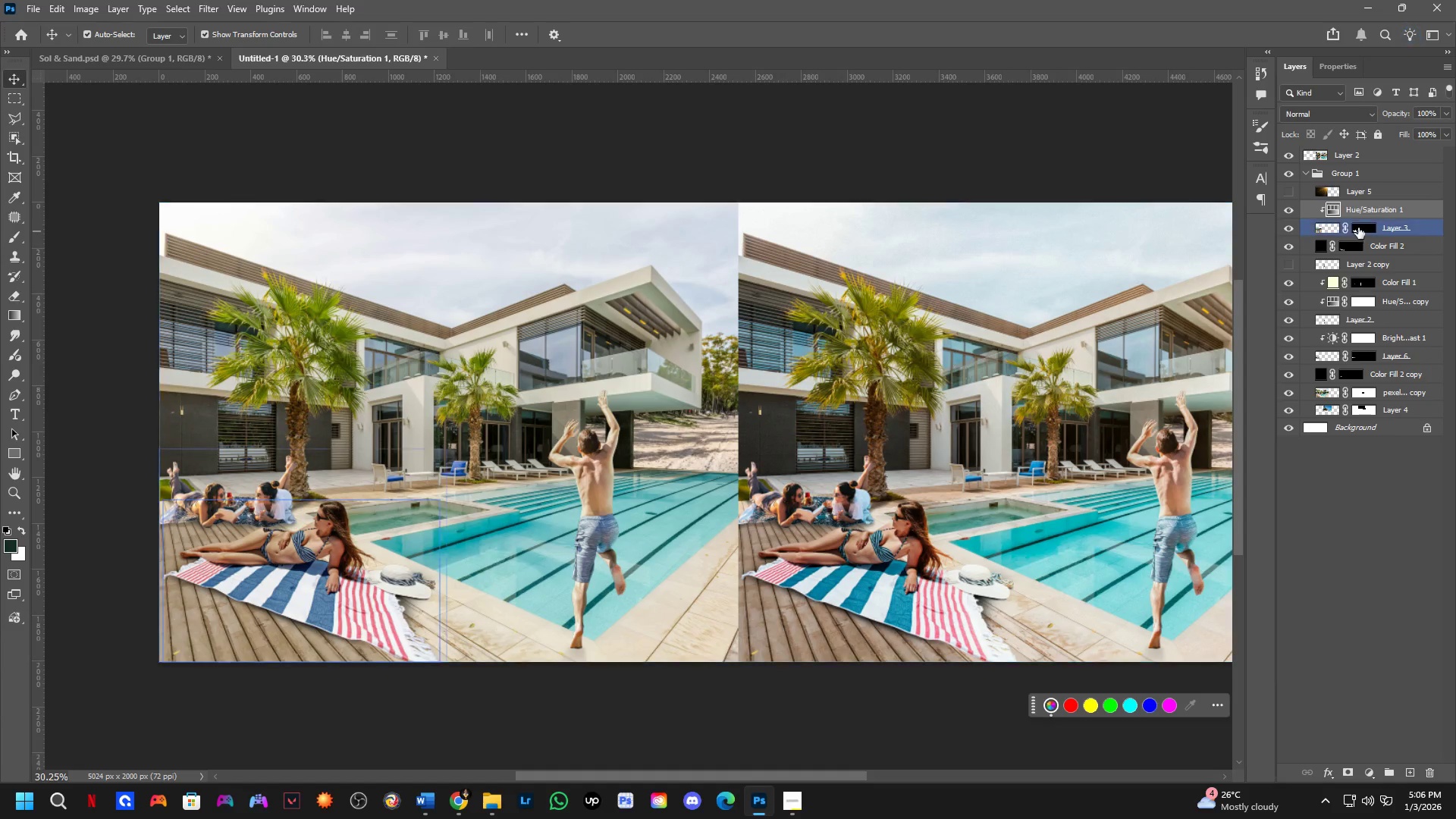 
key(Backspace)
 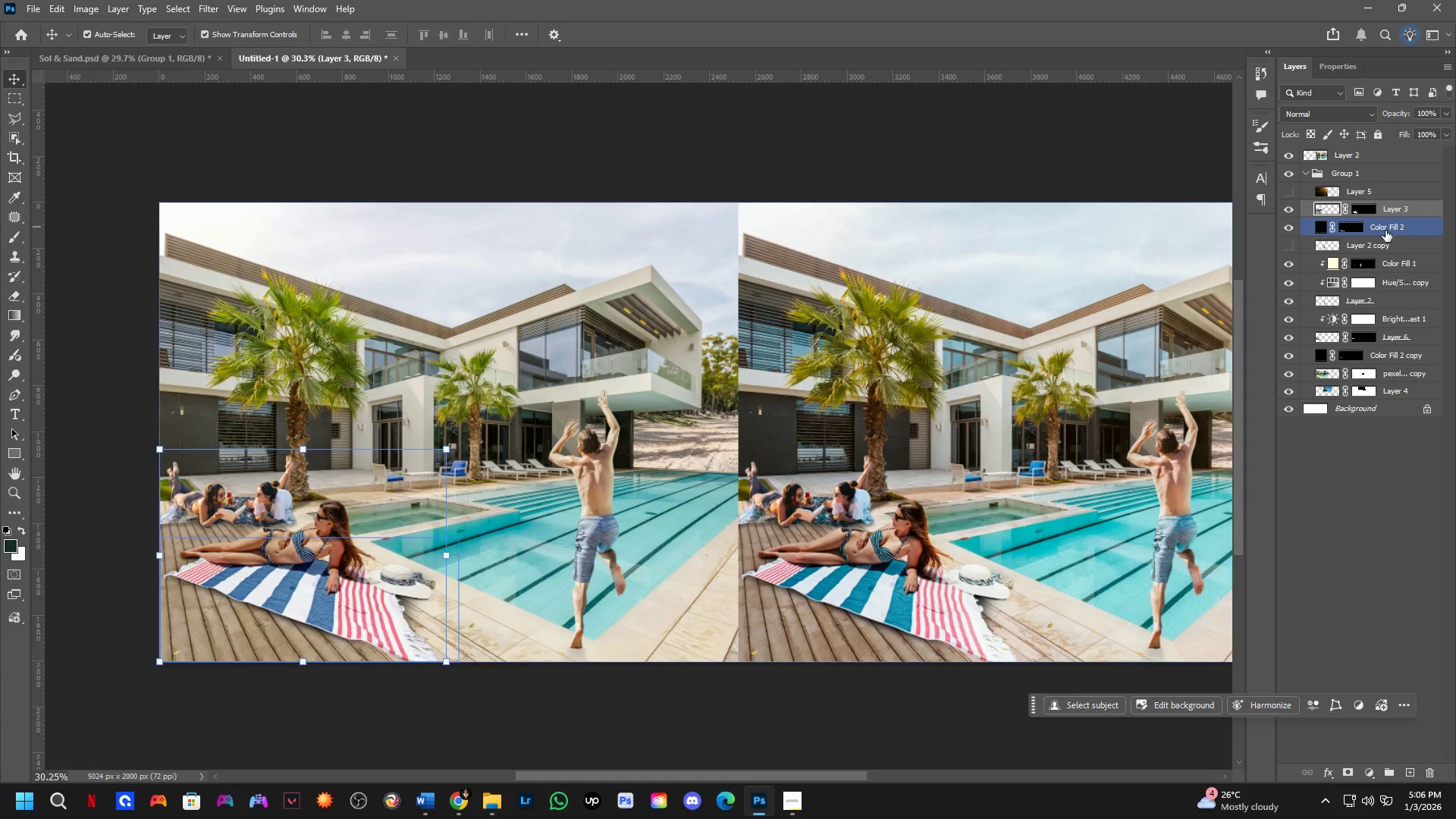 
left_click([1393, 230])
 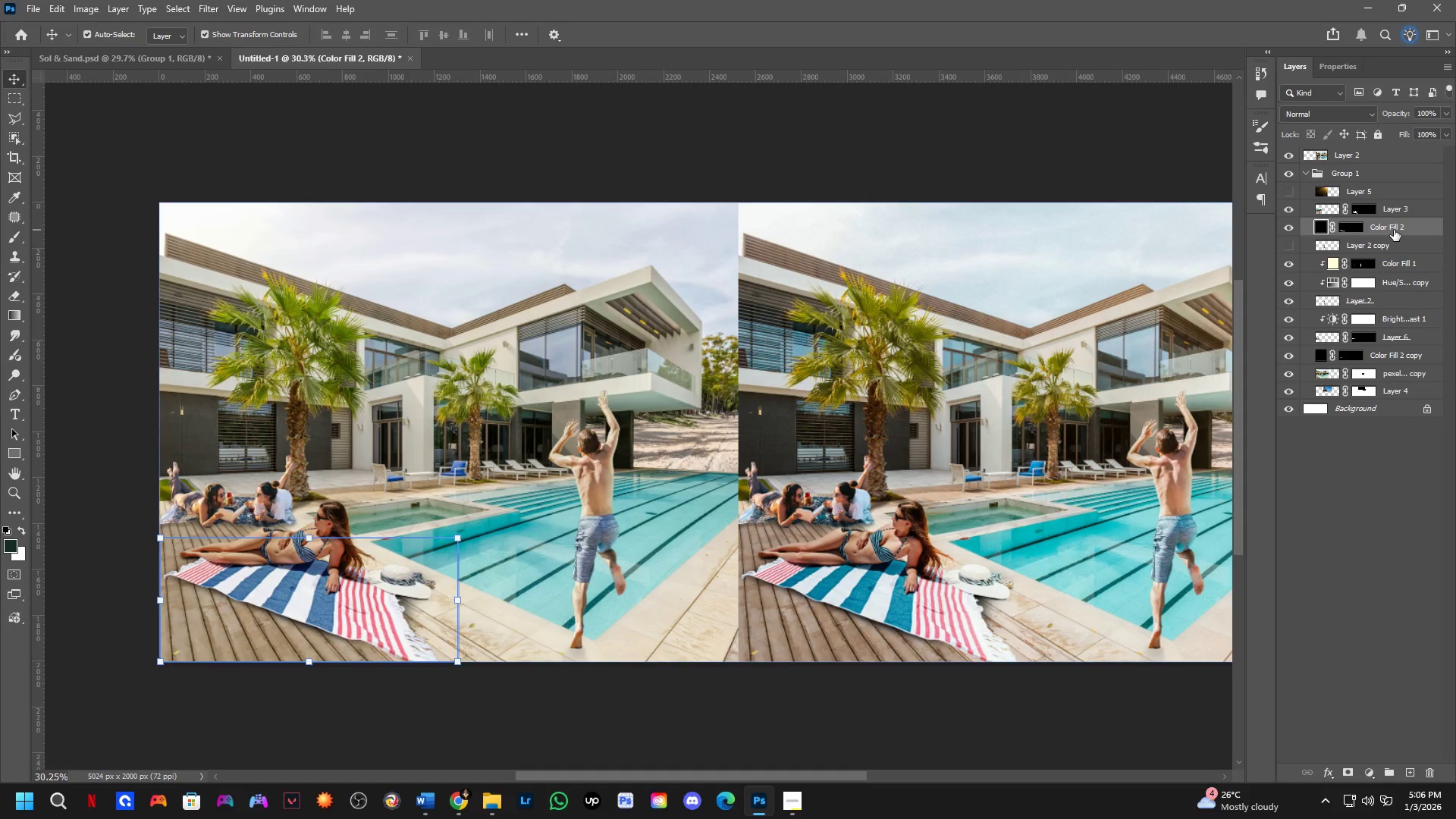 
key(Backspace)
 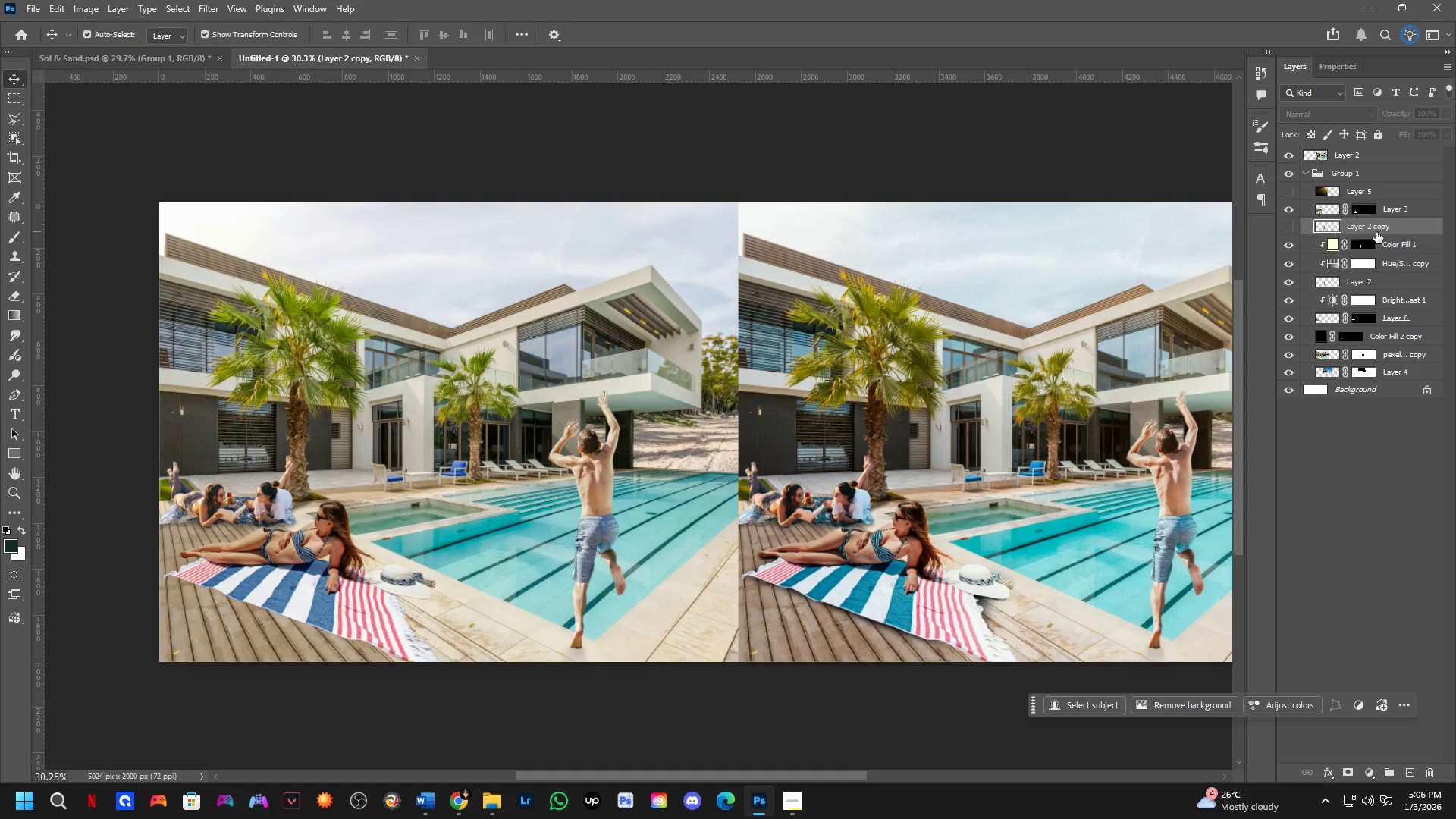 
left_click([1376, 232])
 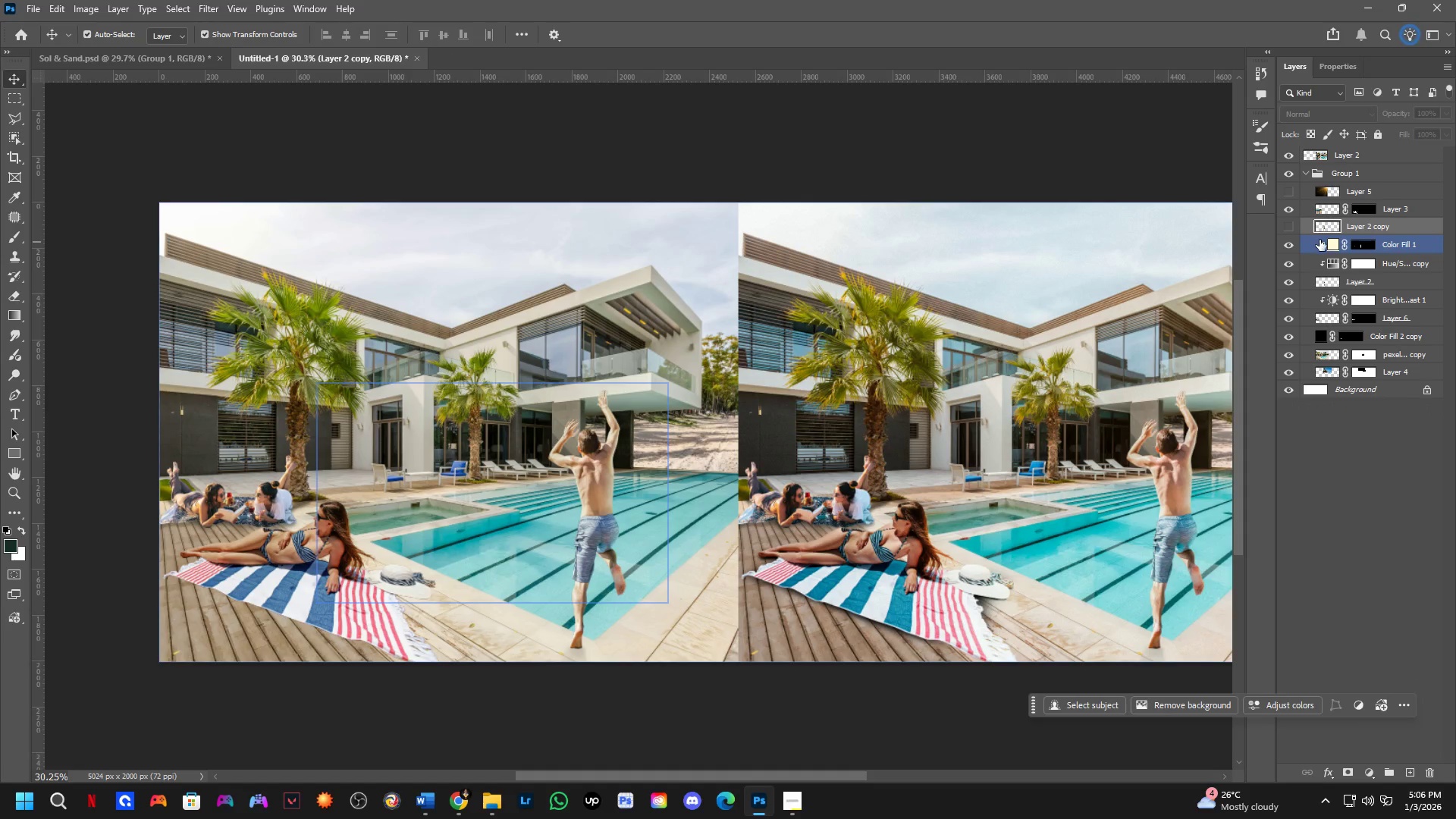 
key(Backspace)
 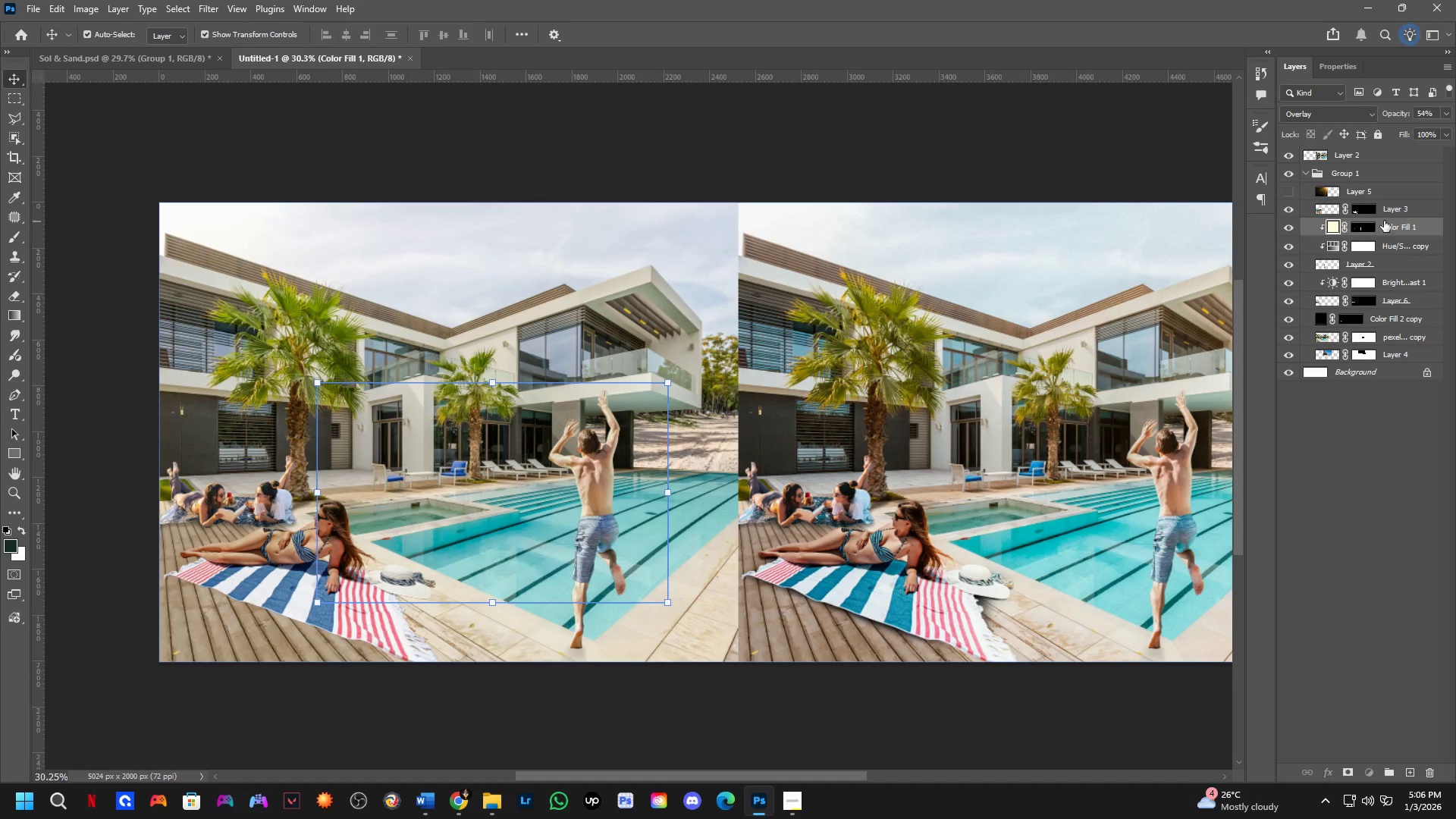 
key(Backspace)
 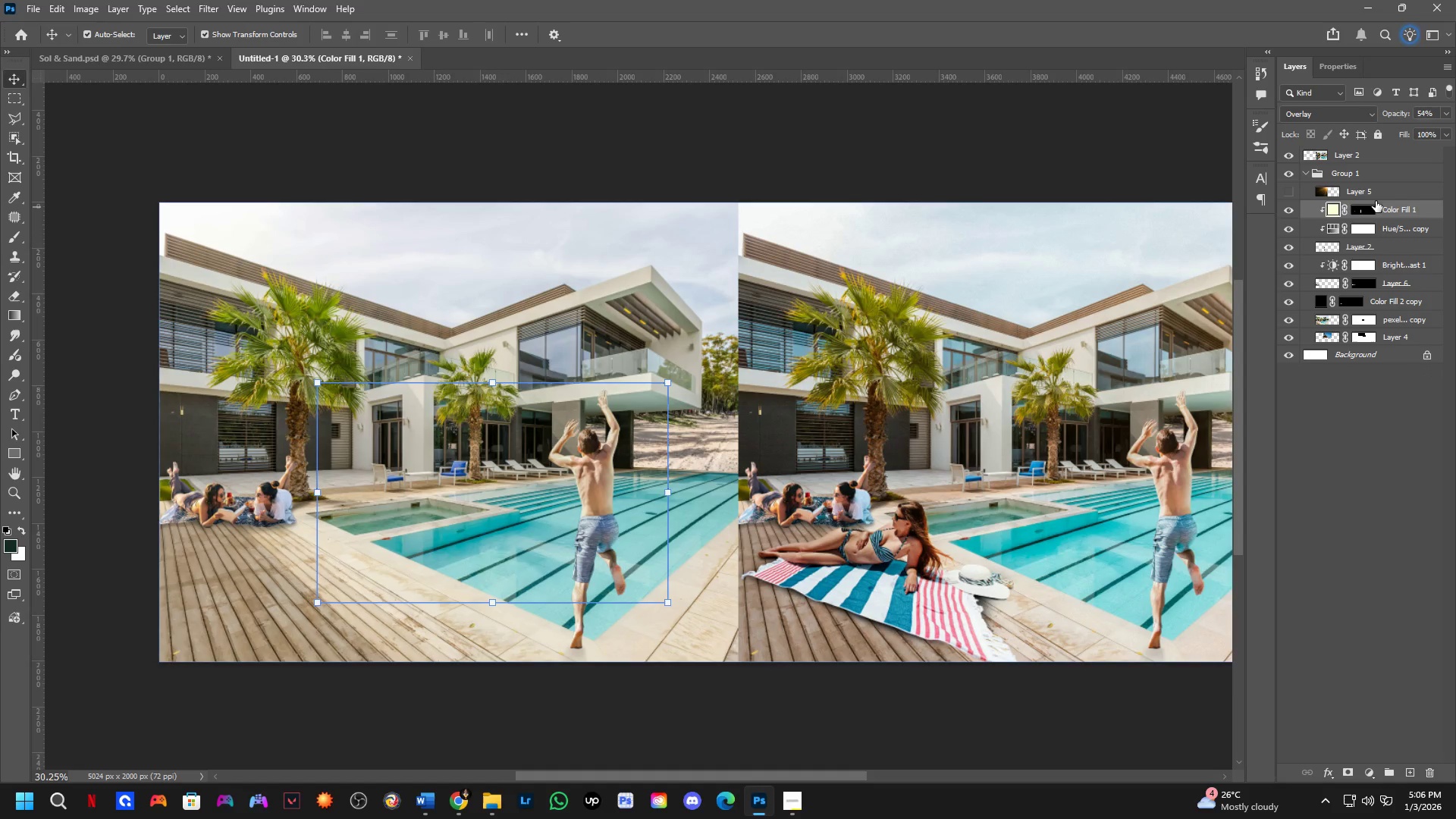 
key(Control+ControlLeft)
 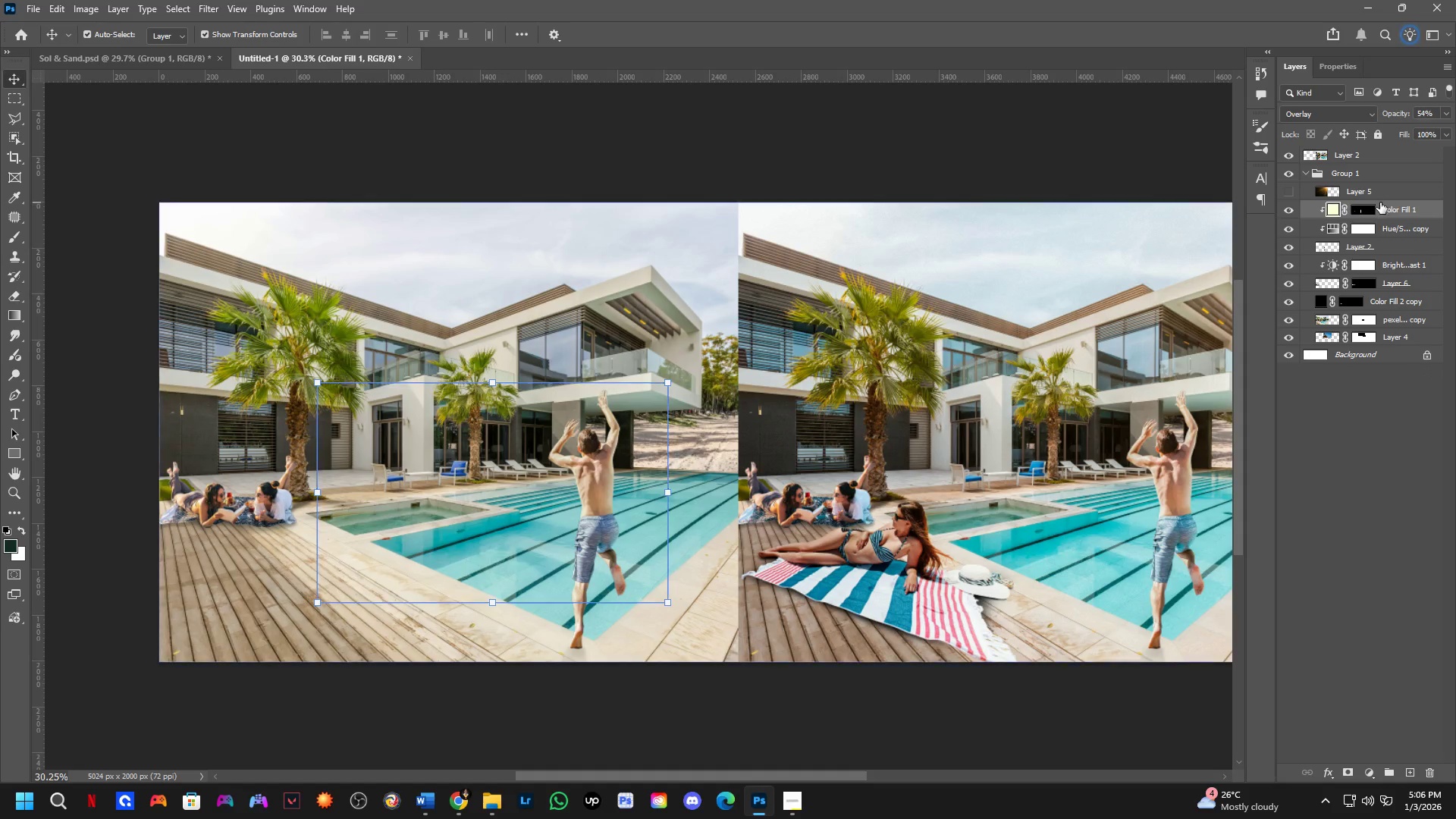 
key(Control+ControlLeft)
 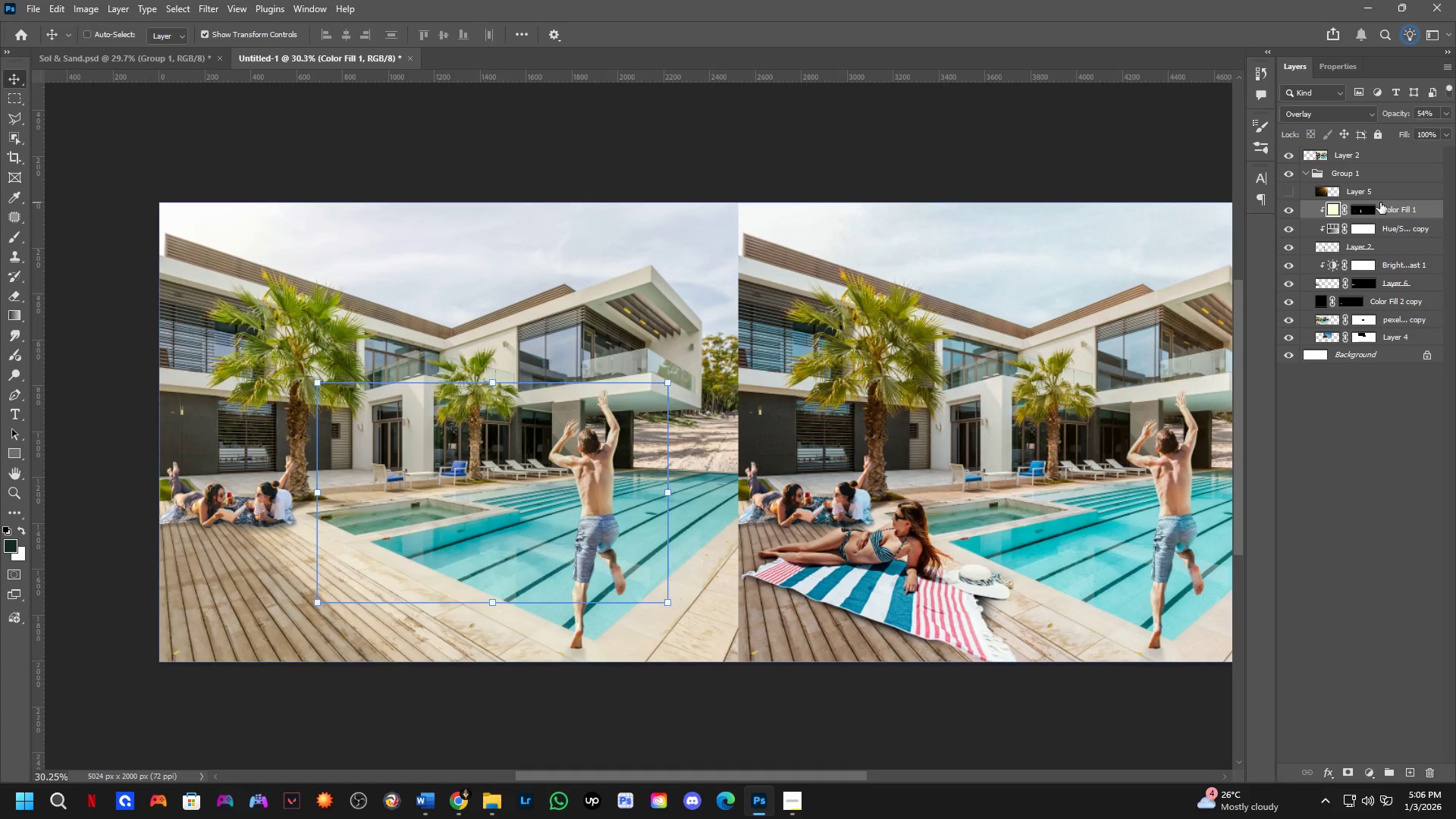 
key(Control+Z)
 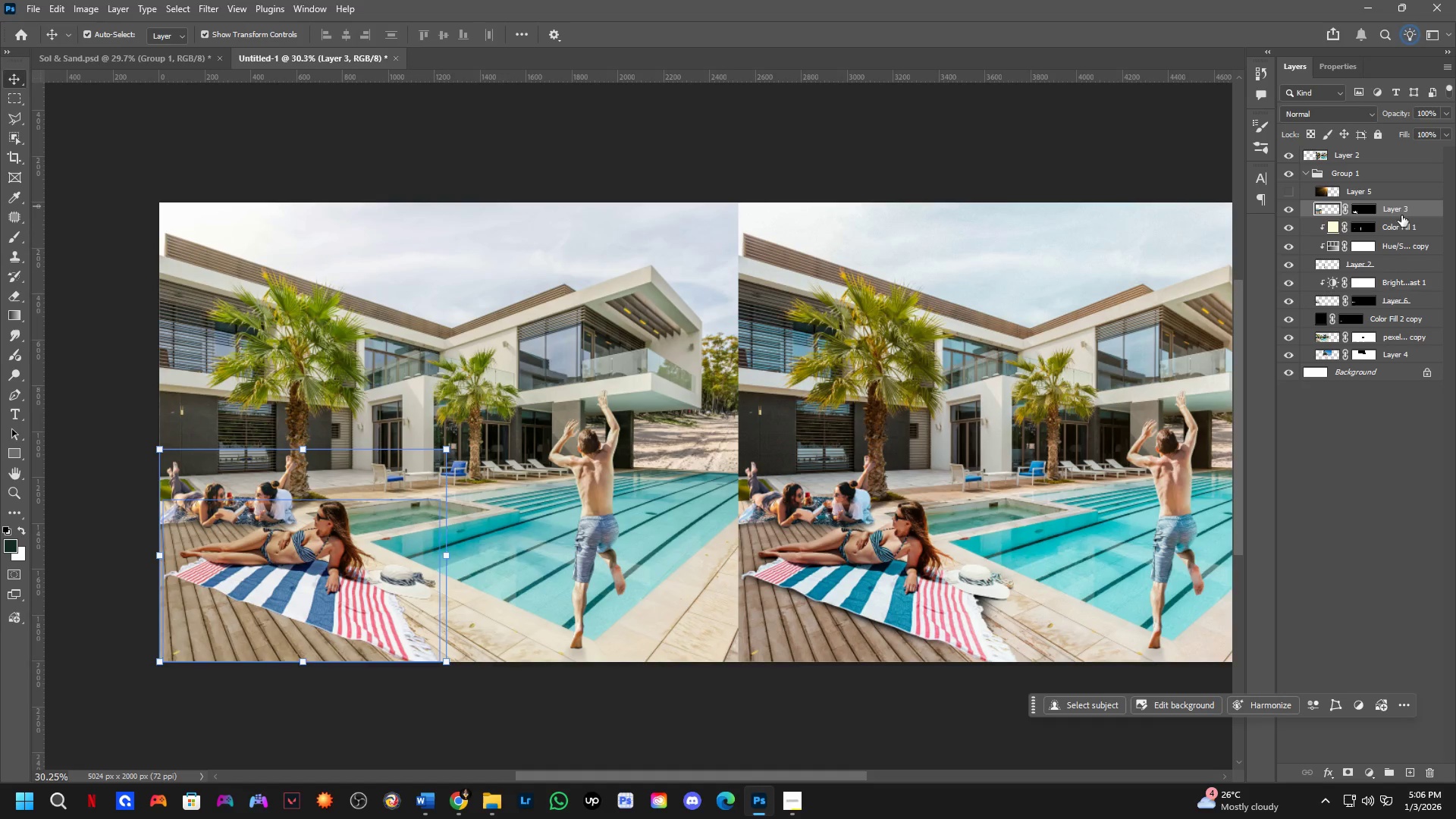 
left_click([1403, 228])
 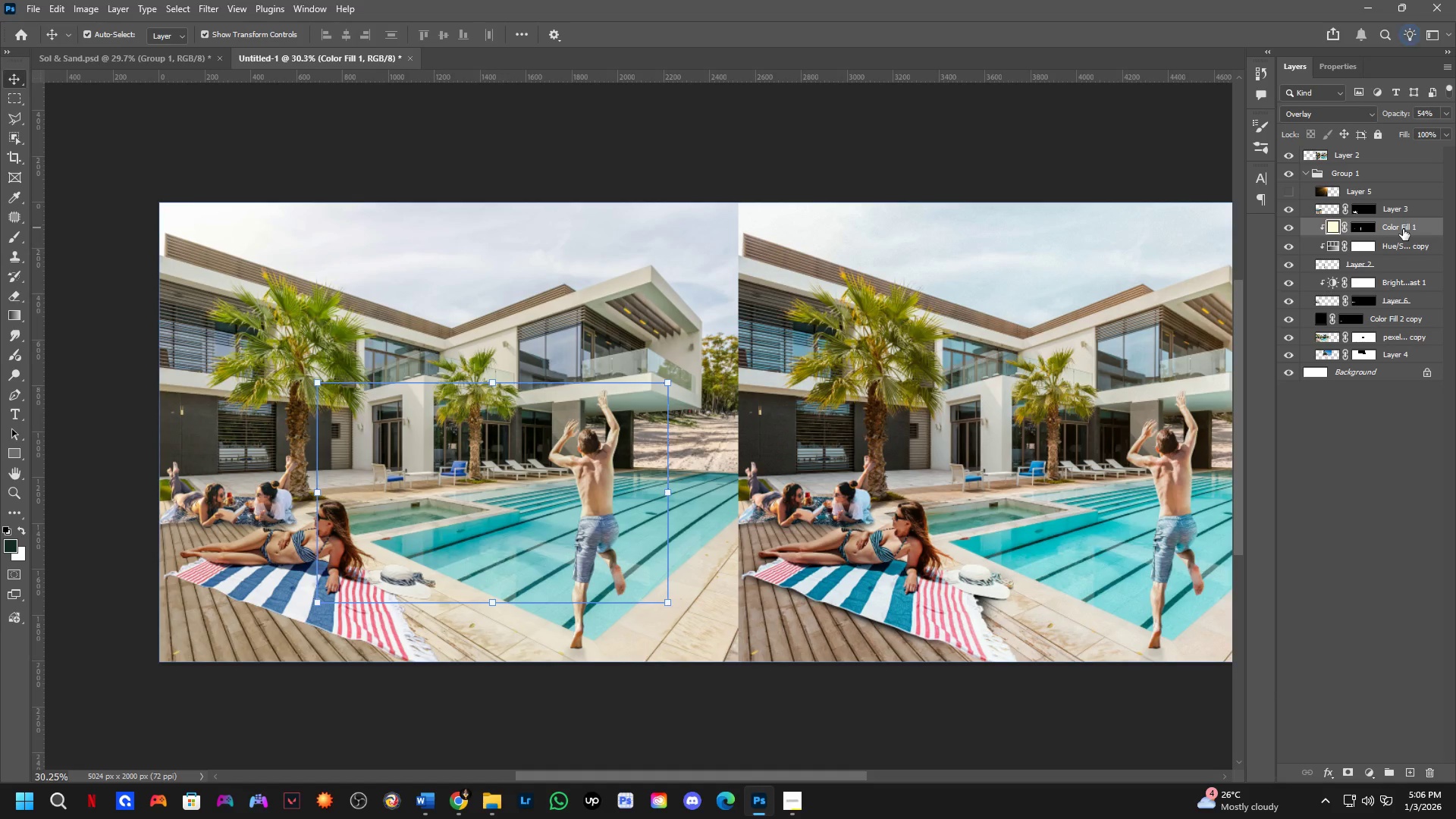 
key(Backspace)
 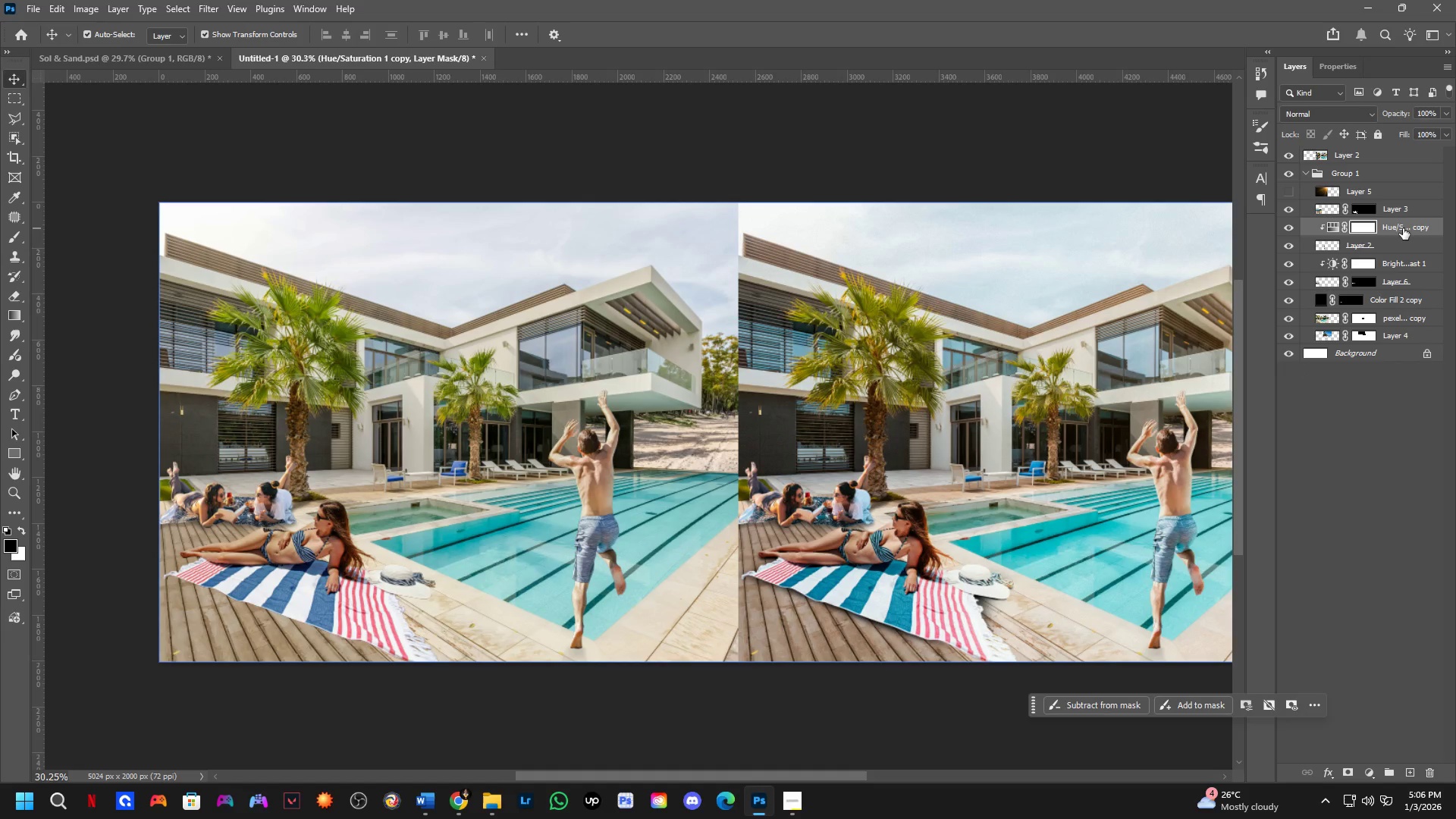 
left_click([1403, 228])
 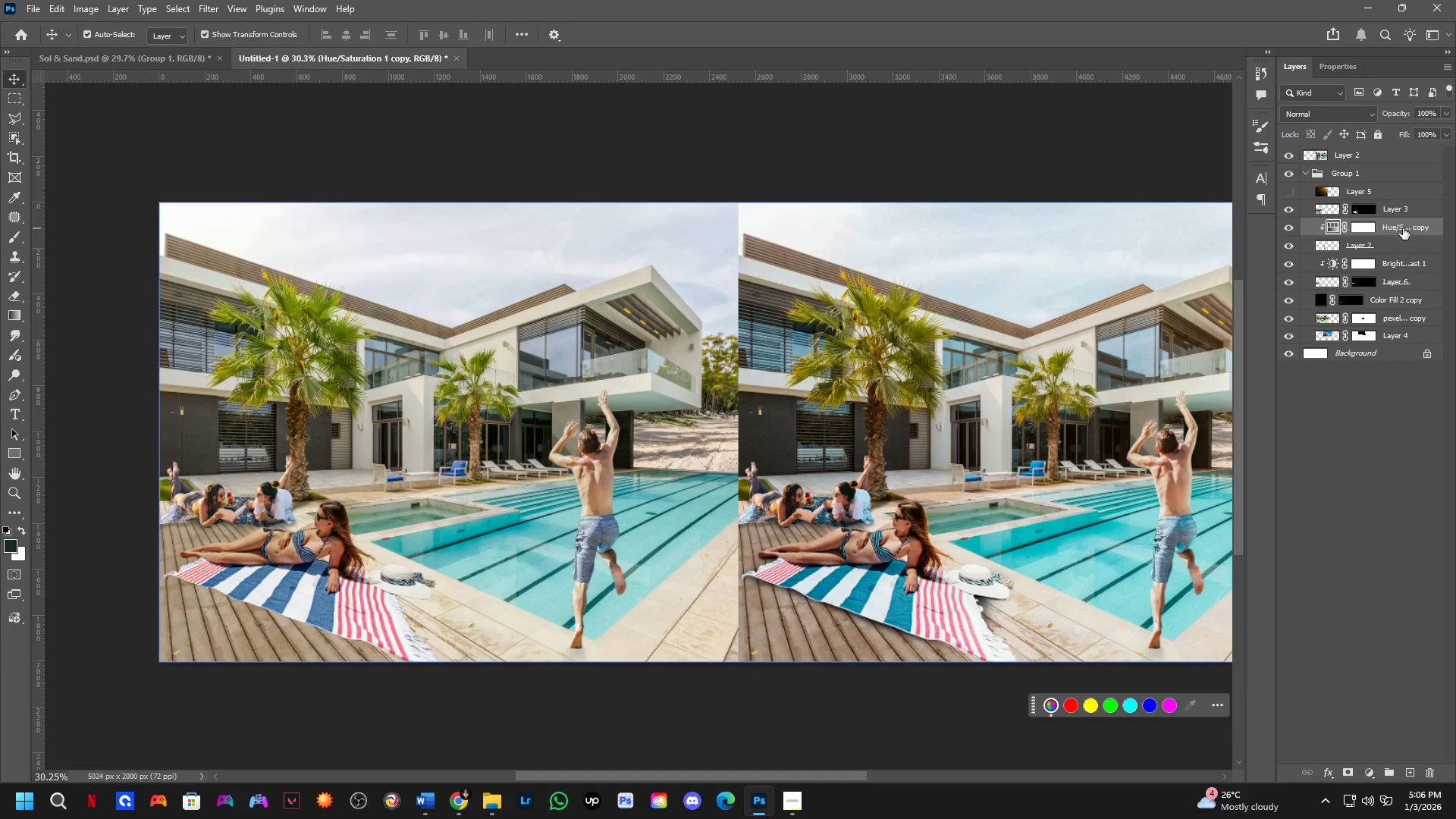 
key(Backspace)
 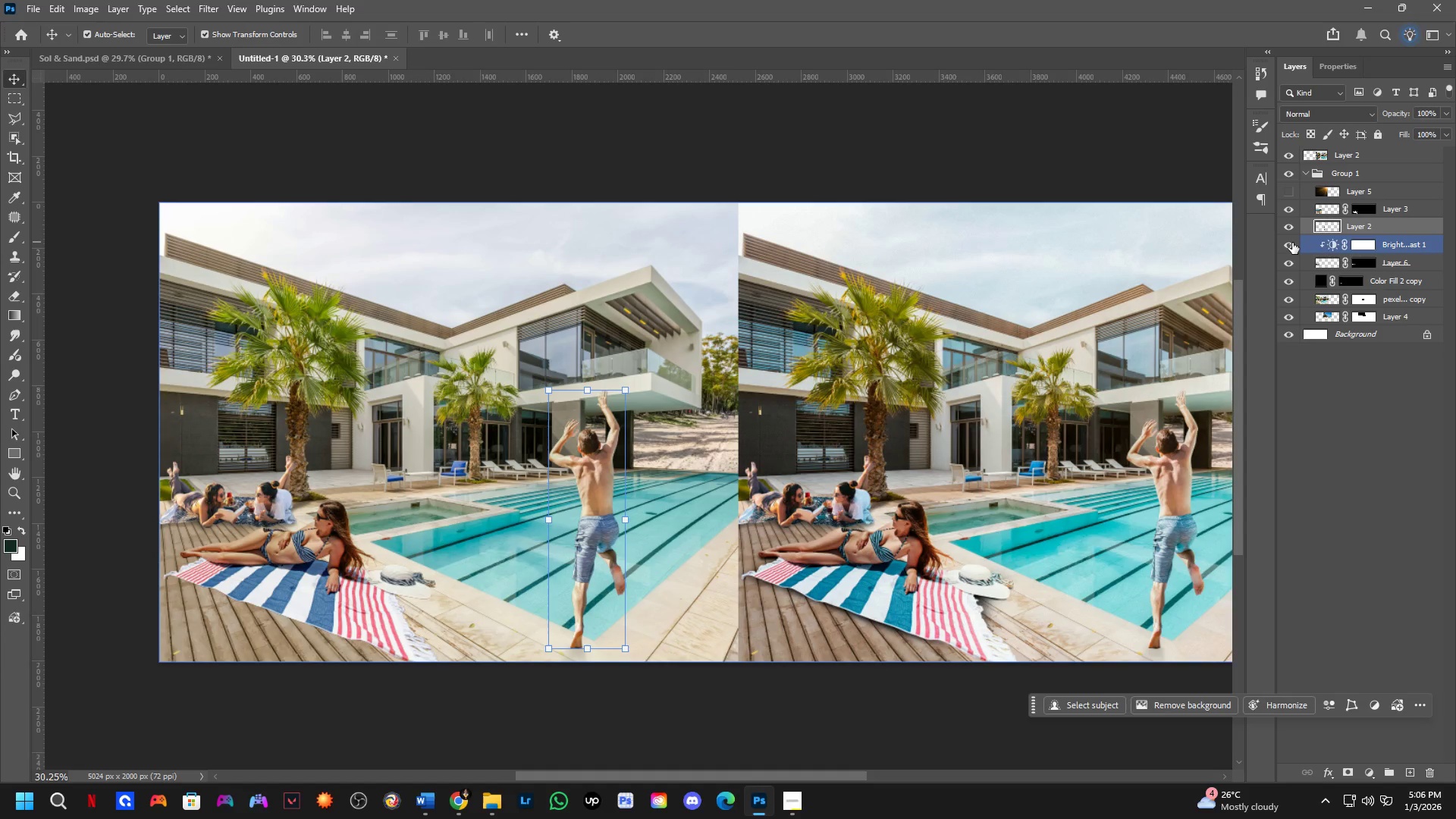 
left_click([1410, 239])
 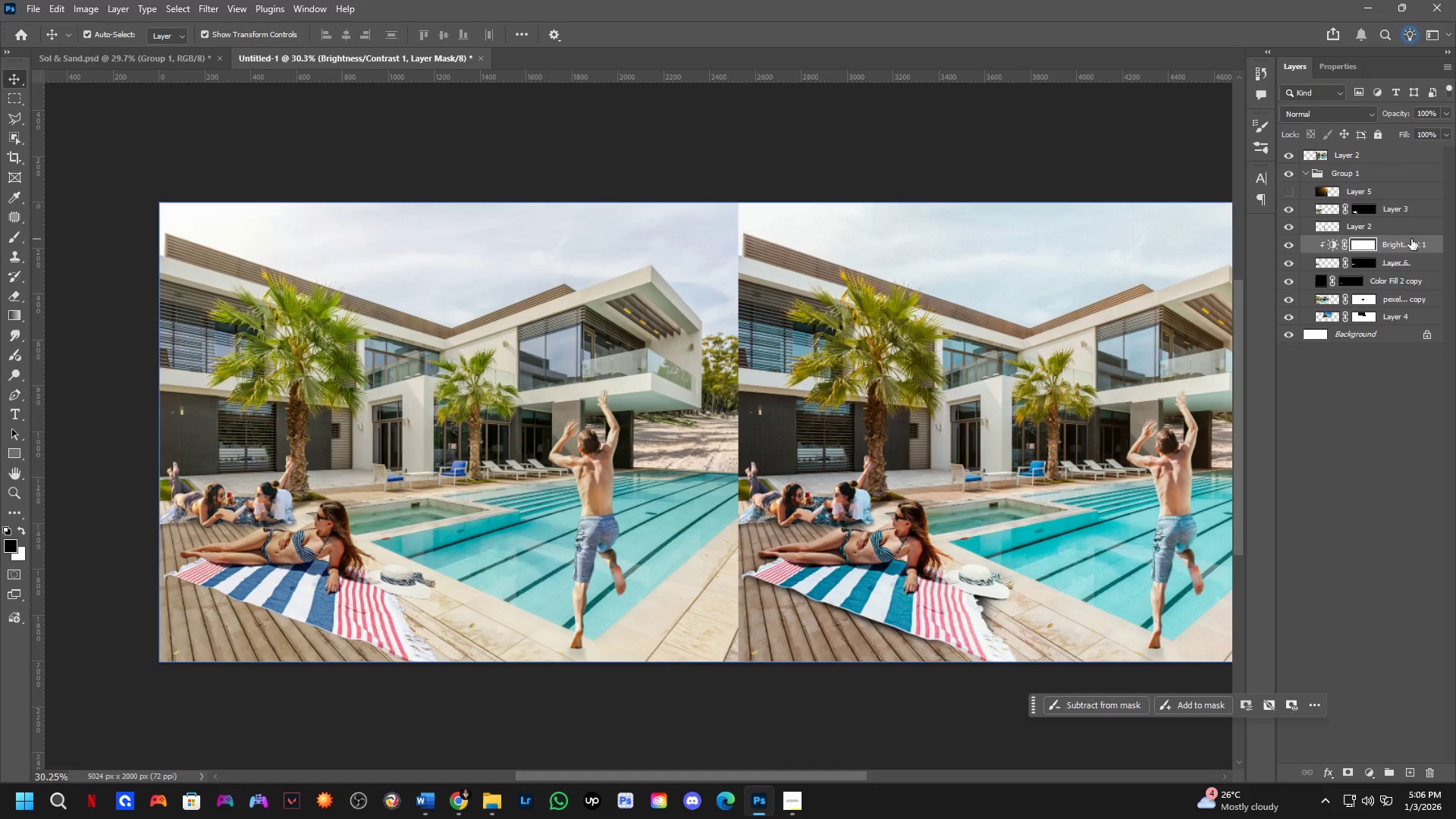 
key(Backspace)
 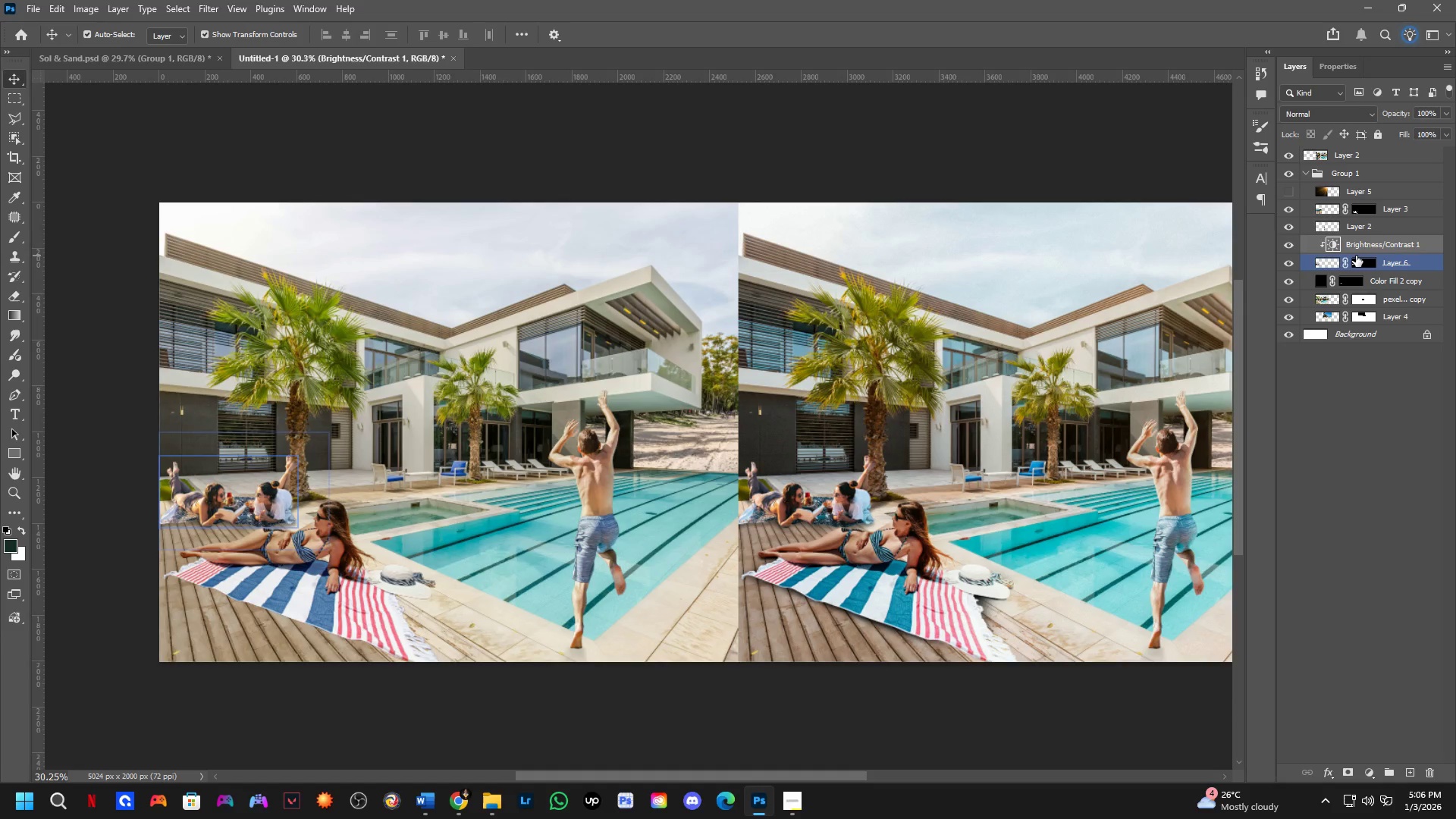 
key(Backspace)
 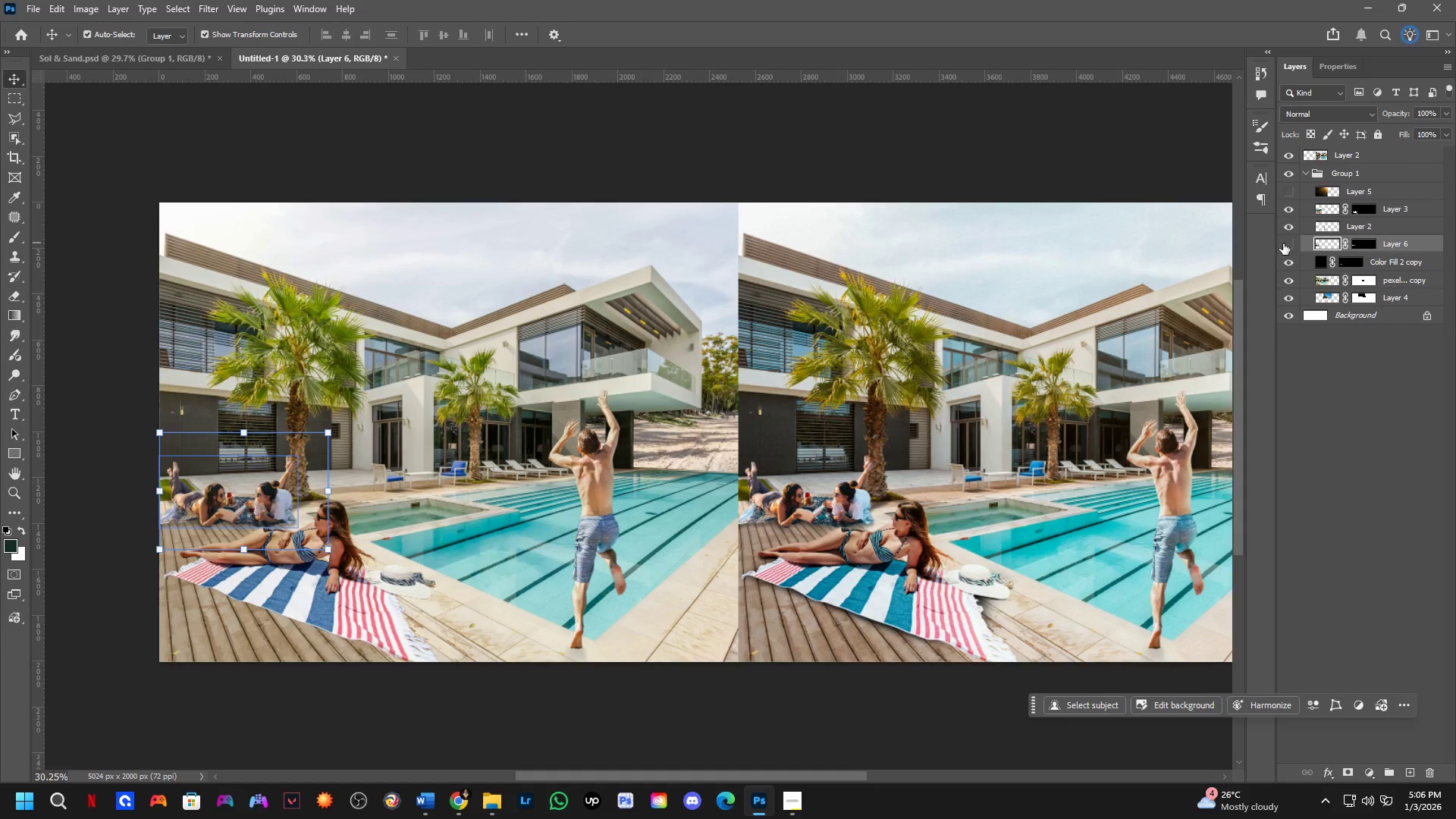 
double_click([1283, 243])
 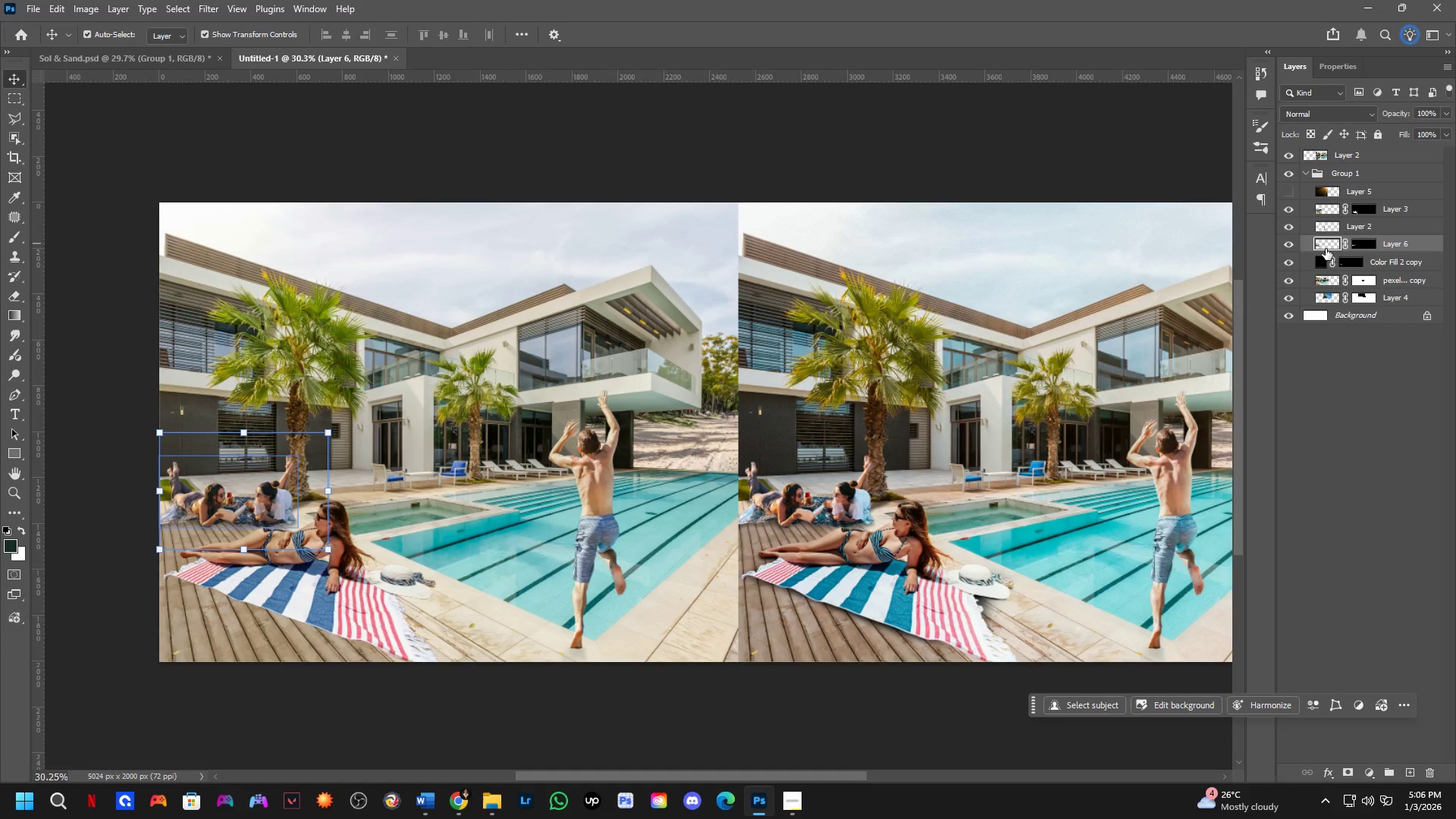 
left_click([1376, 260])
 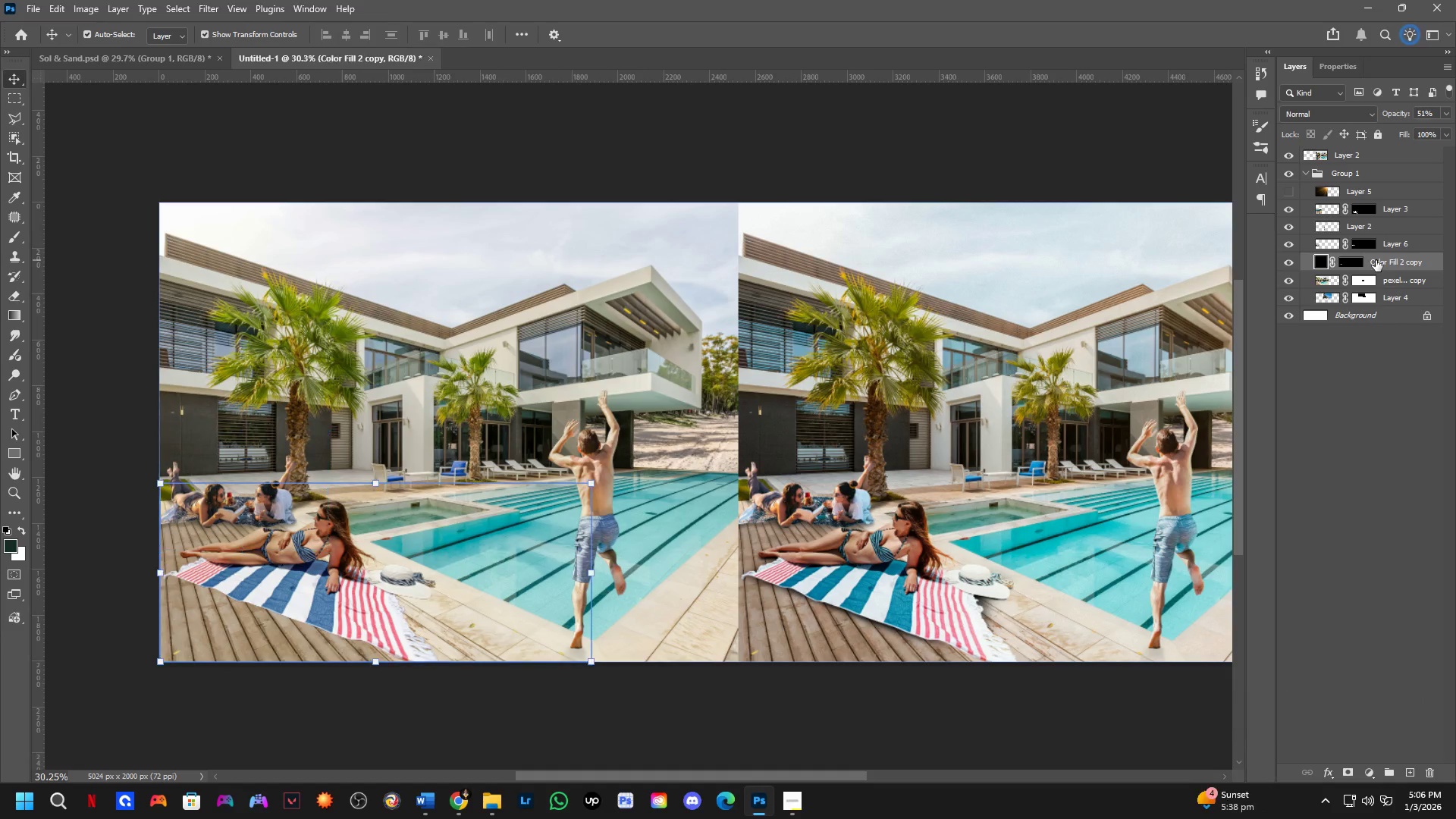 
key(Backspace)
 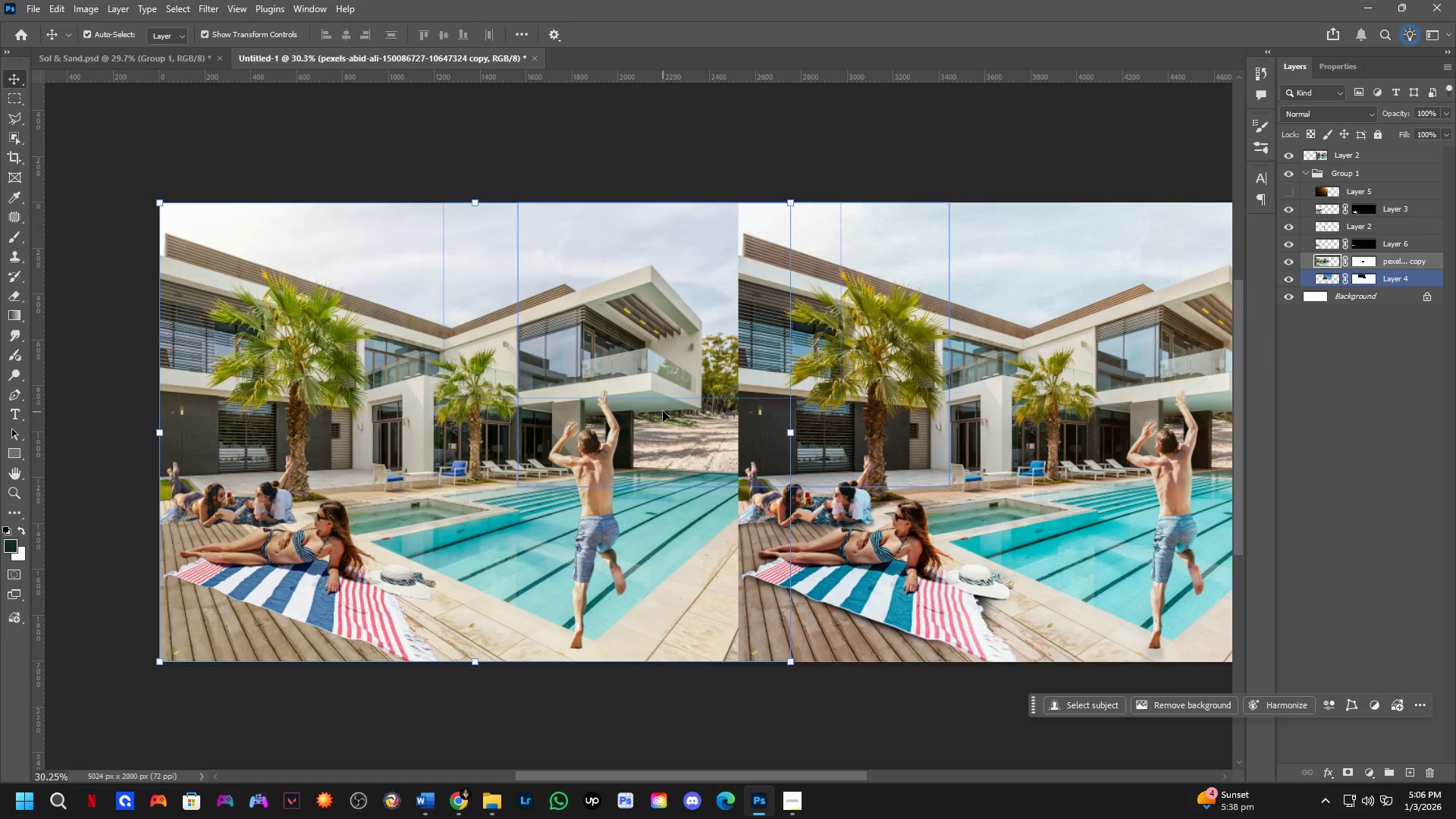 
key(B)
 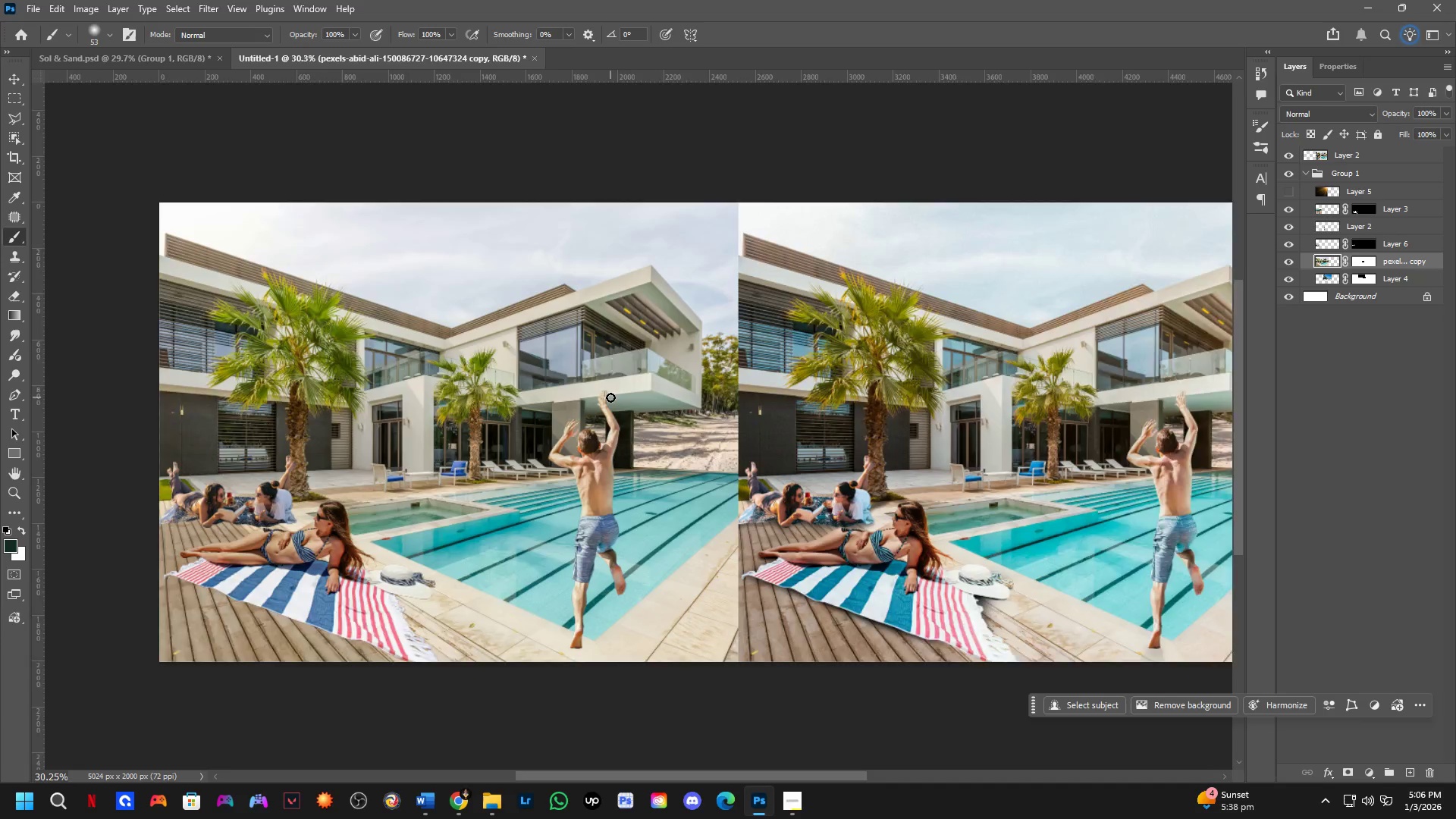 
hold_key(key=Space, duration=0.47)
 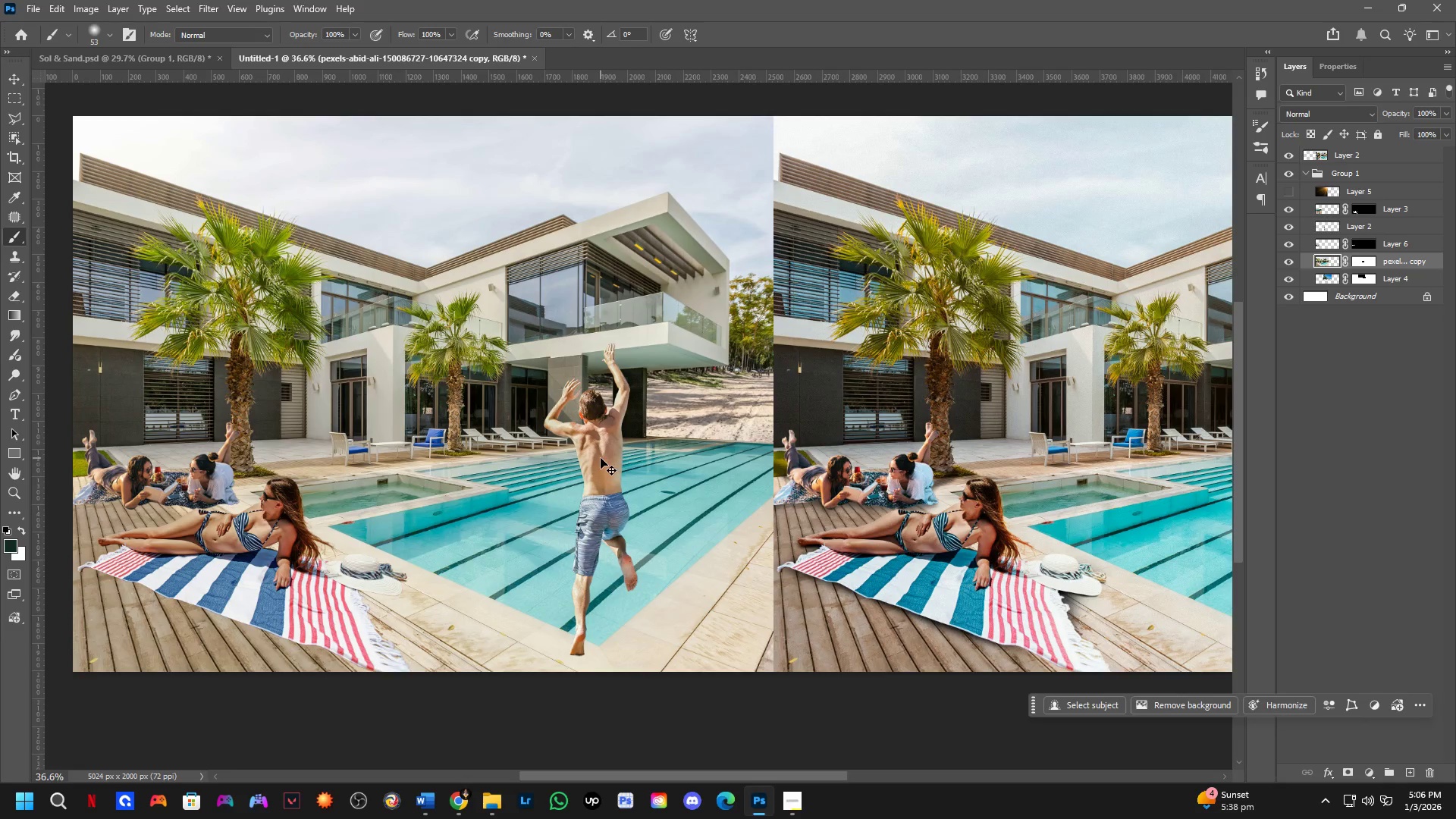 
scroll: coordinate [610, 398], scroll_direction: down, amount: 2.0
 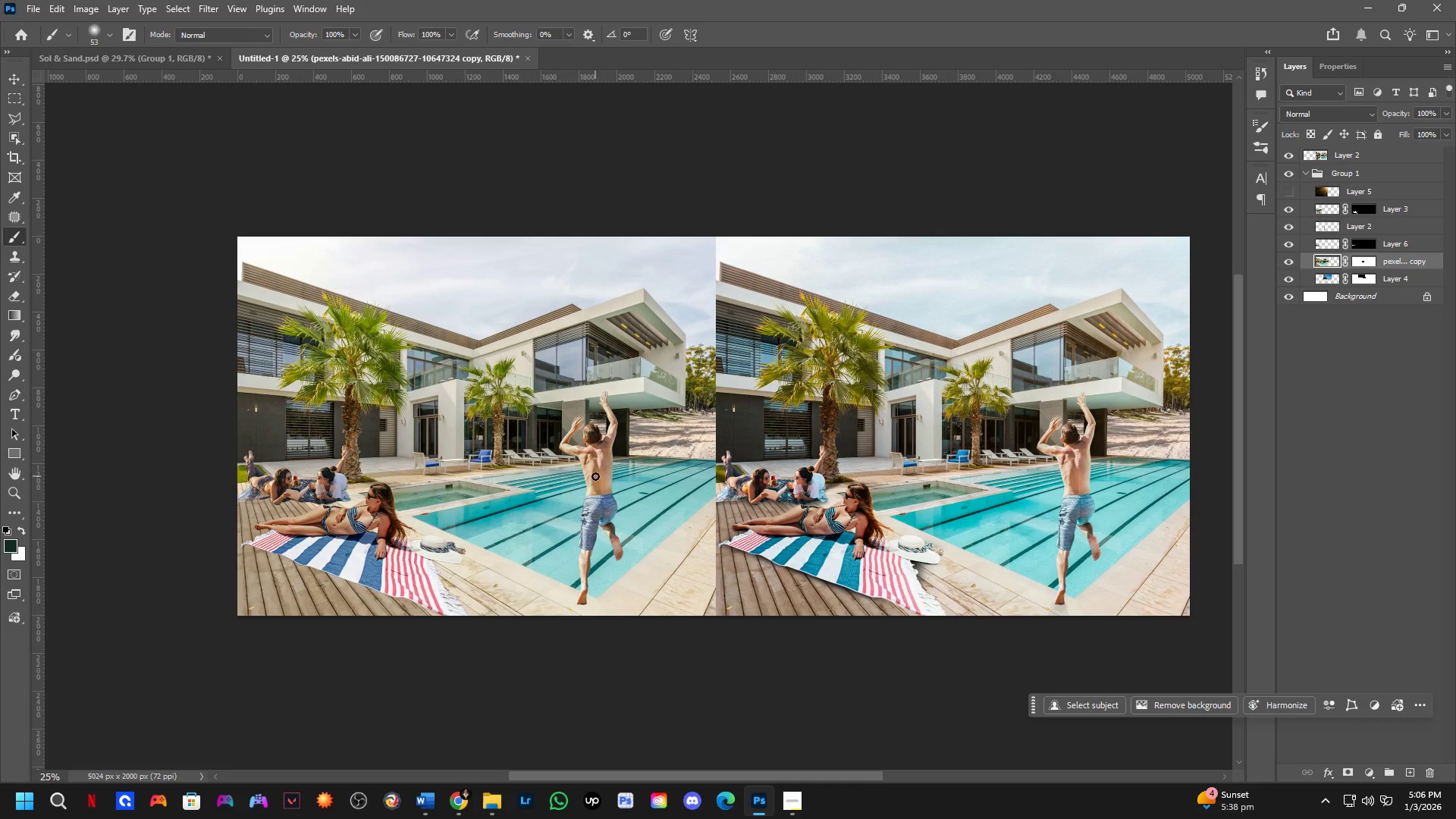 
left_click_drag(start_coordinate=[595, 476], to_coordinate=[596, 467])
 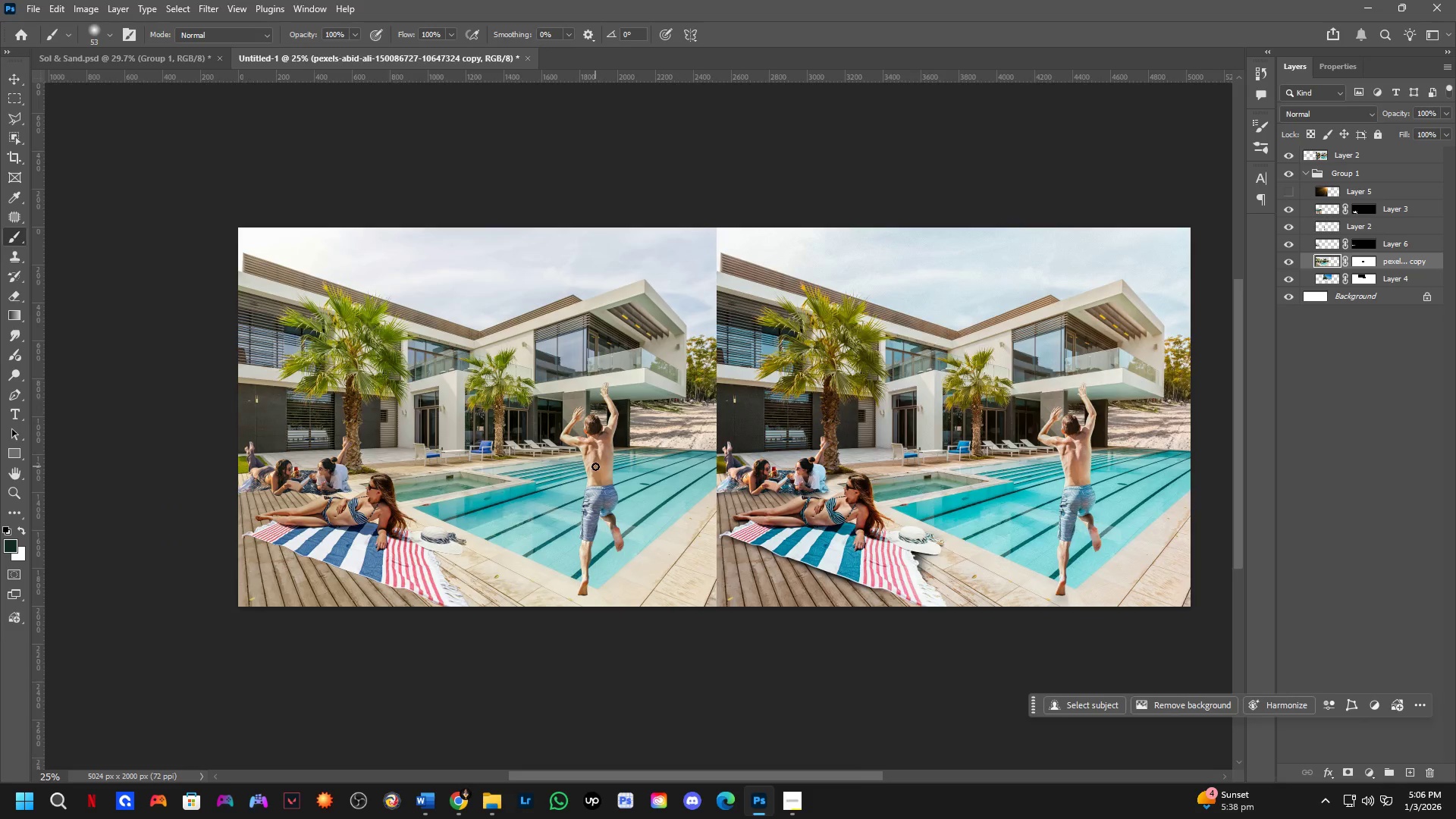 
hold_key(key=ControlLeft, duration=0.47)
left_click([600, 457])
 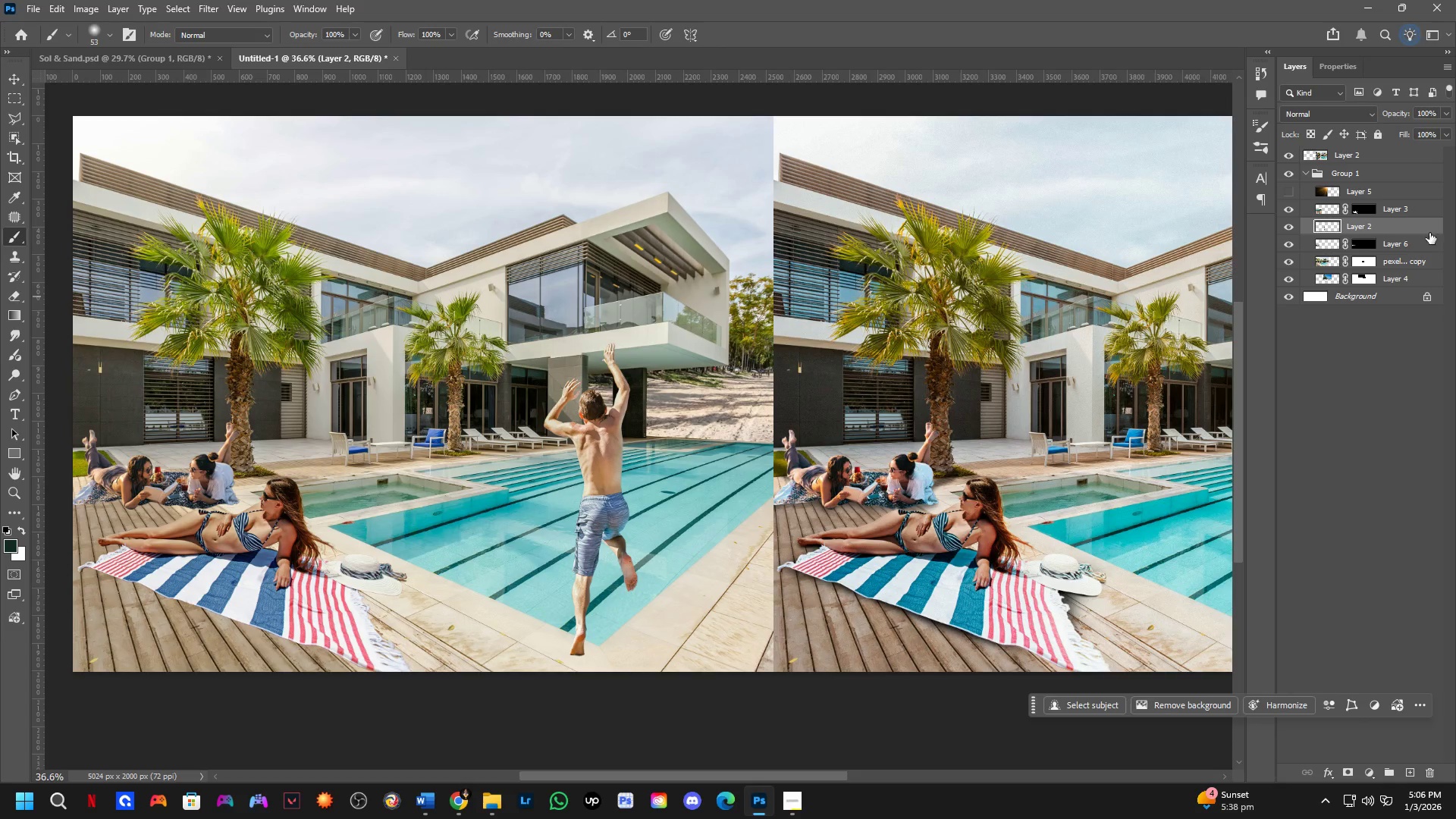 
scroll: coordinate [595, 466], scroll_direction: up, amount: 4.0
 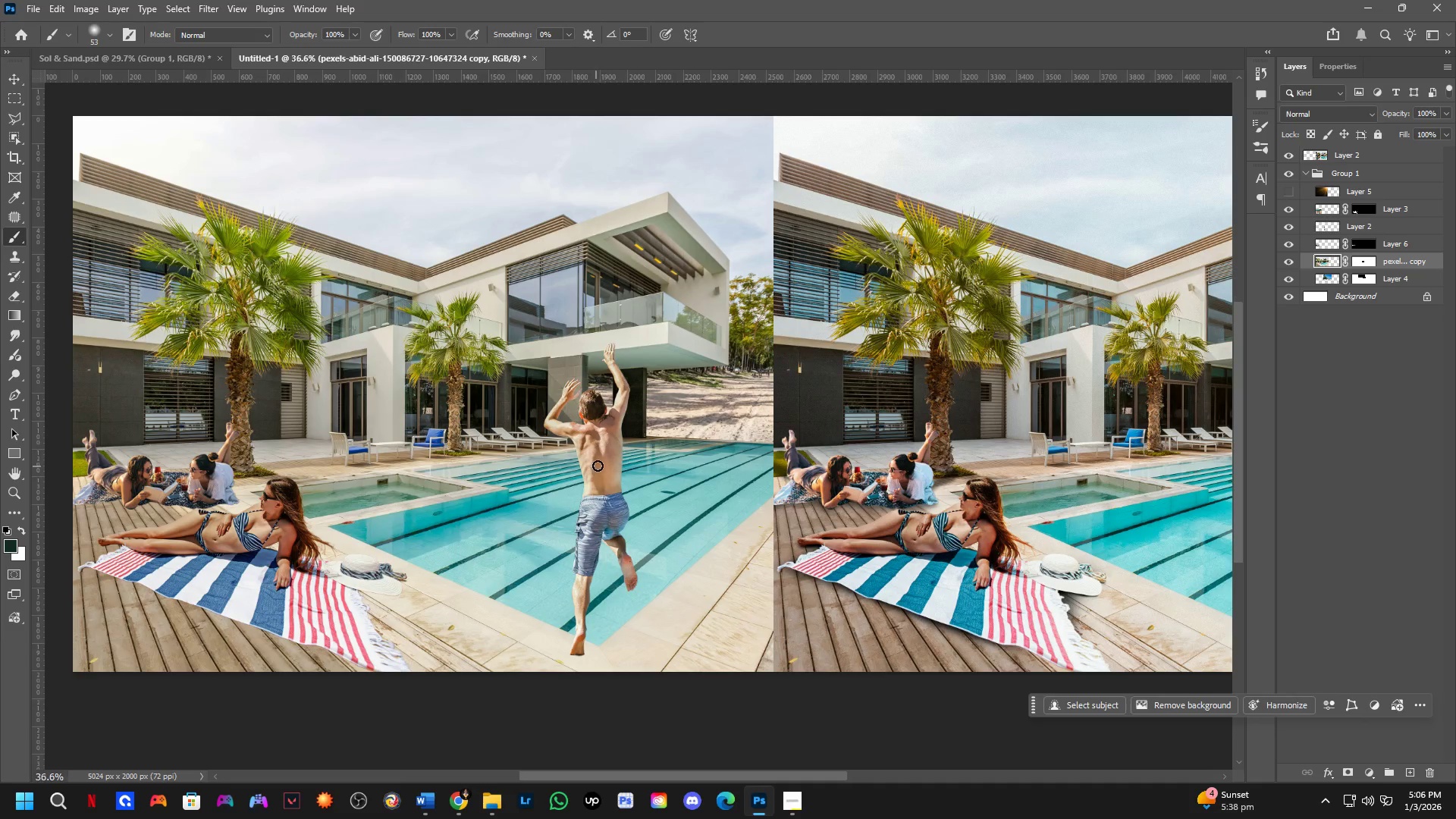 
double_click([1429, 233])
 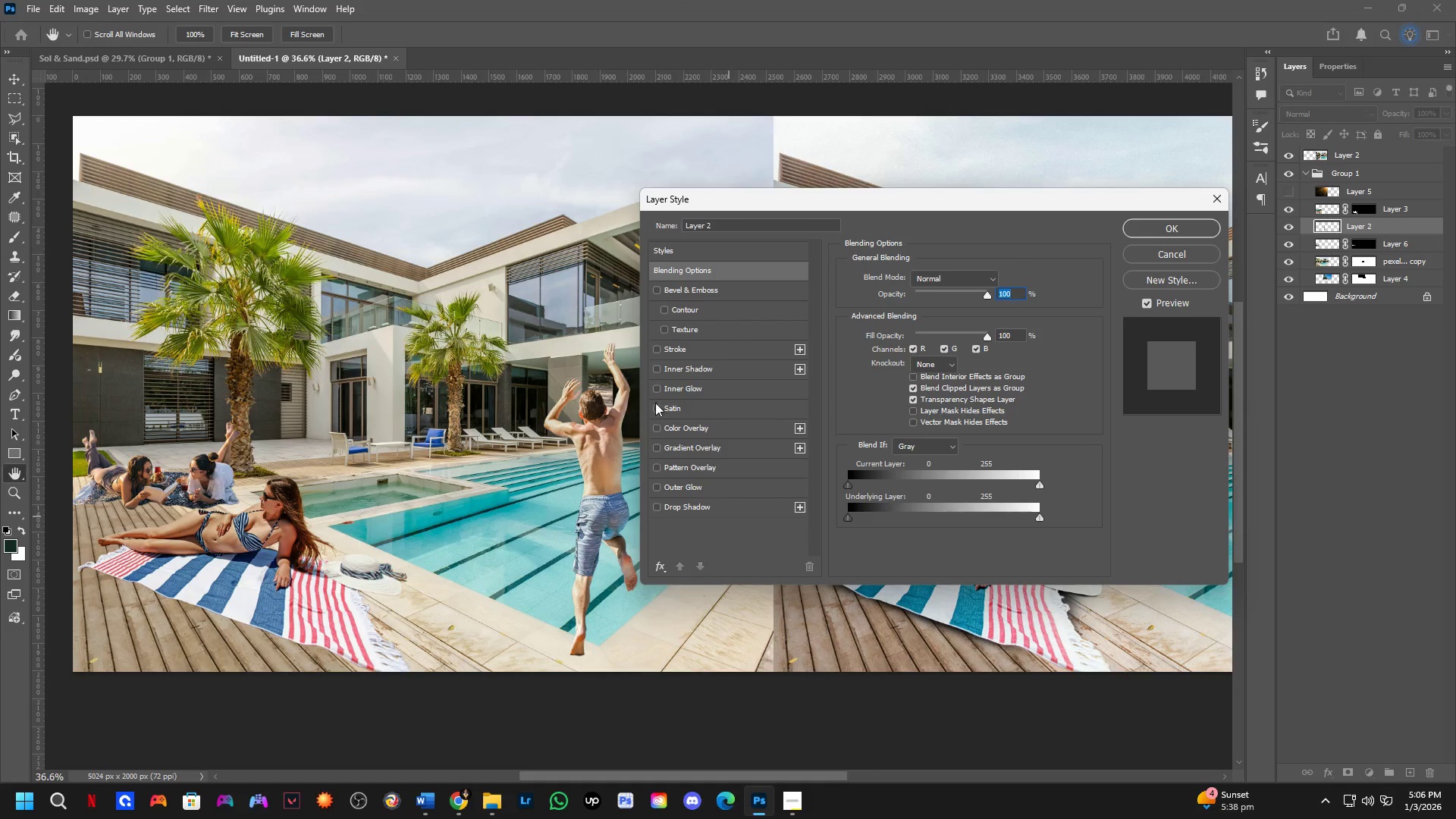 
left_click([659, 342])
 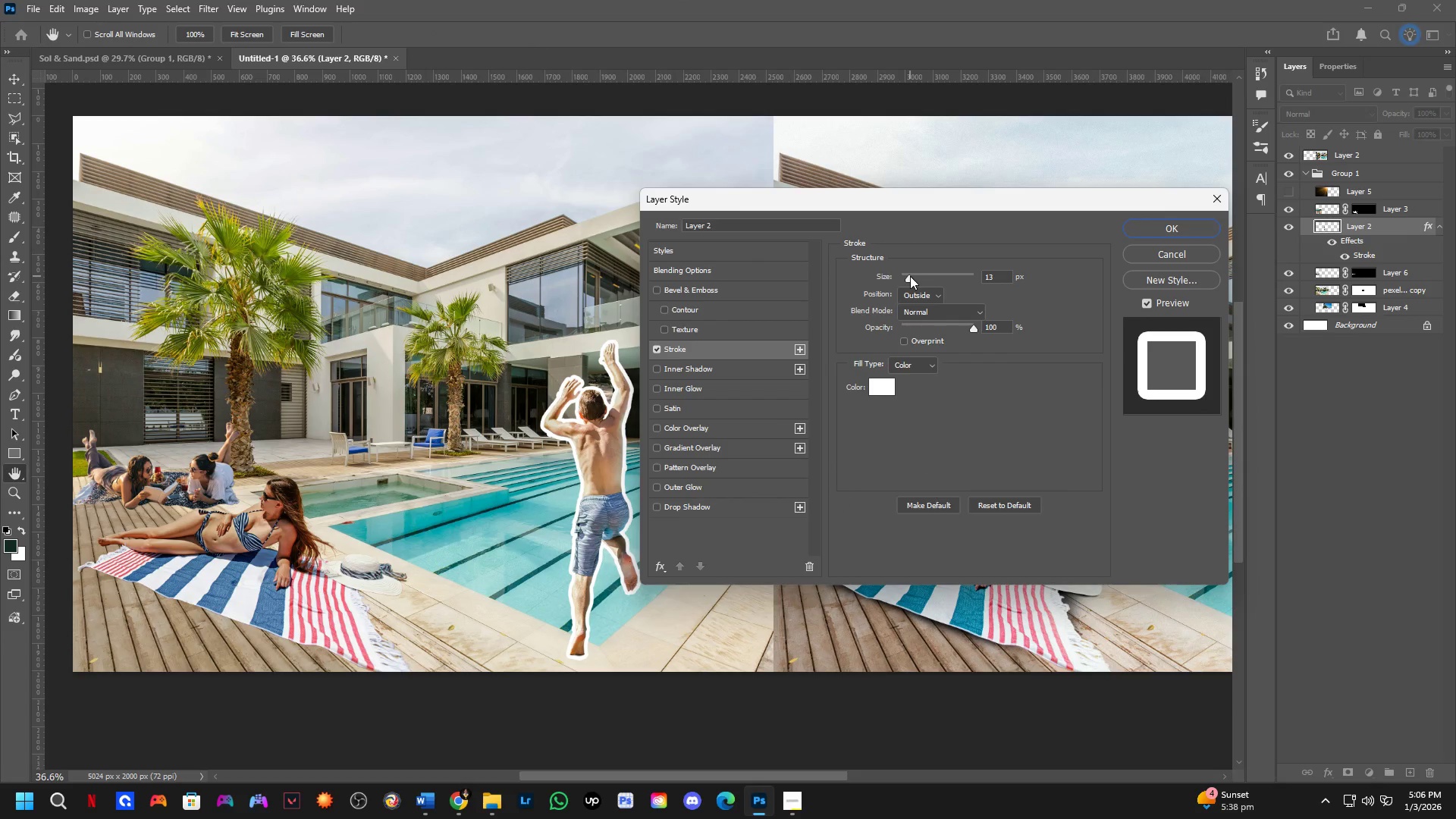 
left_click([1150, 230])
 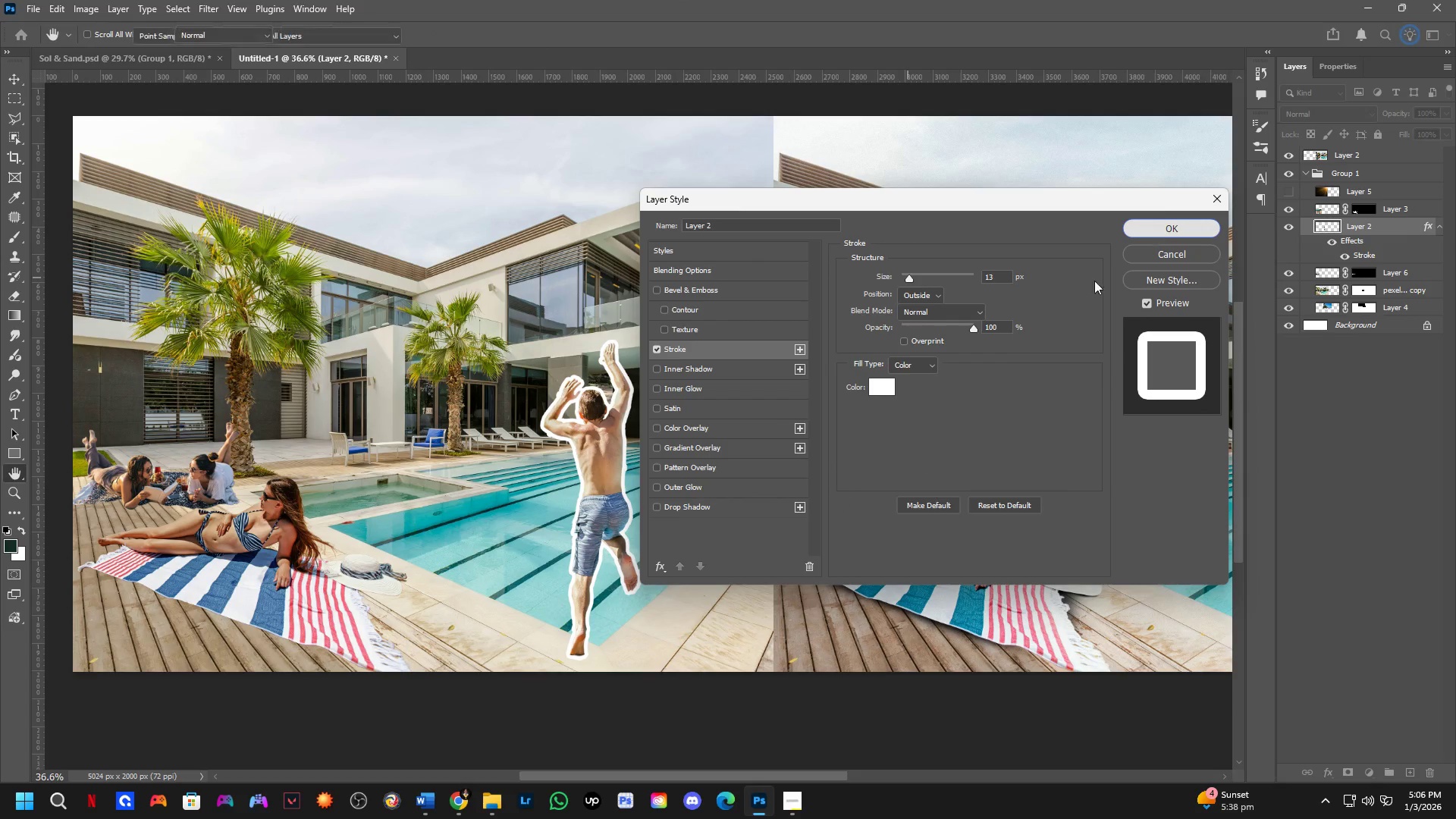 
hold_key(key=Space, duration=0.47)
 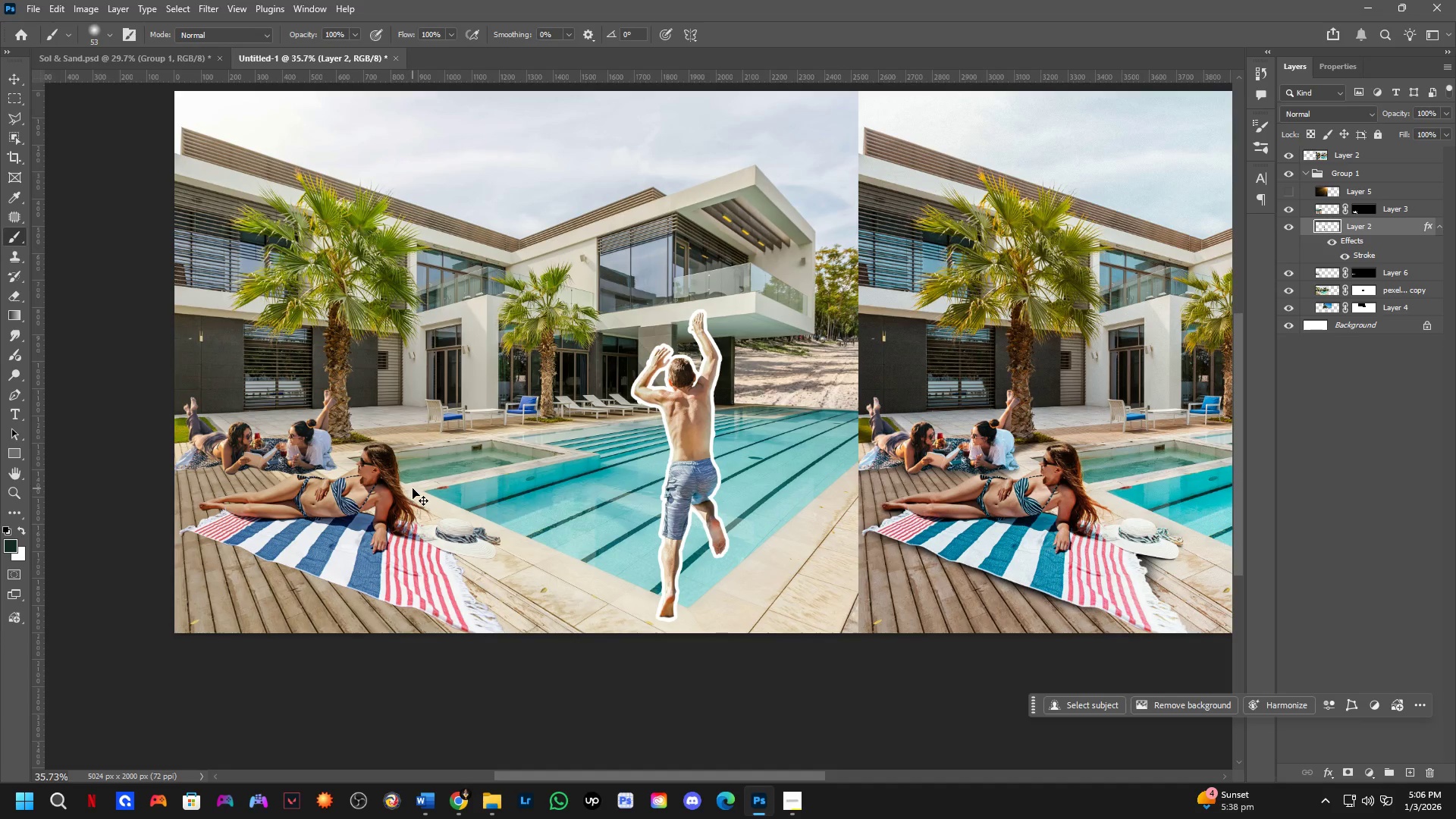 
left_click_drag(start_coordinate=[569, 481], to_coordinate=[570, 466])
 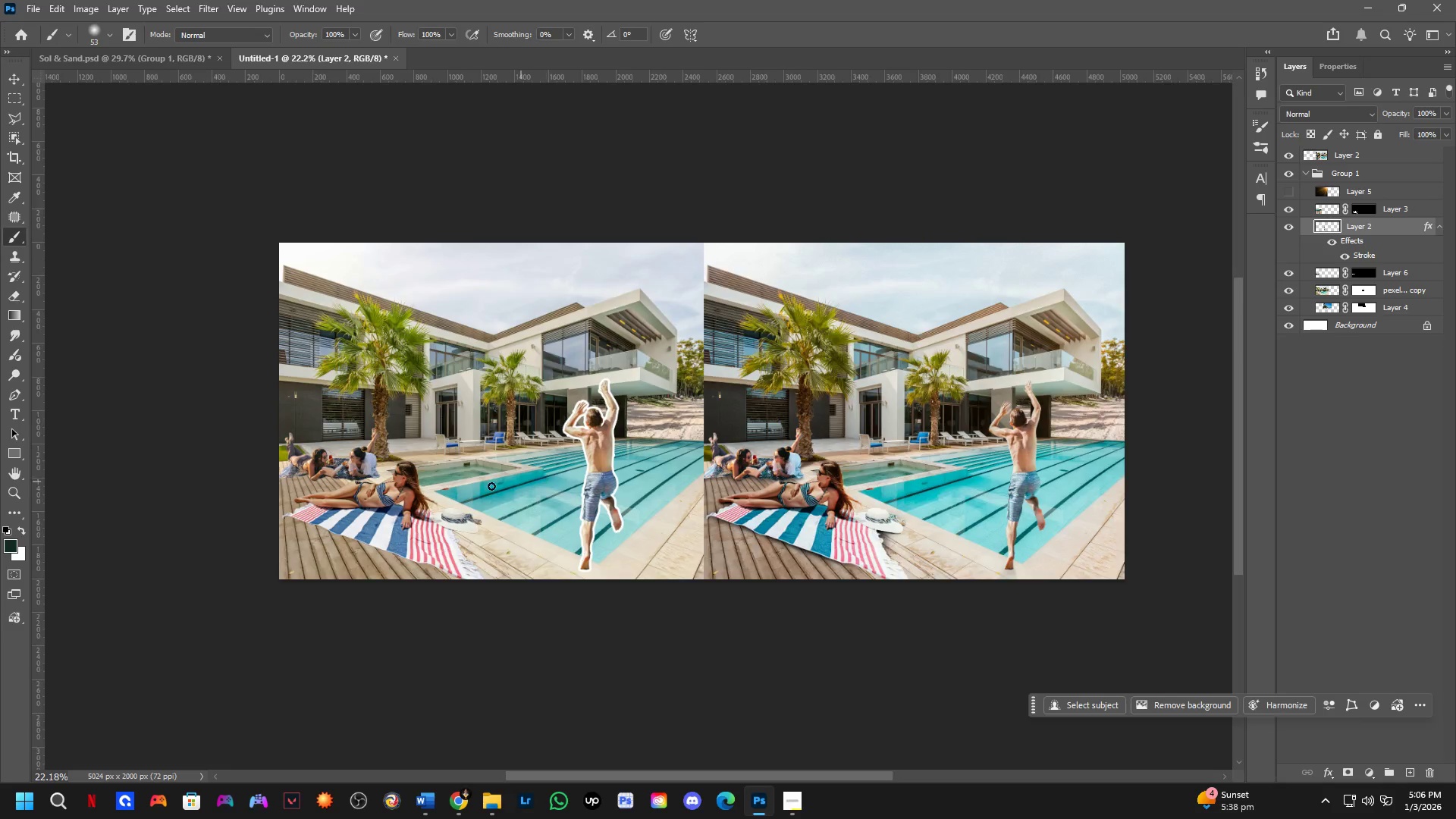 
scroll: coordinate [594, 473], scroll_direction: down, amount: 6.0
 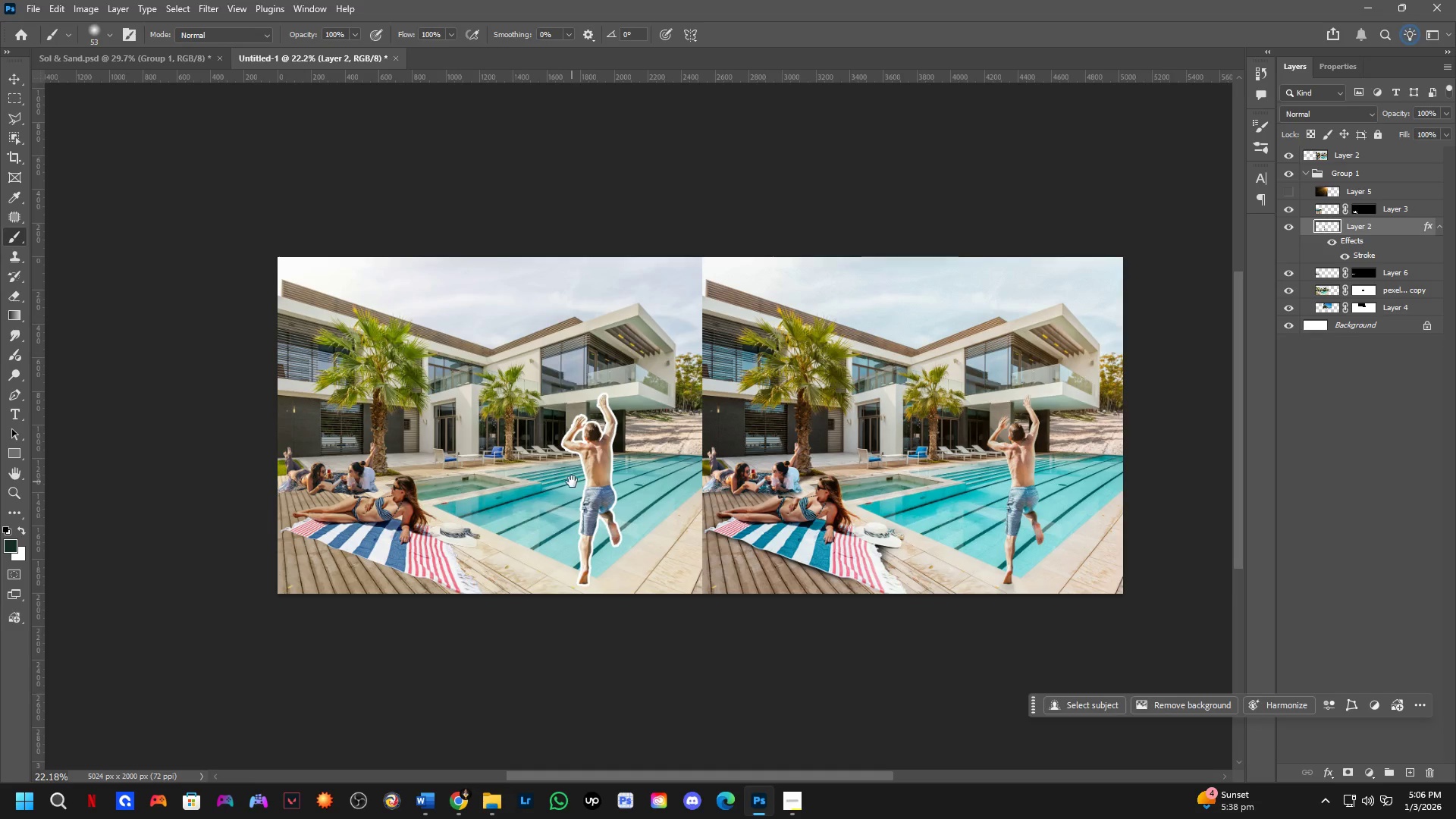 
hold_key(key=ControlLeft, duration=0.62)
 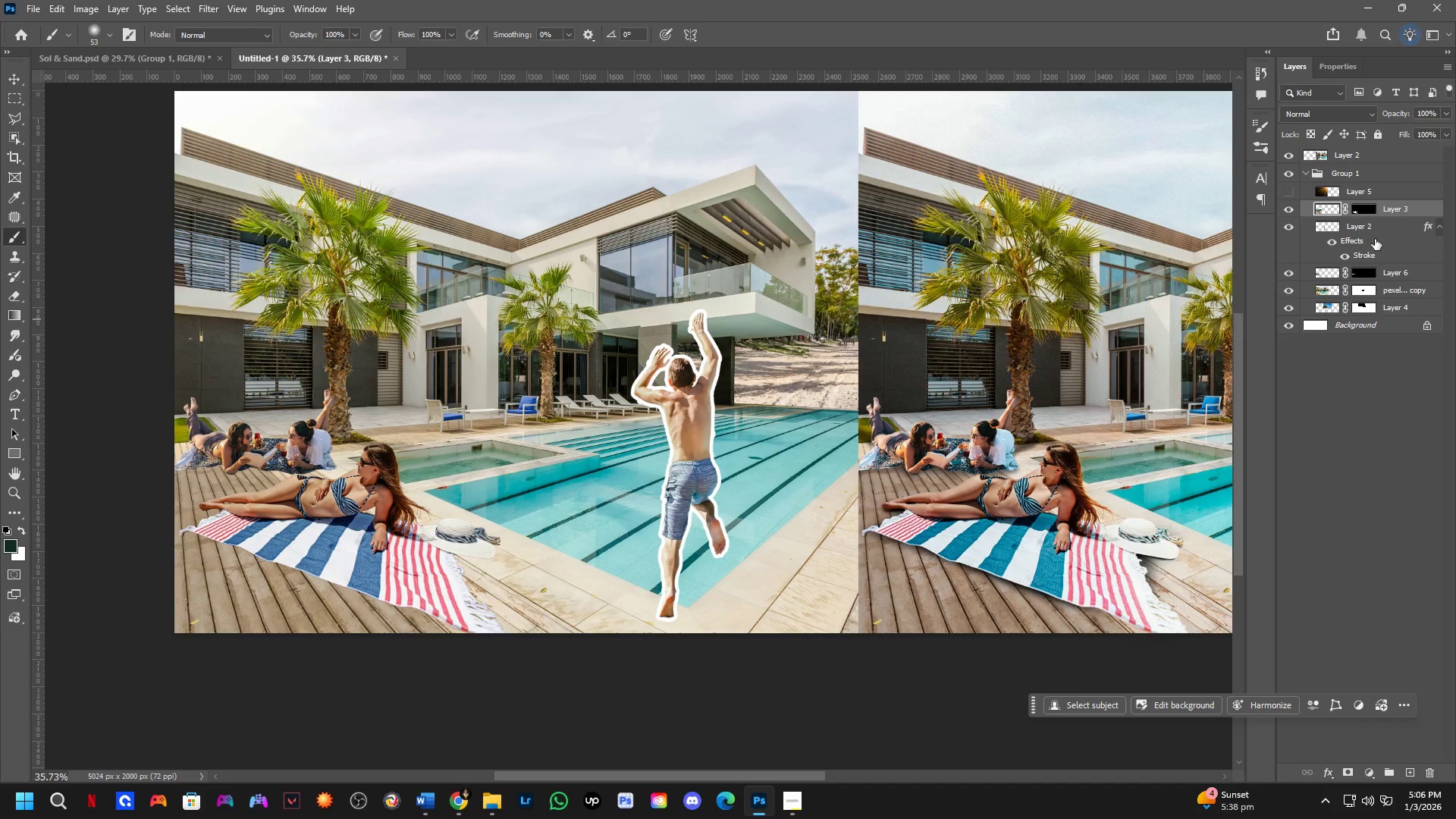 
scroll: coordinate [400, 496], scroll_direction: up, amount: 5.0
 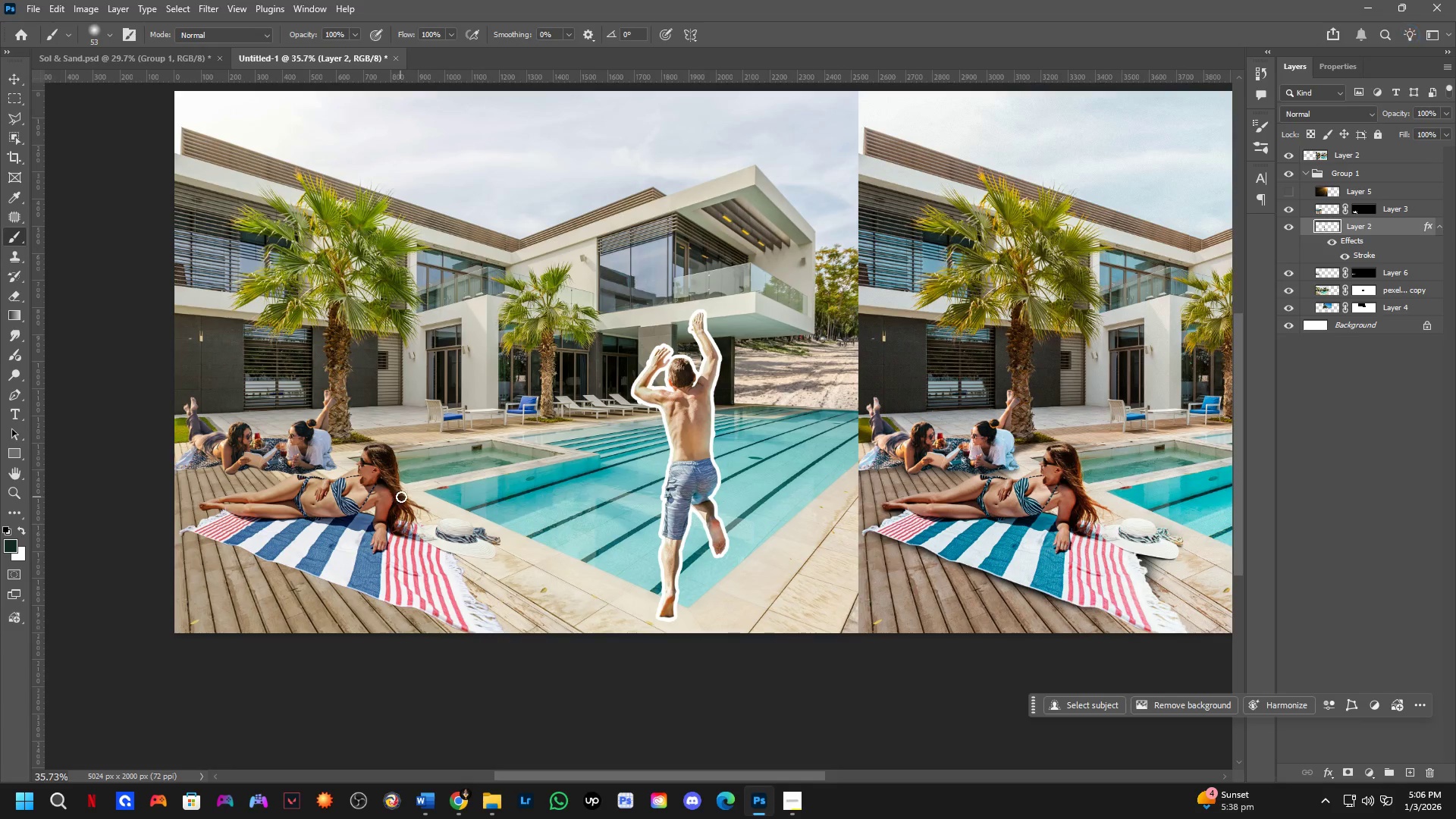 
left_click([369, 505])
 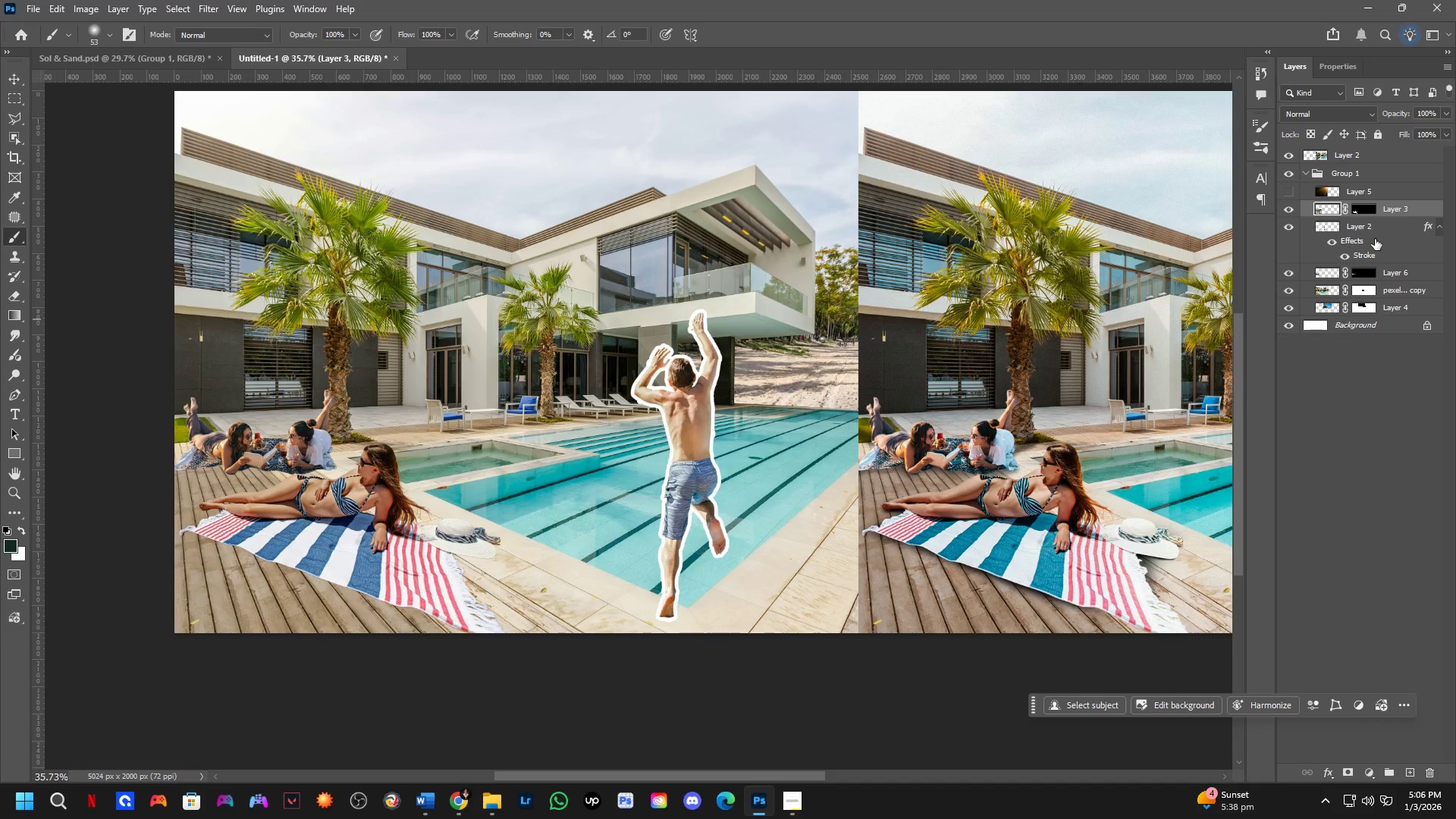 
hold_key(key=AltLeft, duration=0.34)
hold_key(key=ControlLeft, duration=0.34)
left_click_drag(start_coordinate=[1382, 245], to_coordinate=[1400, 210])
 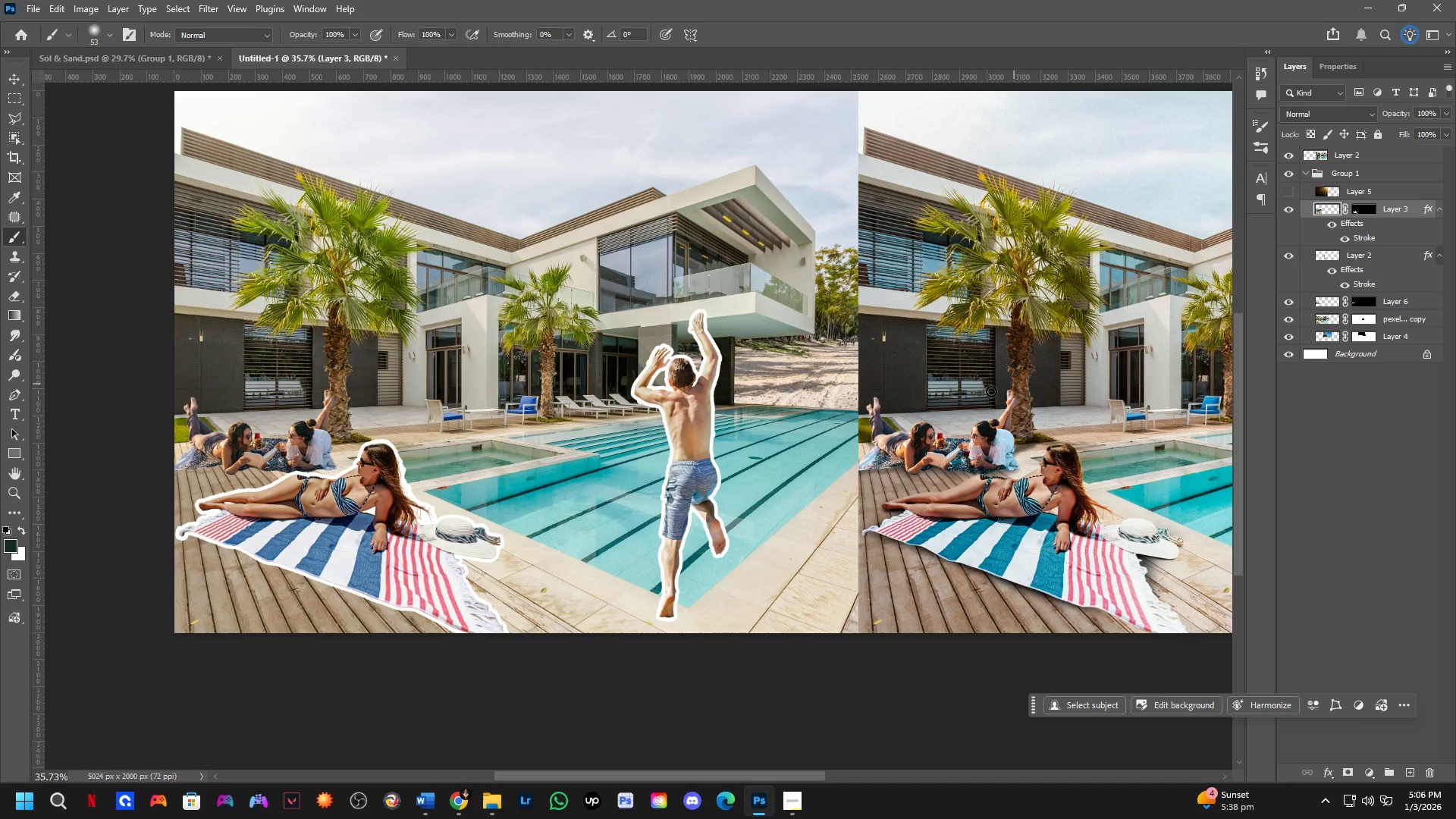 
hold_key(key=Space, duration=0.73)
 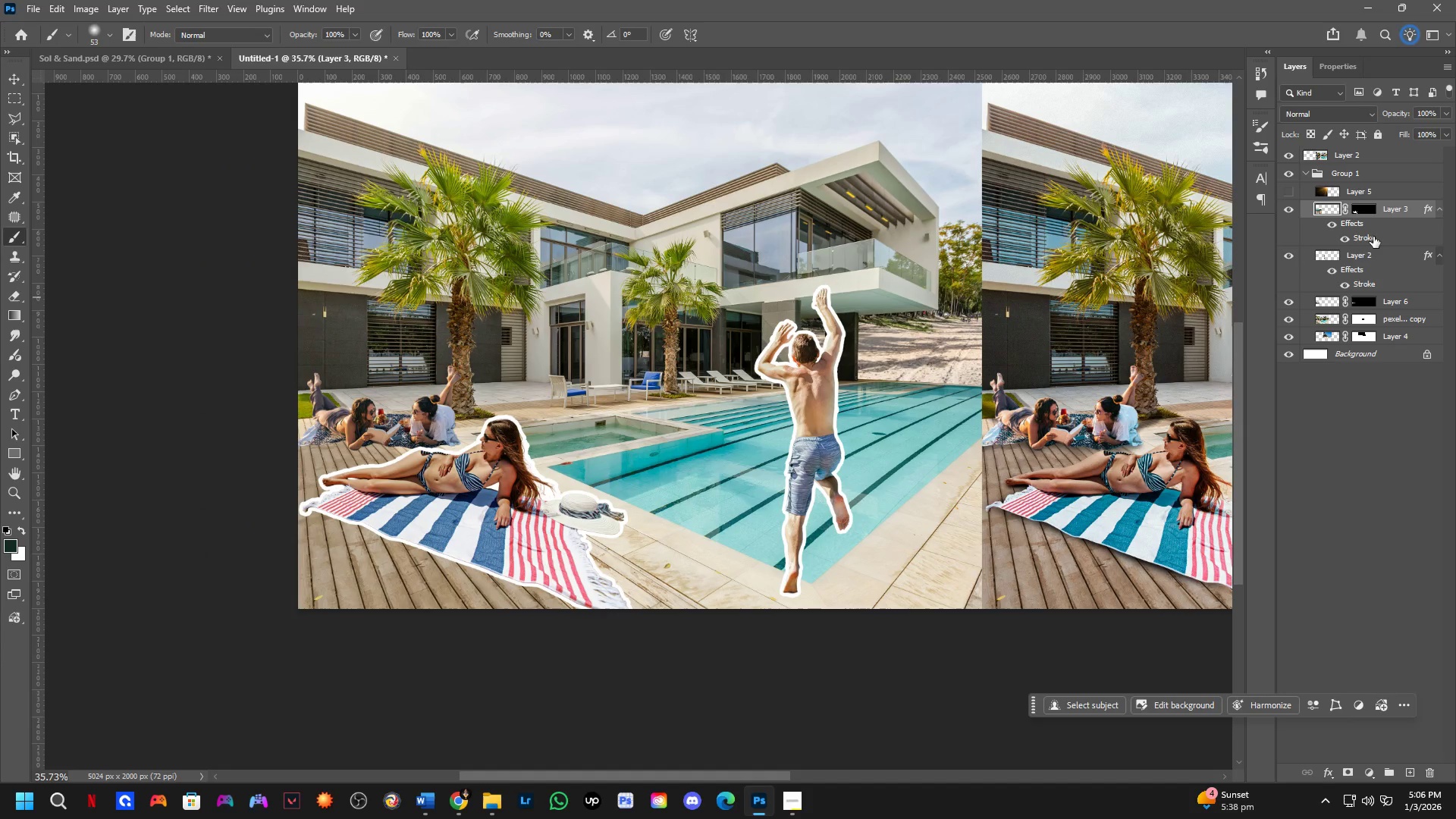 
left_click_drag(start_coordinate=[629, 504], to_coordinate=[752, 480])
 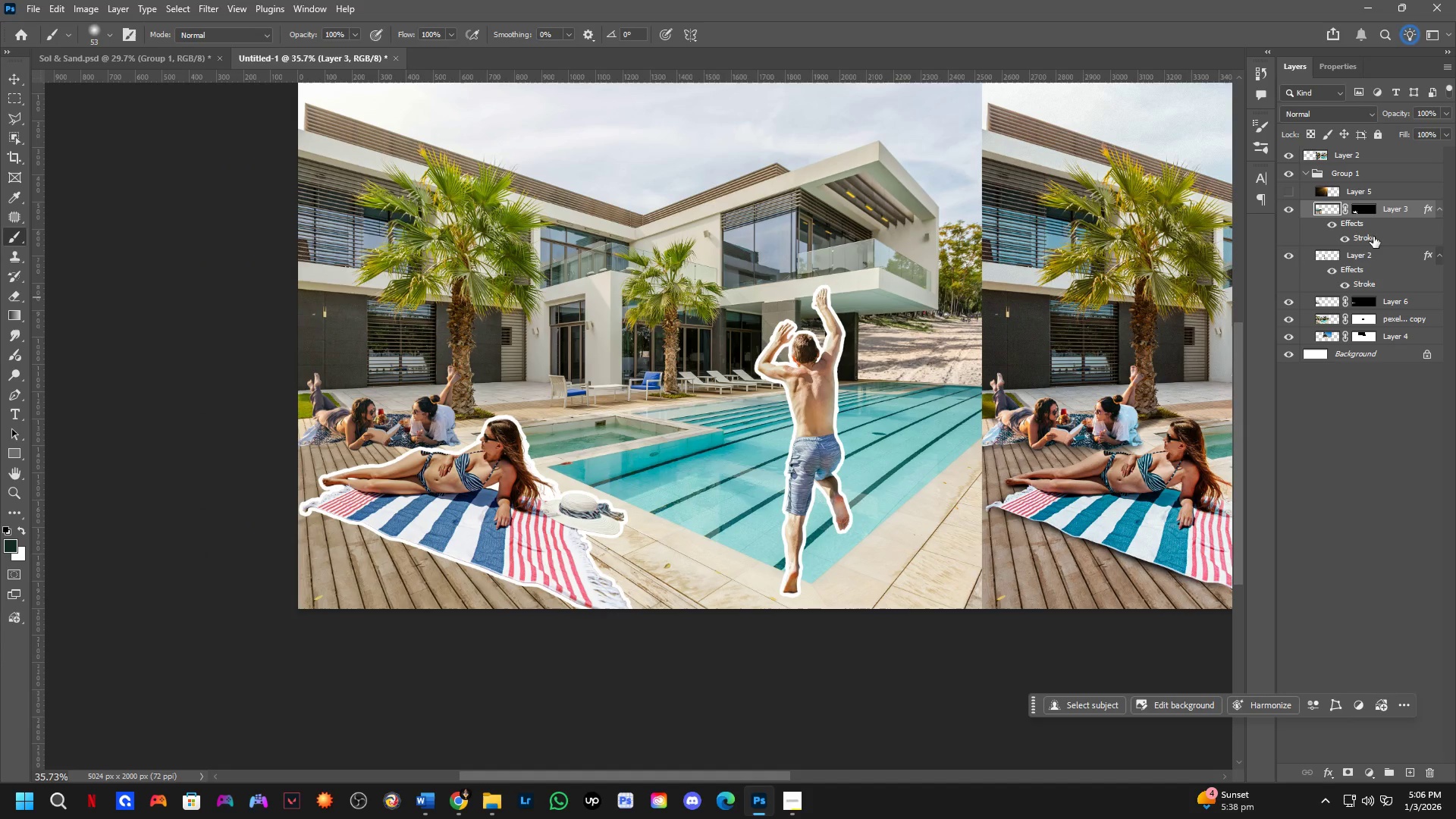 
key(Alt+AltLeft)
 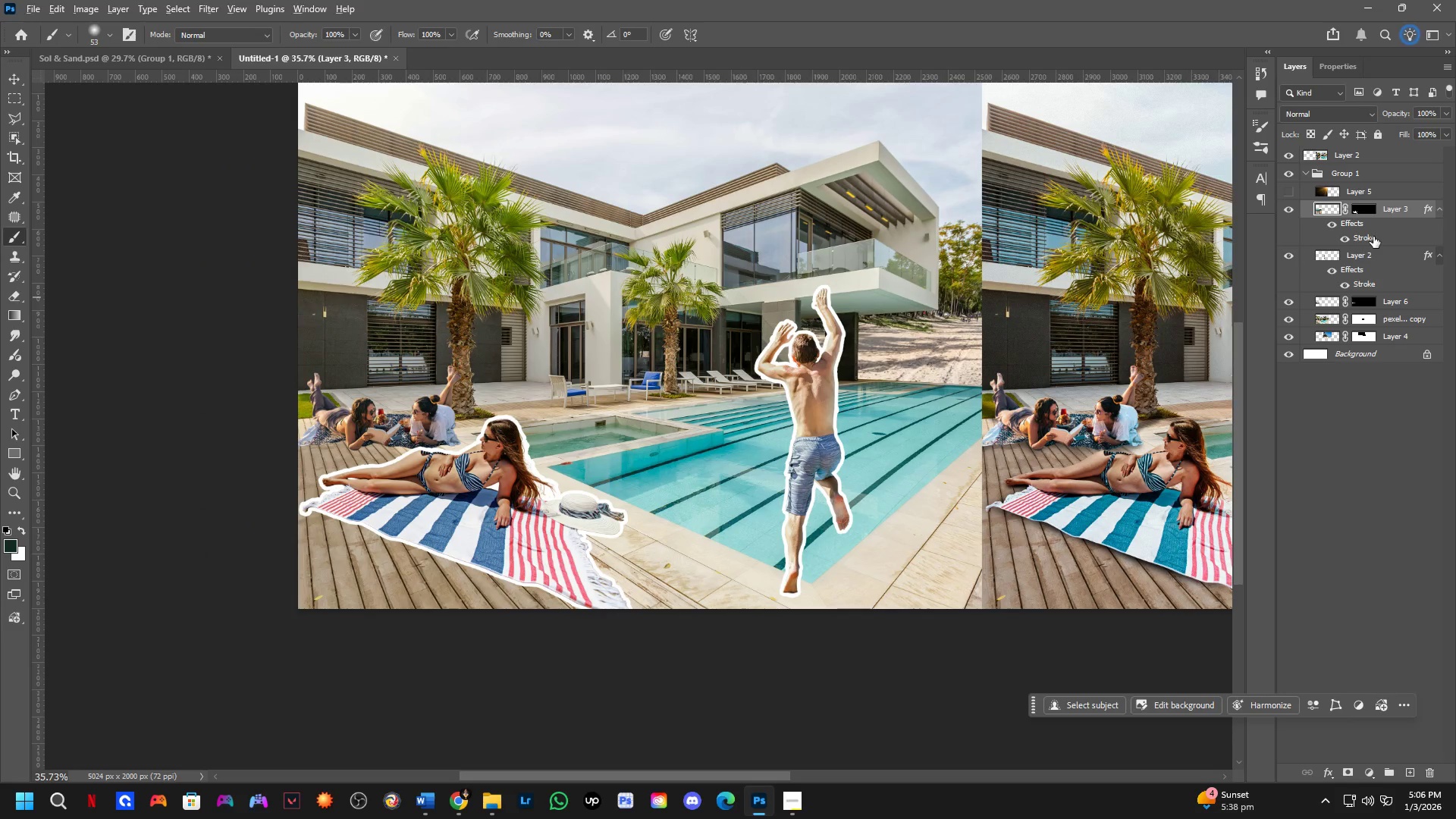 
key(Alt+Control+ControlLeft)
 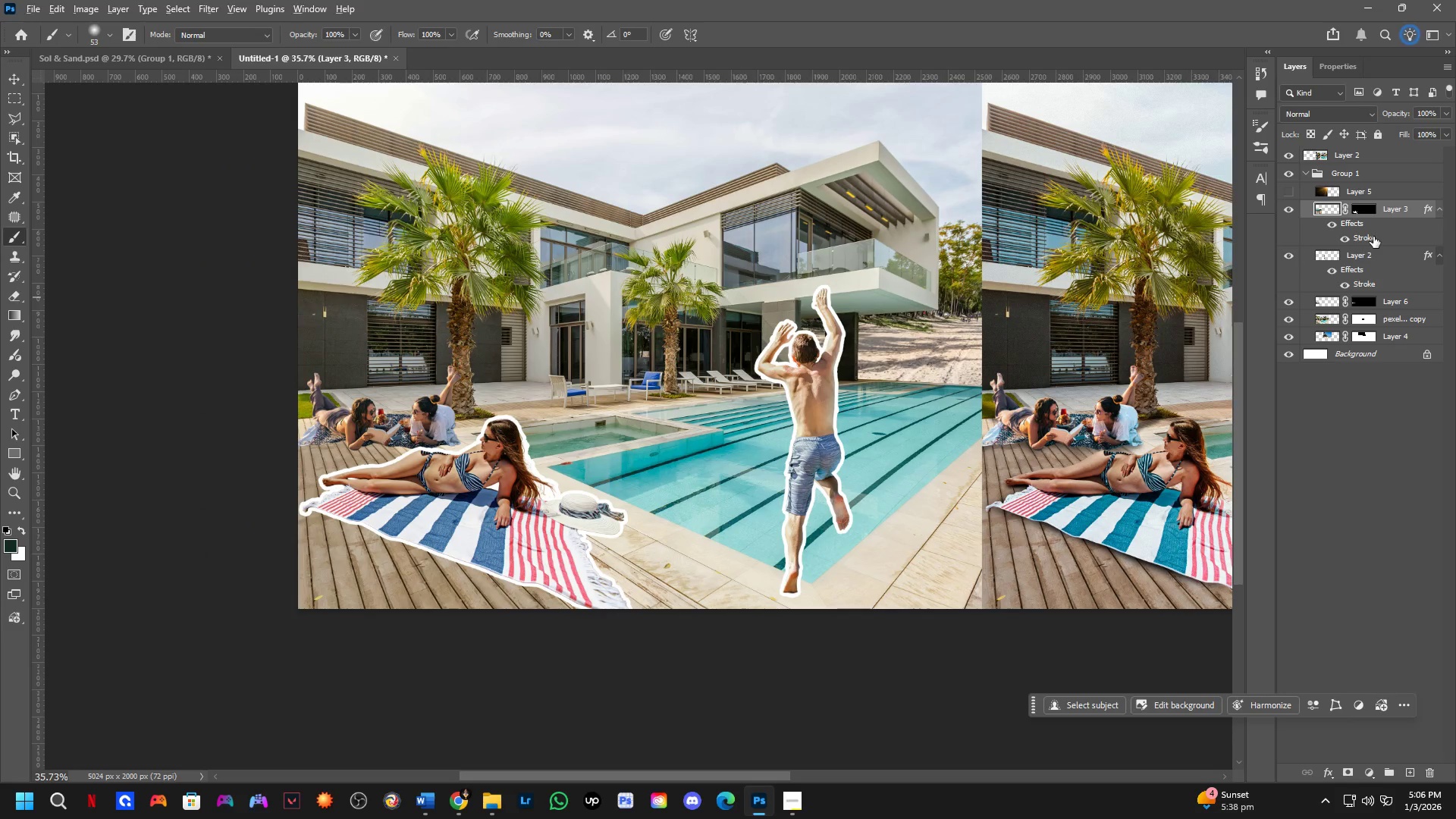 
left_click_drag(start_coordinate=[1373, 237], to_coordinate=[400, 415])
 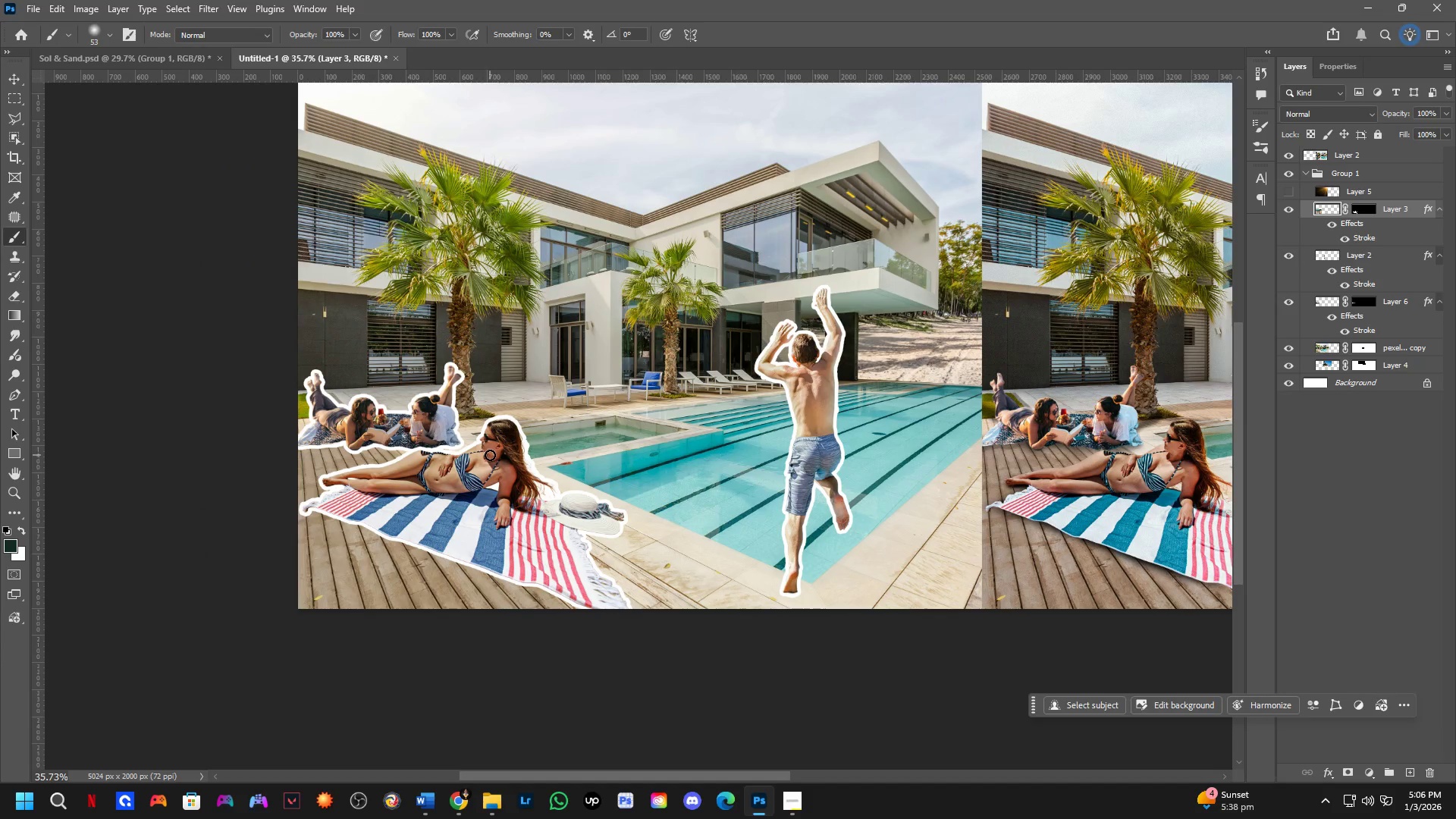 
hold_key(key=Space, duration=0.59)
 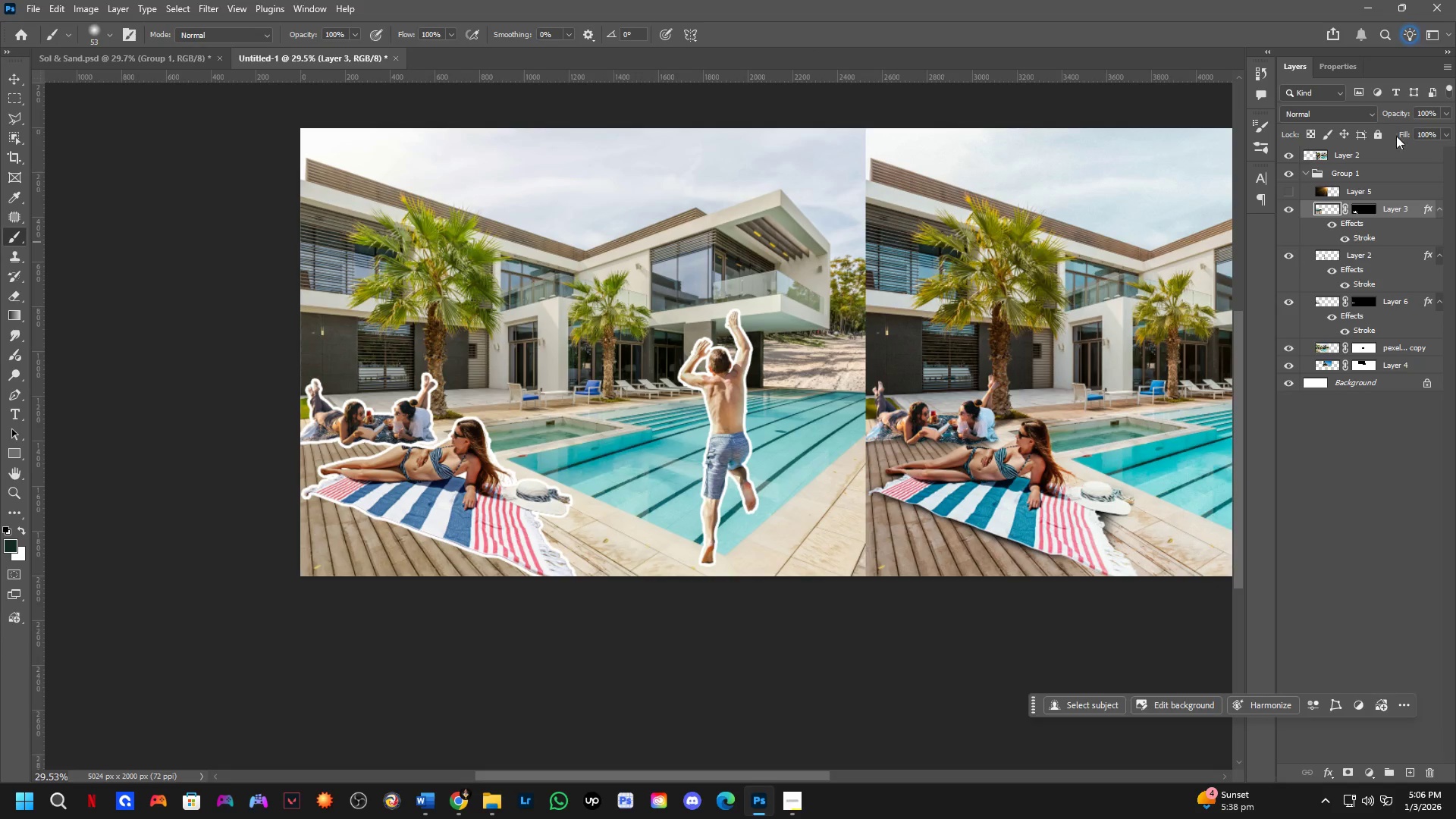 
left_click_drag(start_coordinate=[626, 486], to_coordinate=[595, 480])
 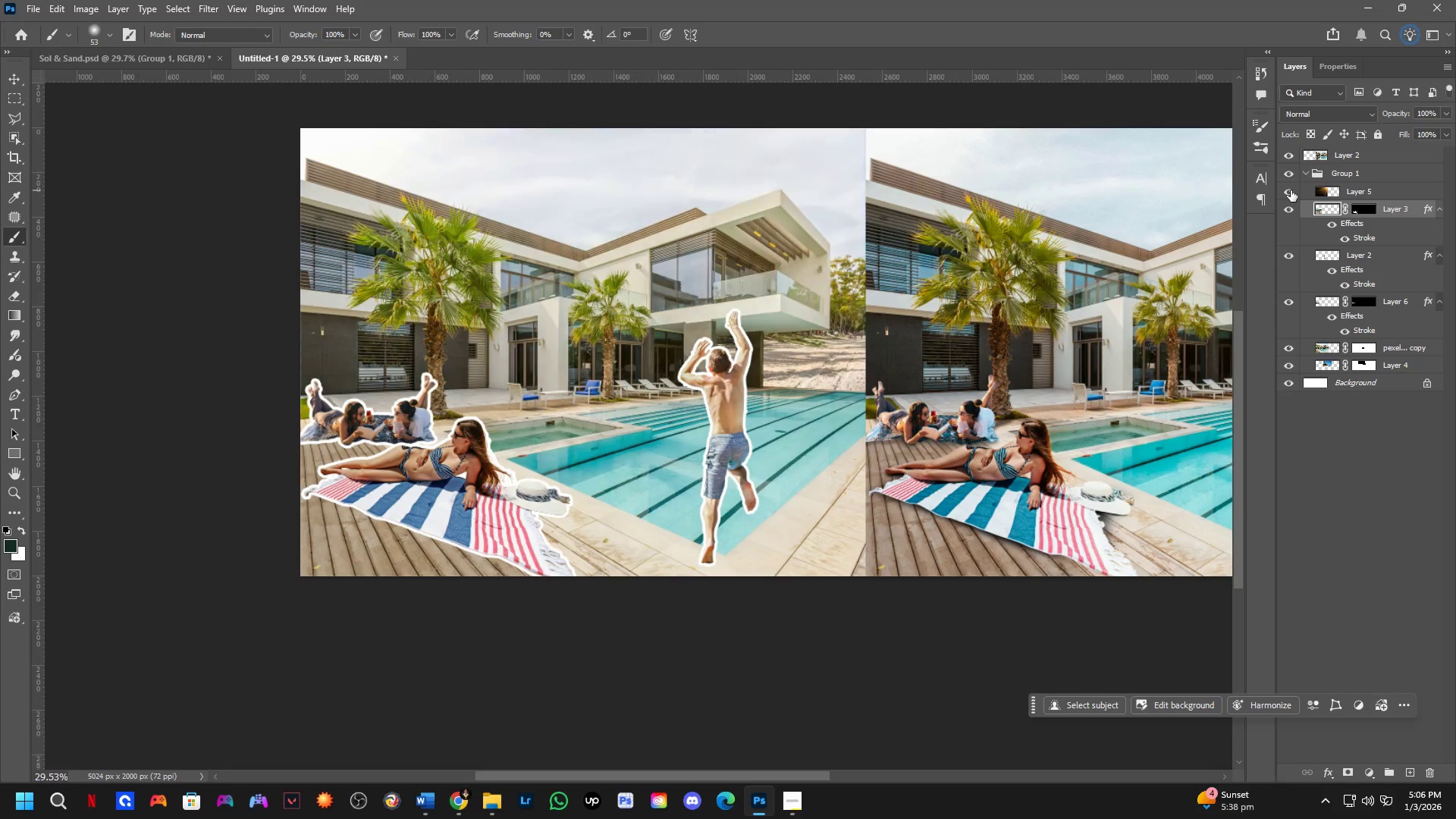 
scroll: coordinate [494, 456], scroll_direction: down, amount: 2.0
 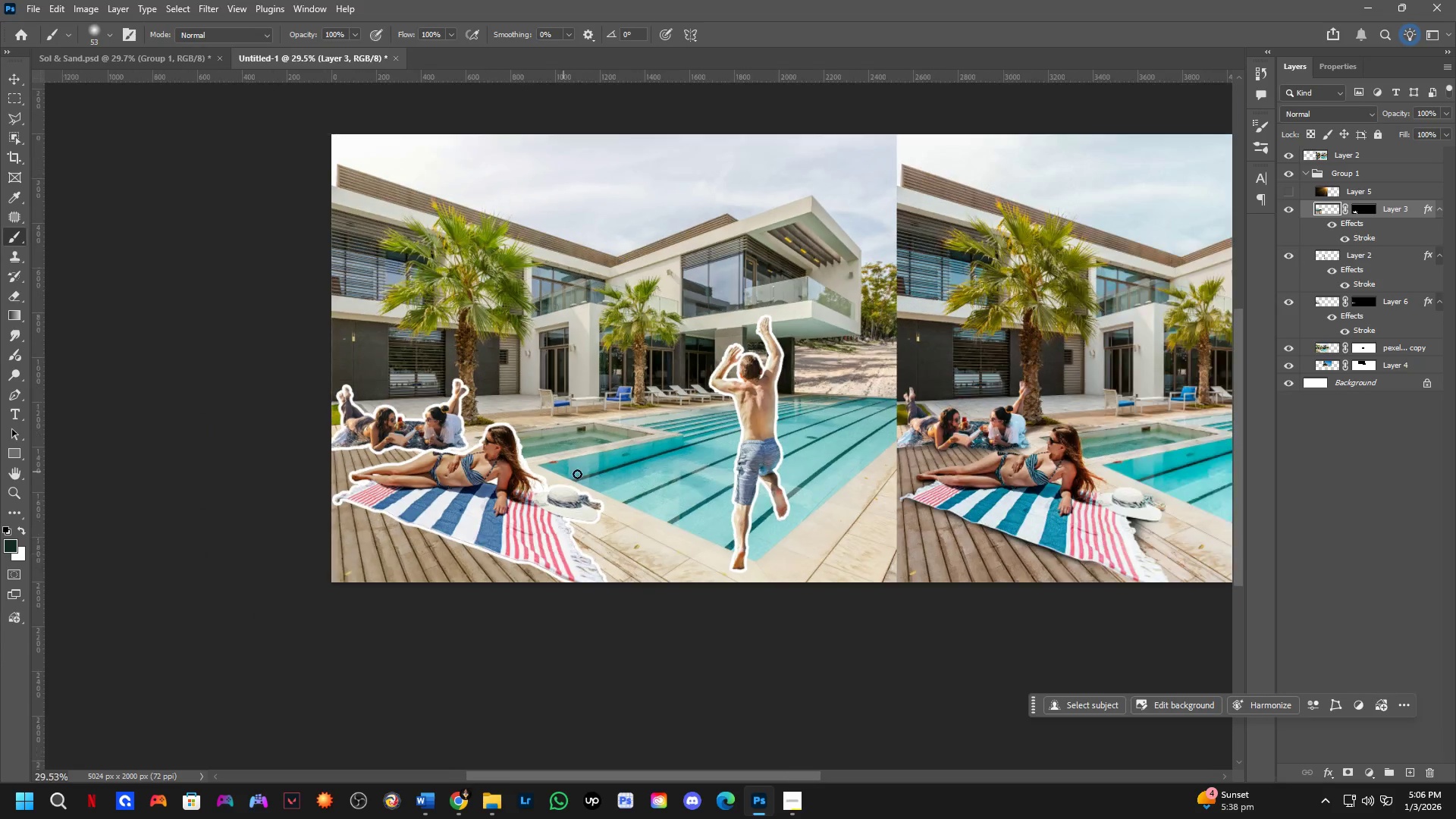 
left_click([1354, 194])
 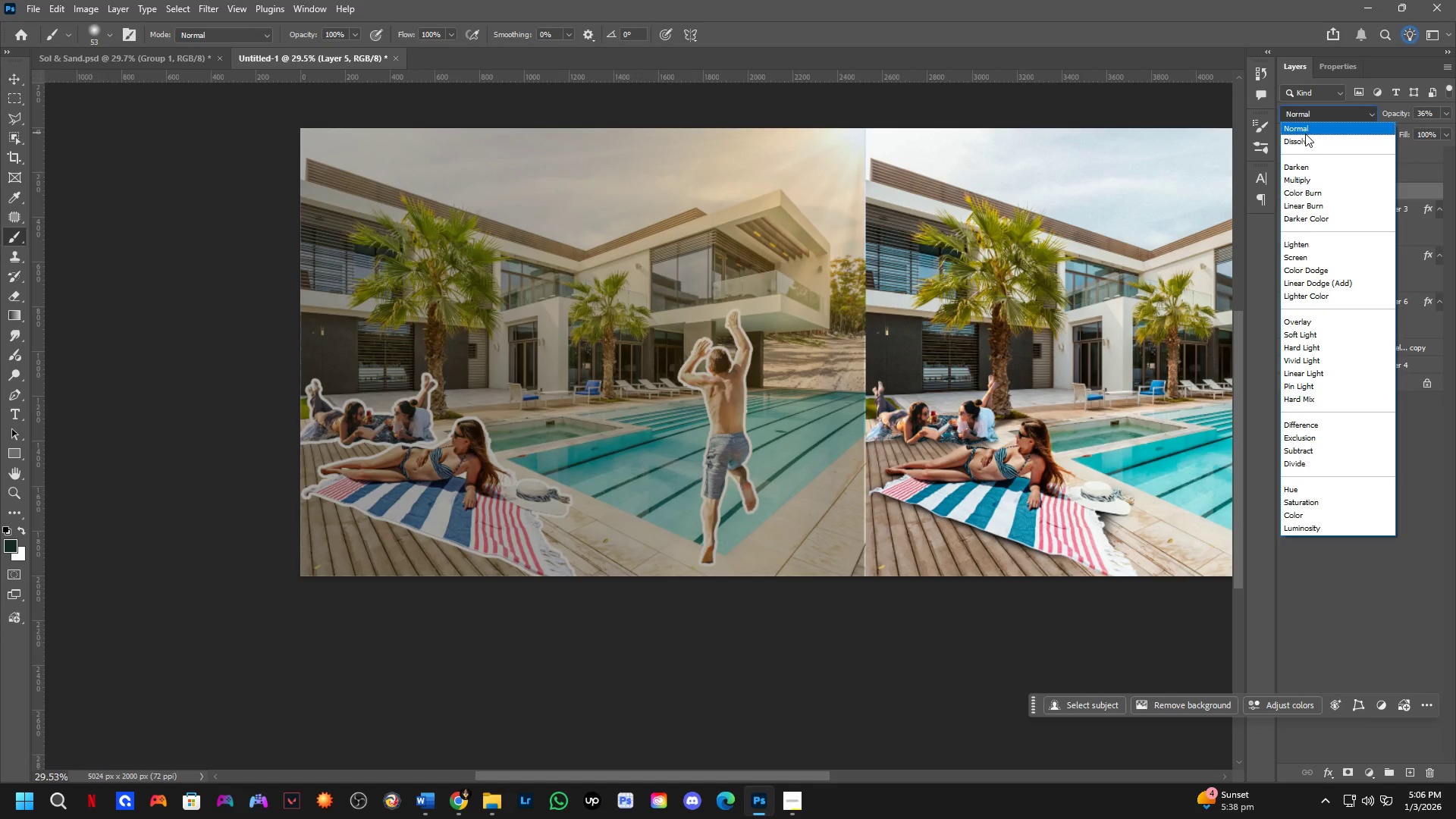 
left_click([1305, 133])
 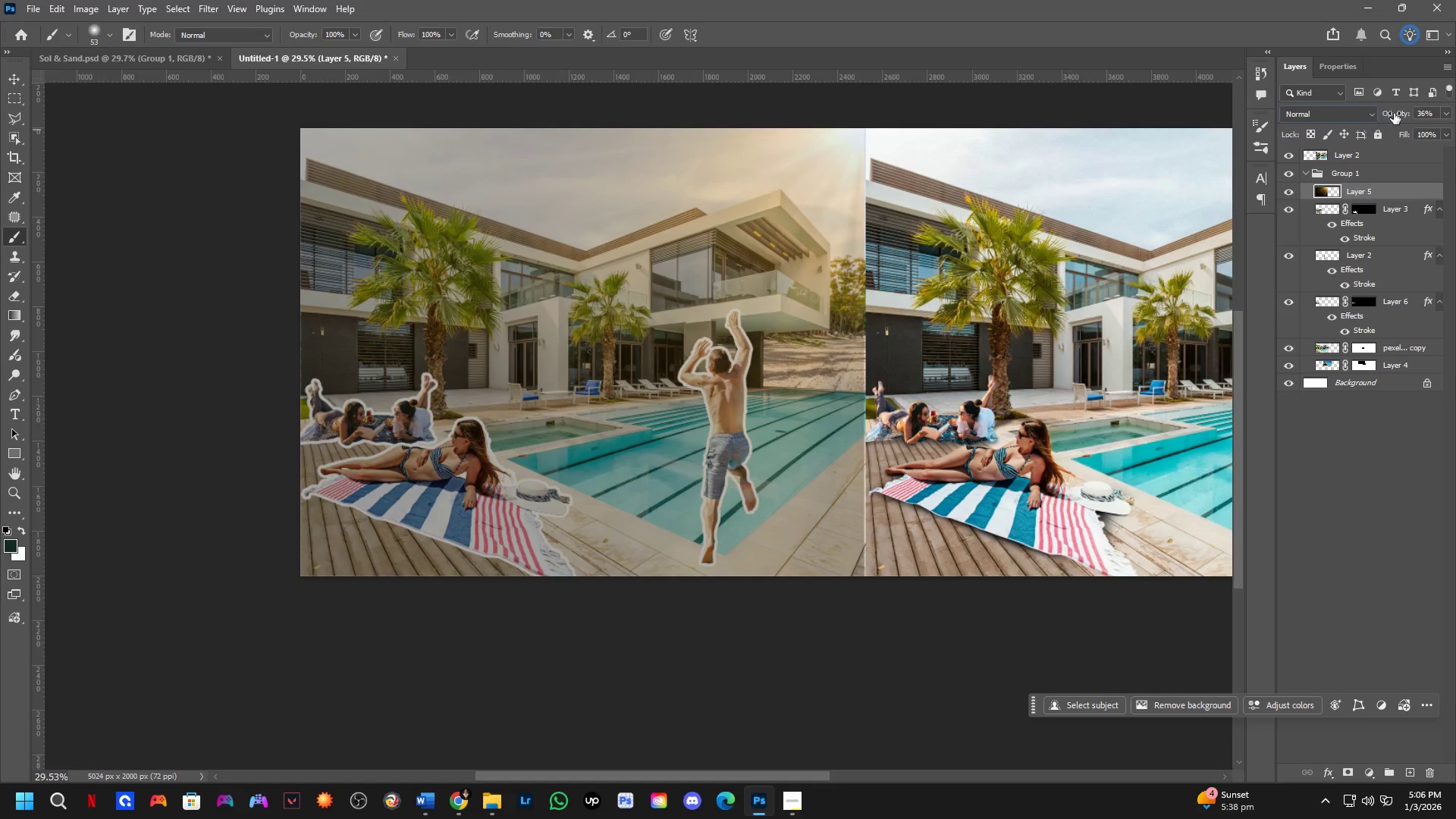 
left_click_drag(start_coordinate=[1395, 113], to_coordinate=[1455, 118])
 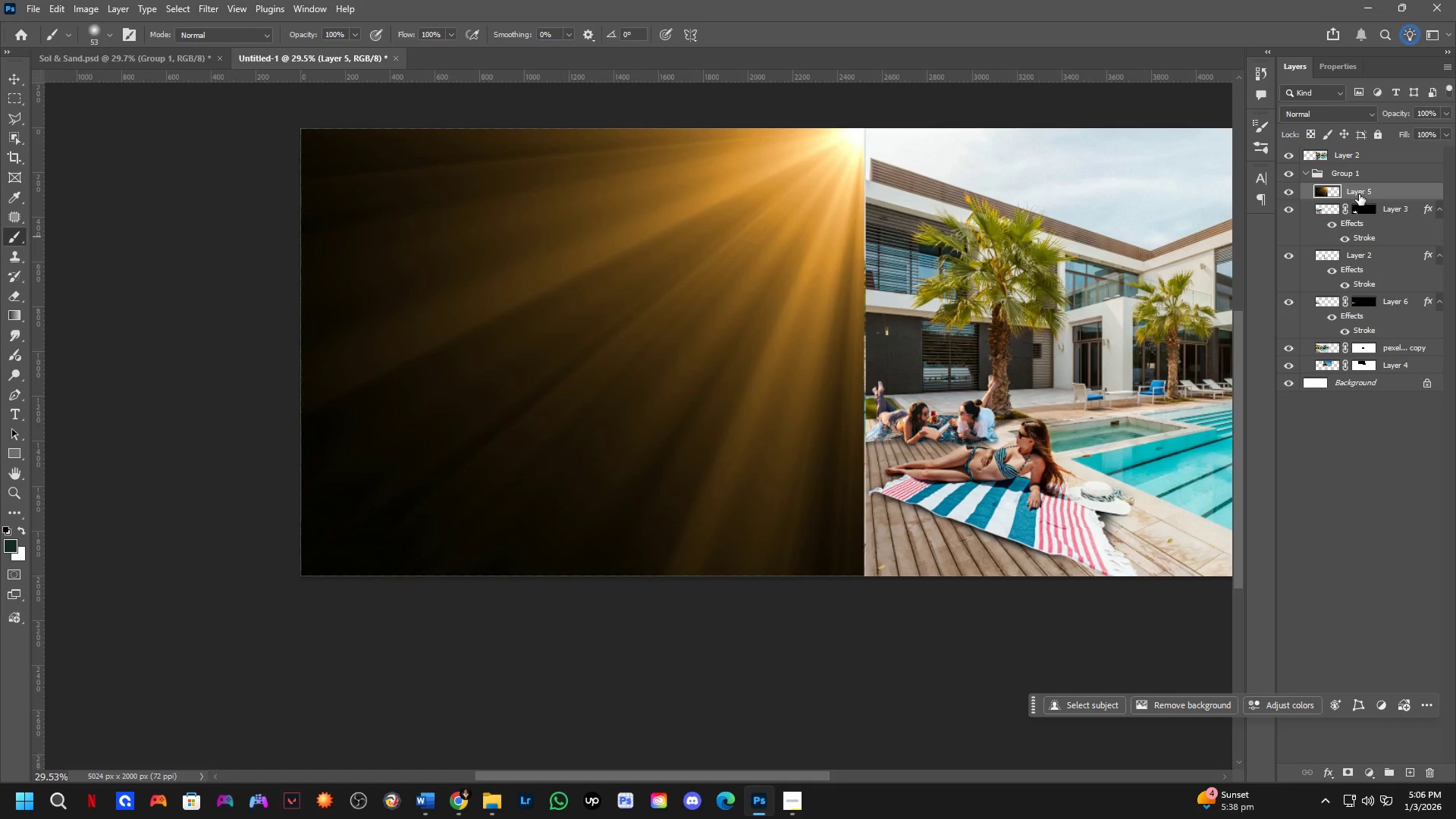 
key(Control+T)
 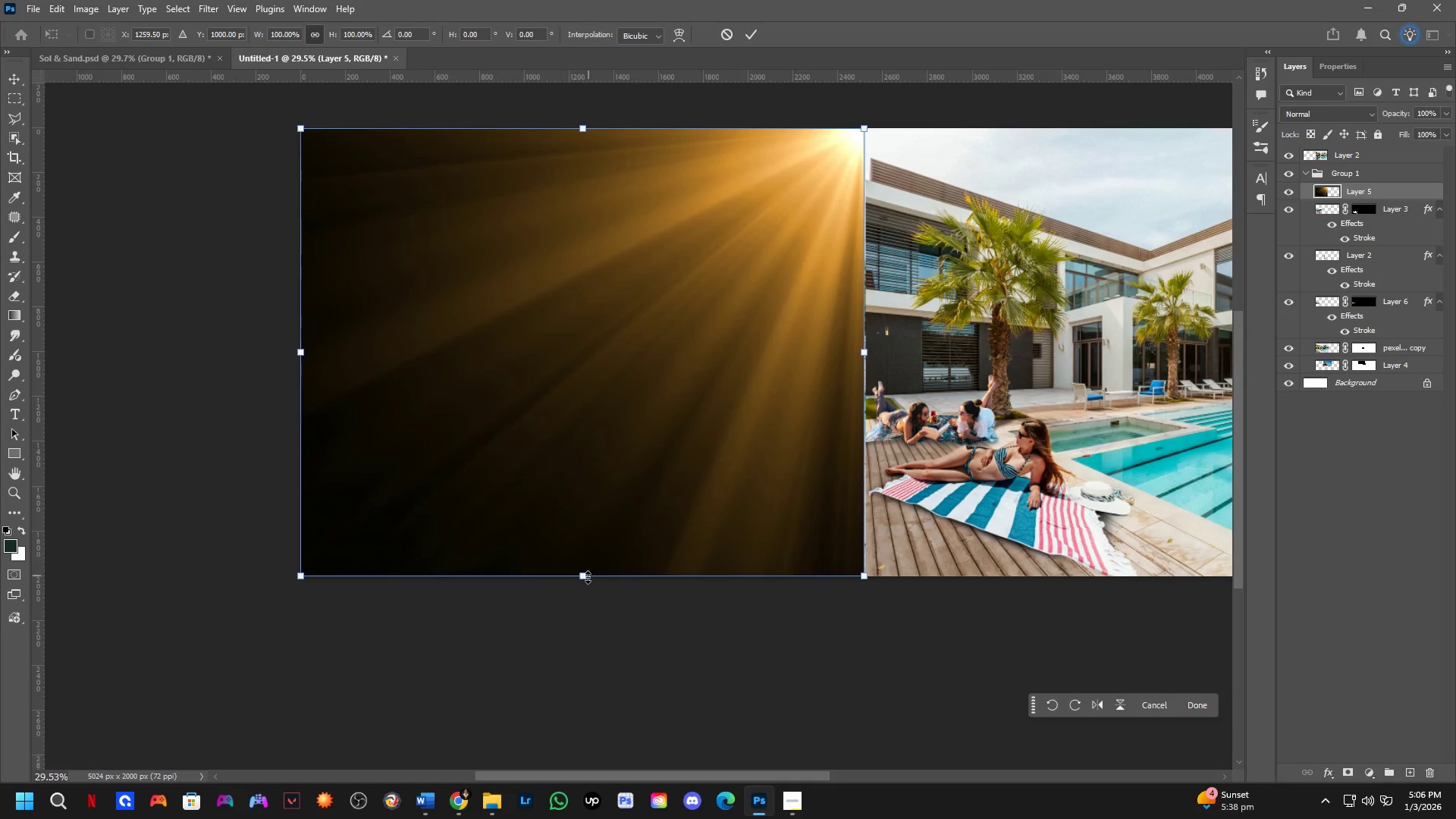 
left_click_drag(start_coordinate=[588, 577], to_coordinate=[575, 281])
 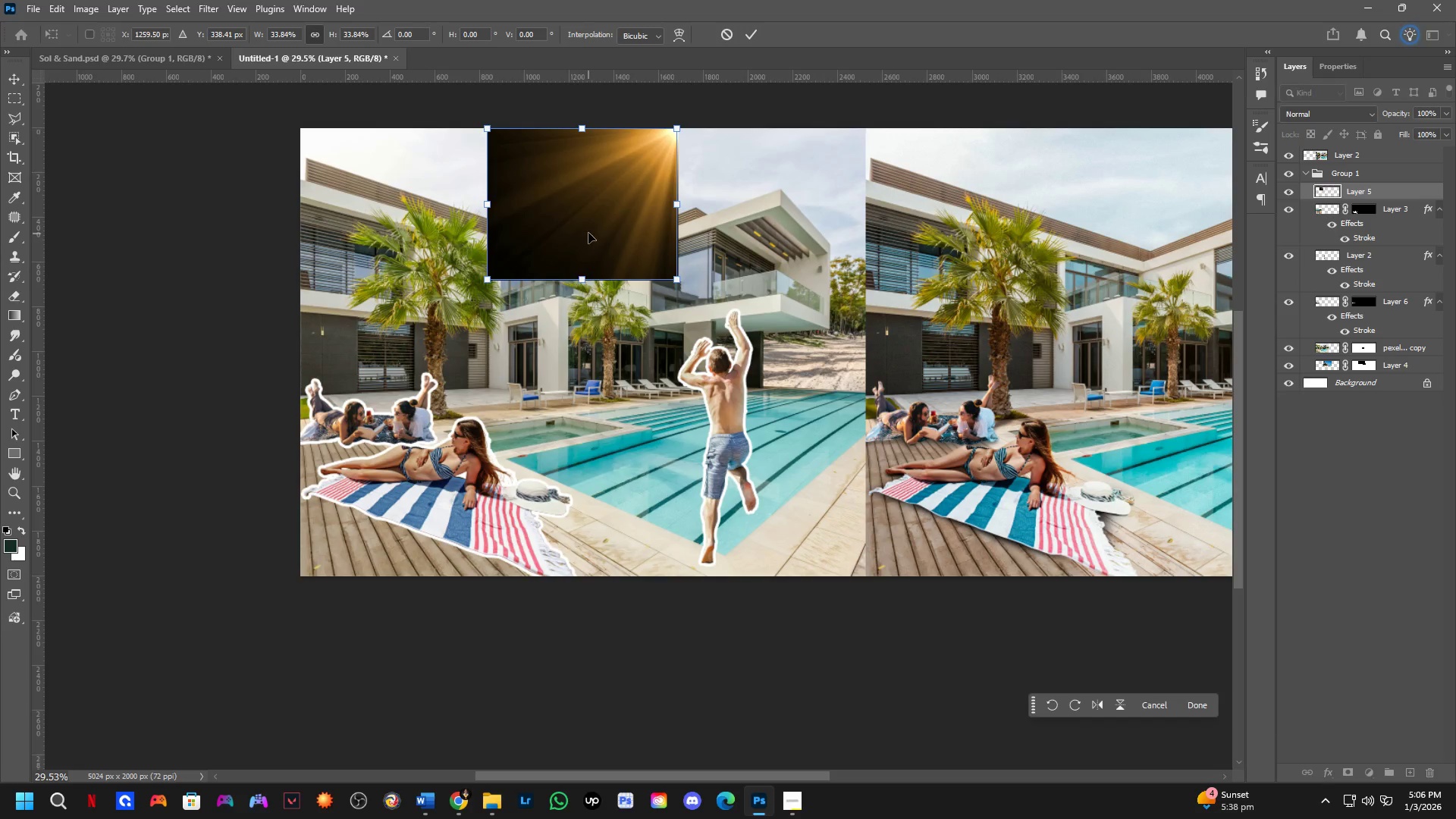 
left_click_drag(start_coordinate=[588, 233], to_coordinate=[776, 234])
 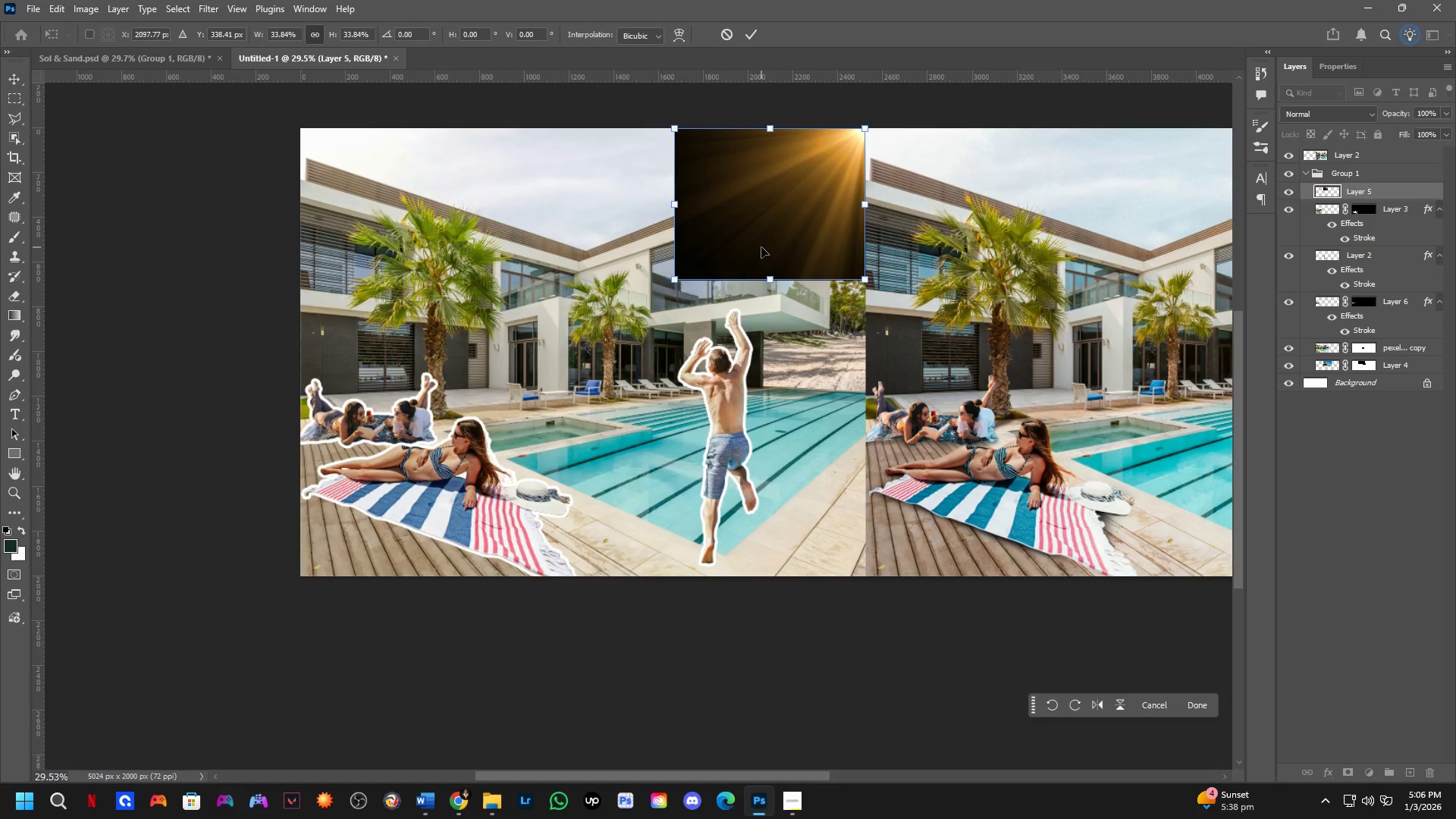 
key(NumpadEnter)
 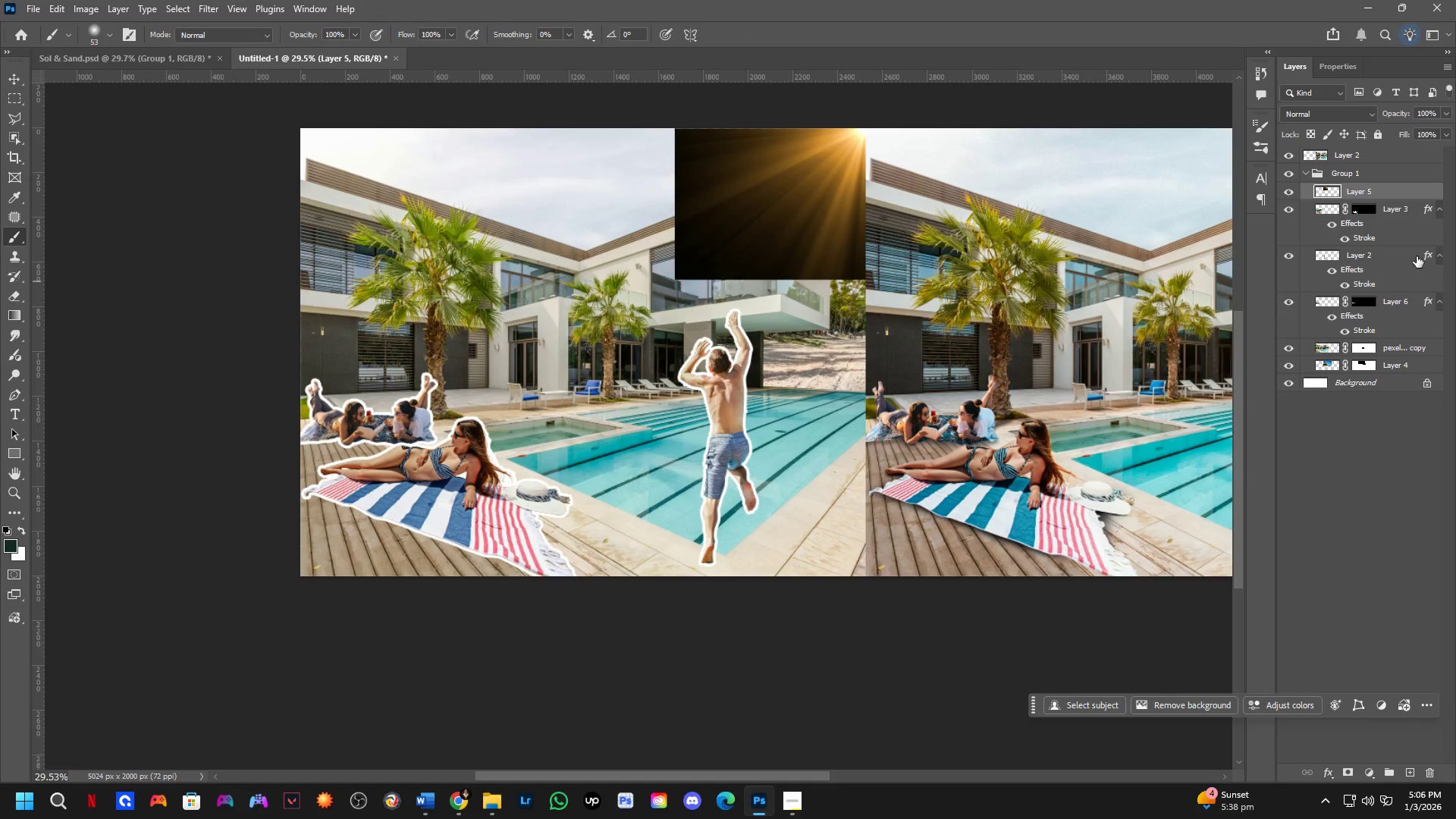 
key(Alt+Control+AltLeft)
 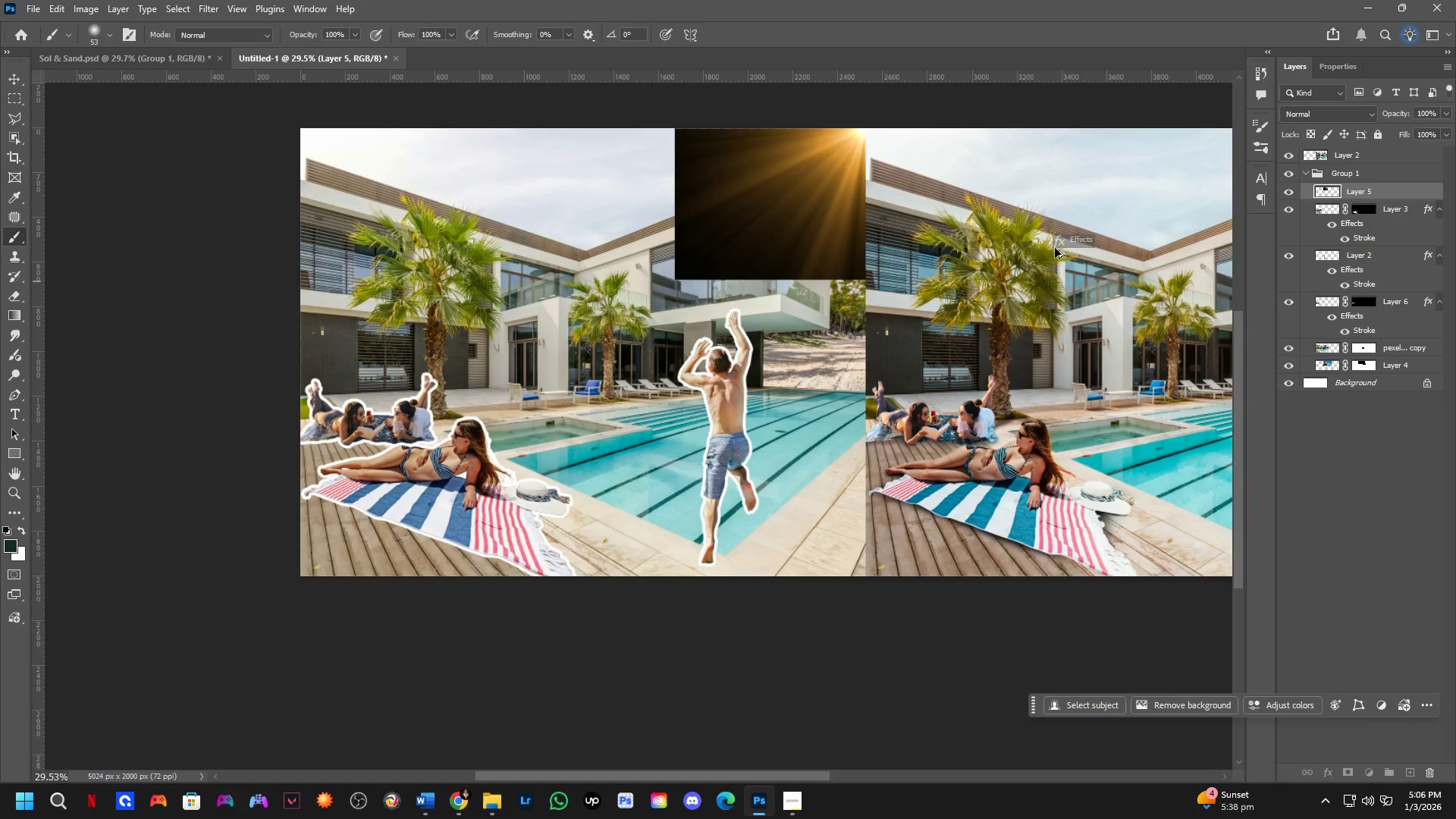 
key(Control+ControlLeft)
 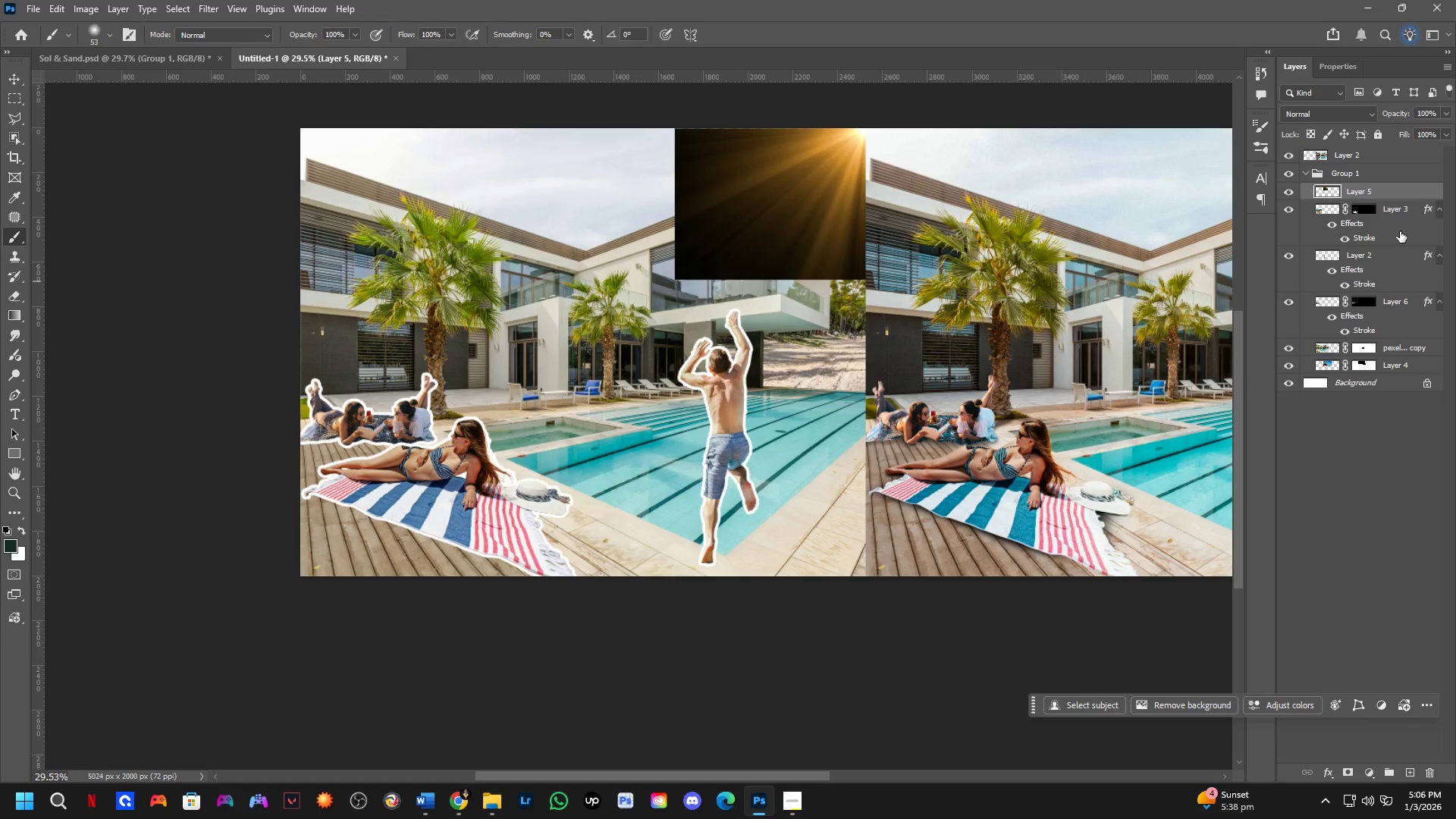 
left_click_drag(start_coordinate=[1400, 231], to_coordinate=[819, 221])
 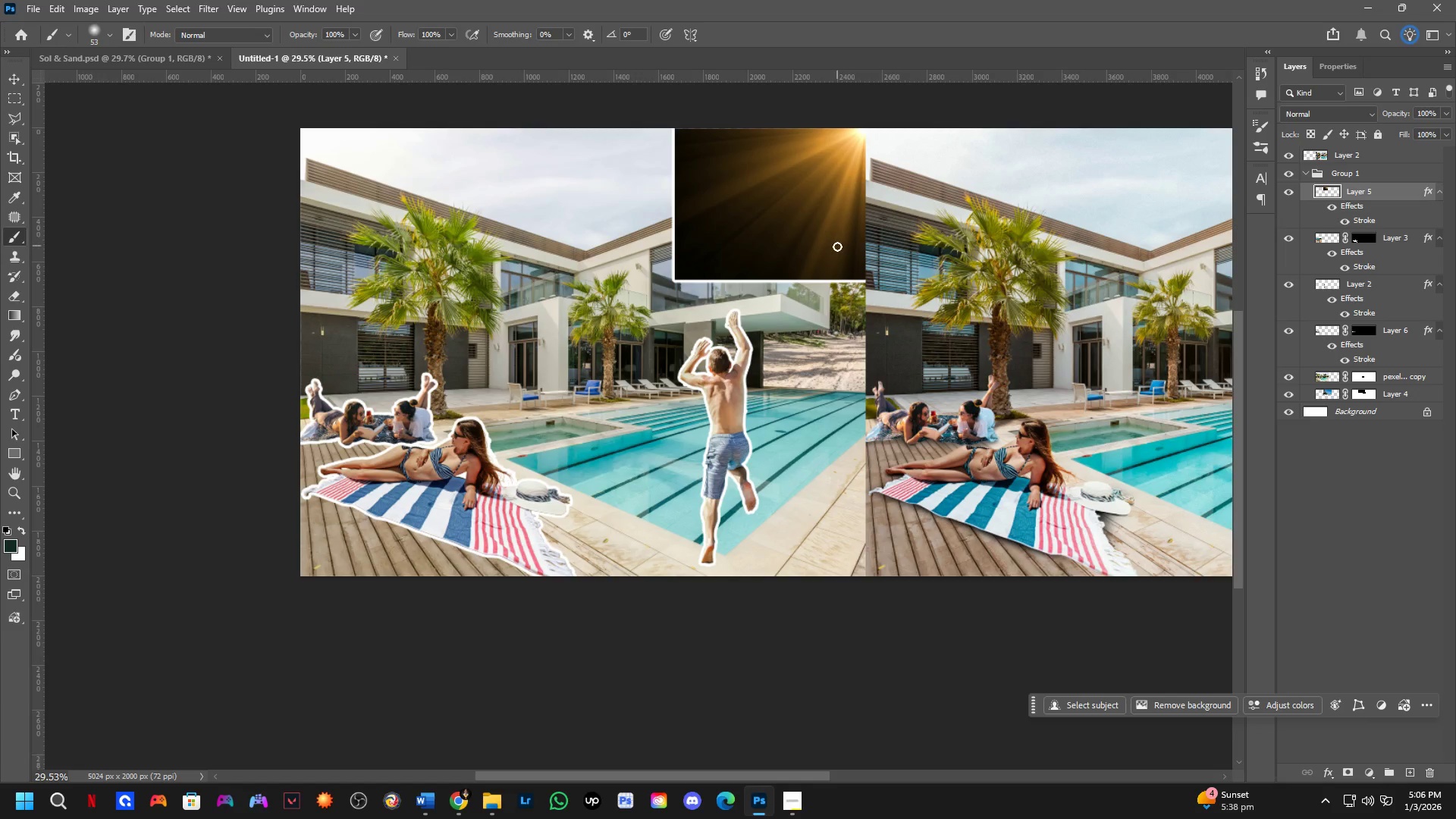 
hold_key(key=ControlLeft, duration=0.48)
left_click_drag(start_coordinate=[833, 254], to_coordinate=[826, 262])
 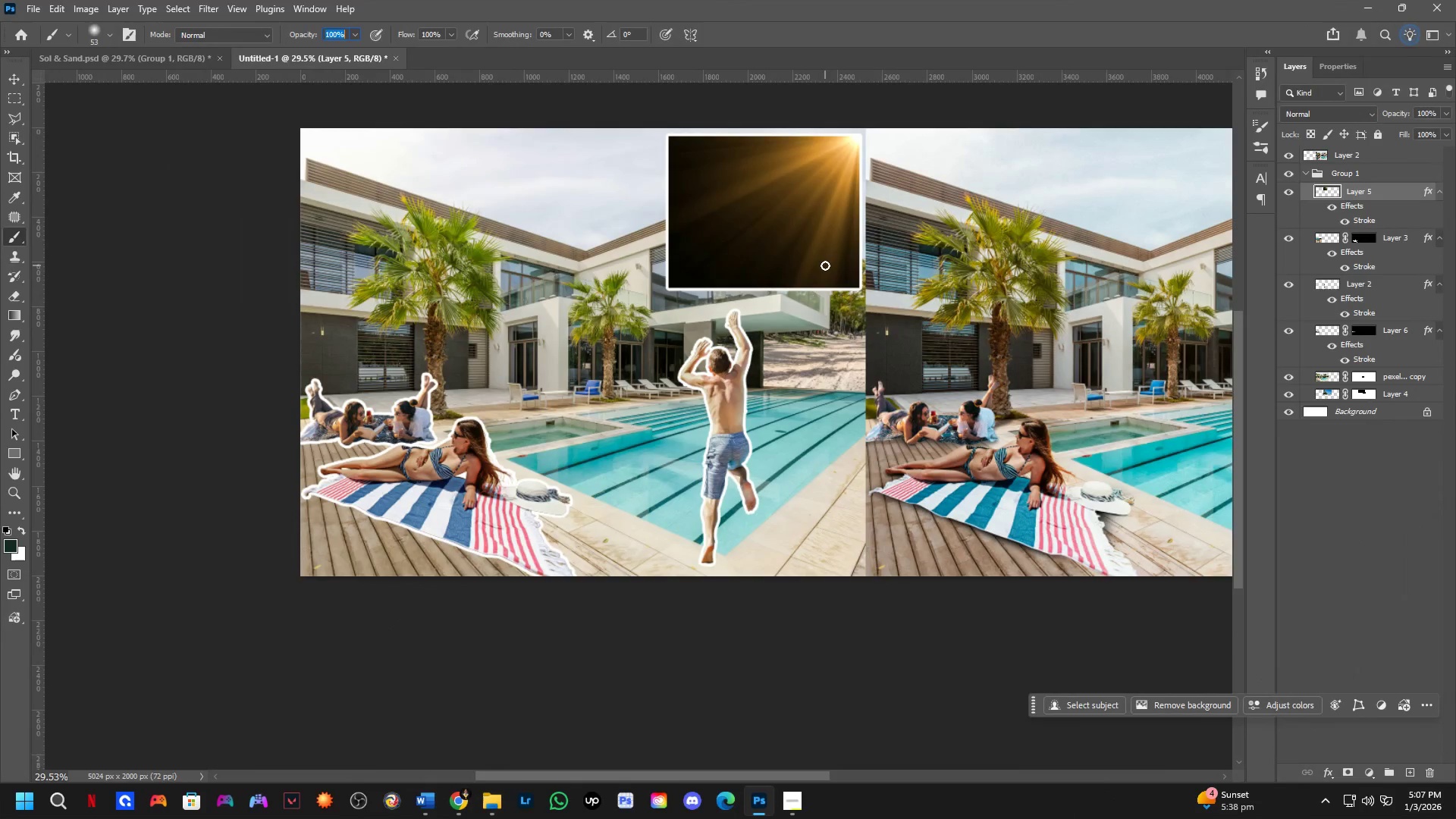 
key(Control+ControlLeft)
 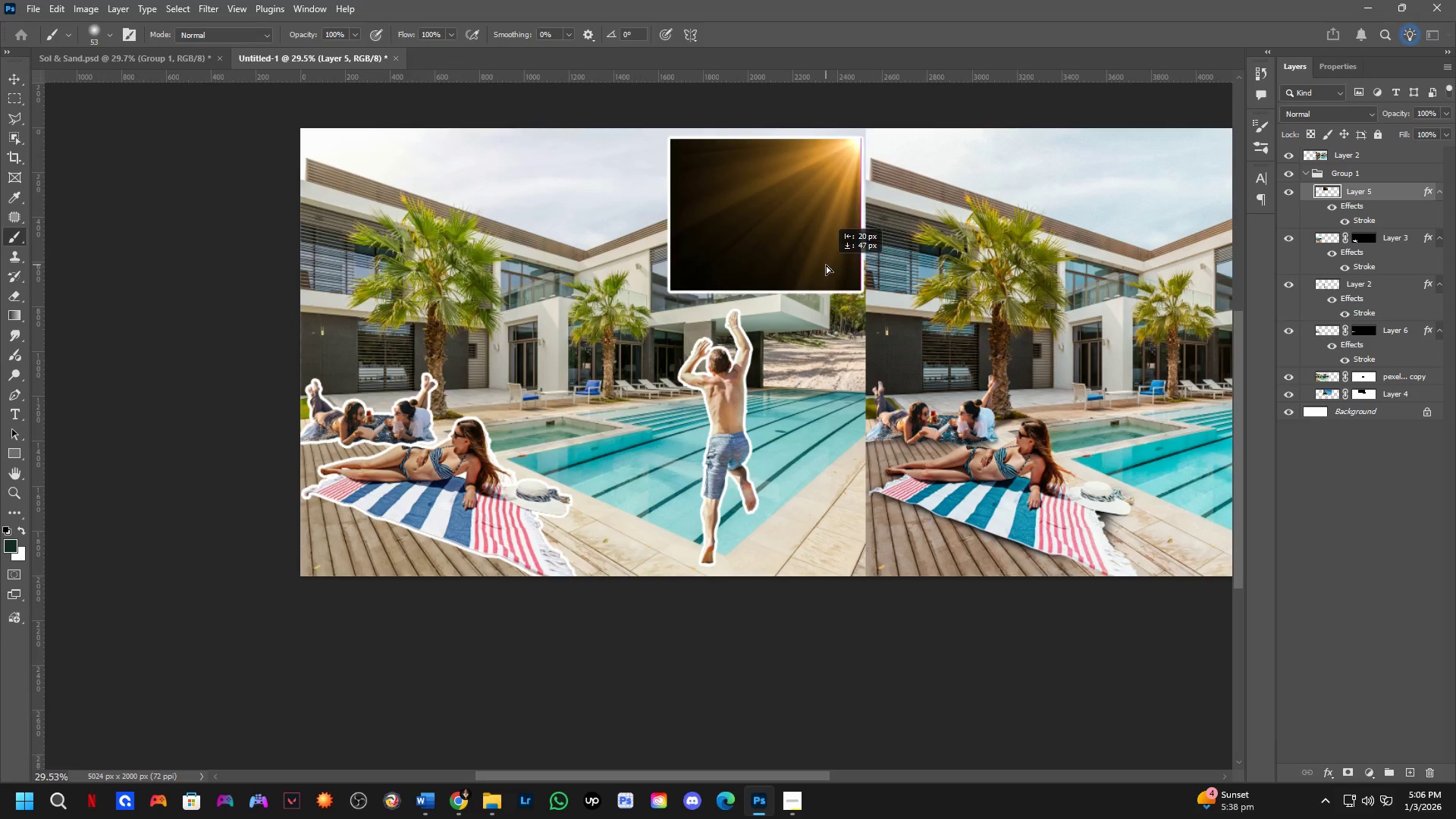 
hold_key(key=ControlLeft, duration=1.09)
 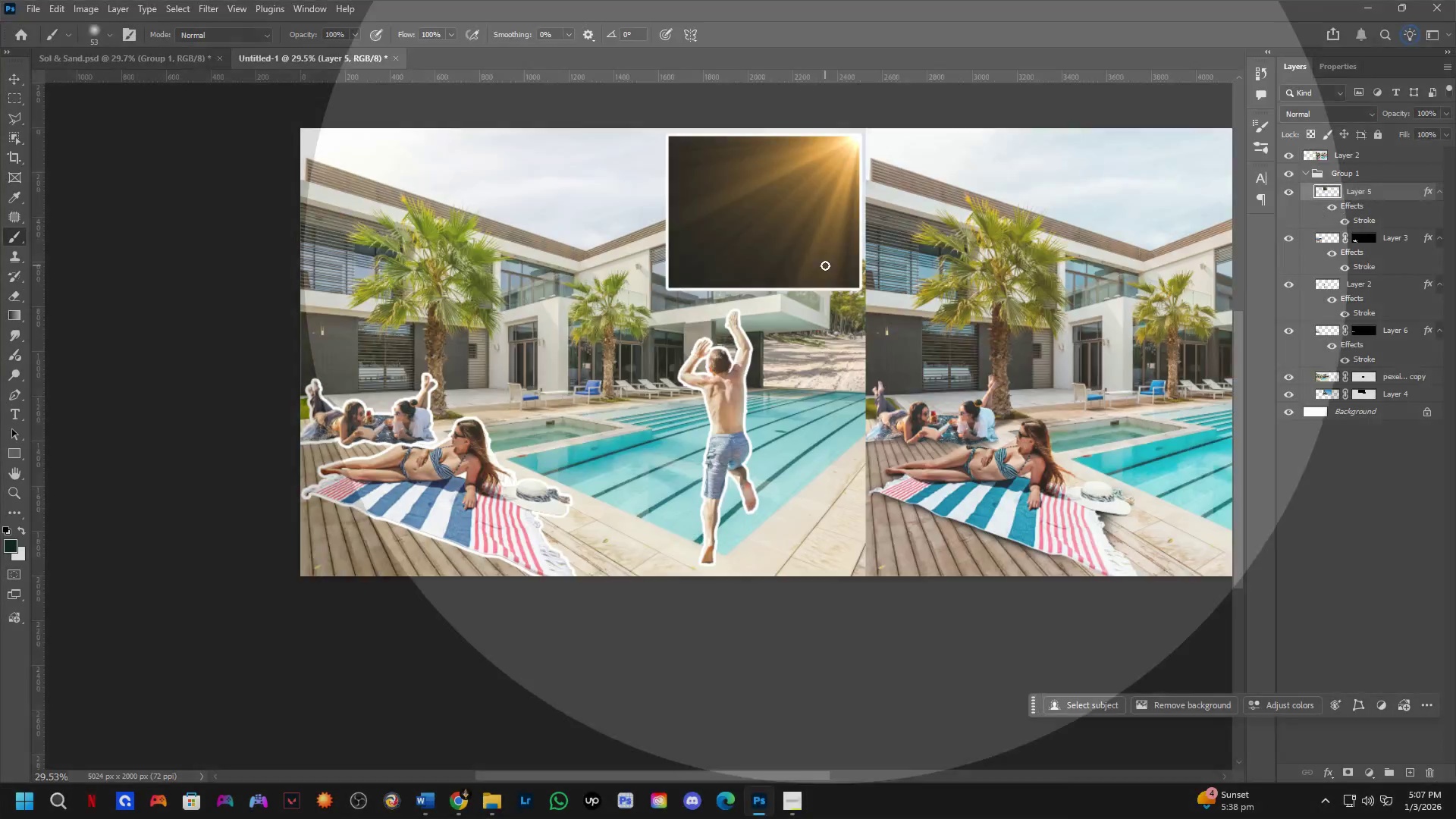 
key(NumpadEnter)
 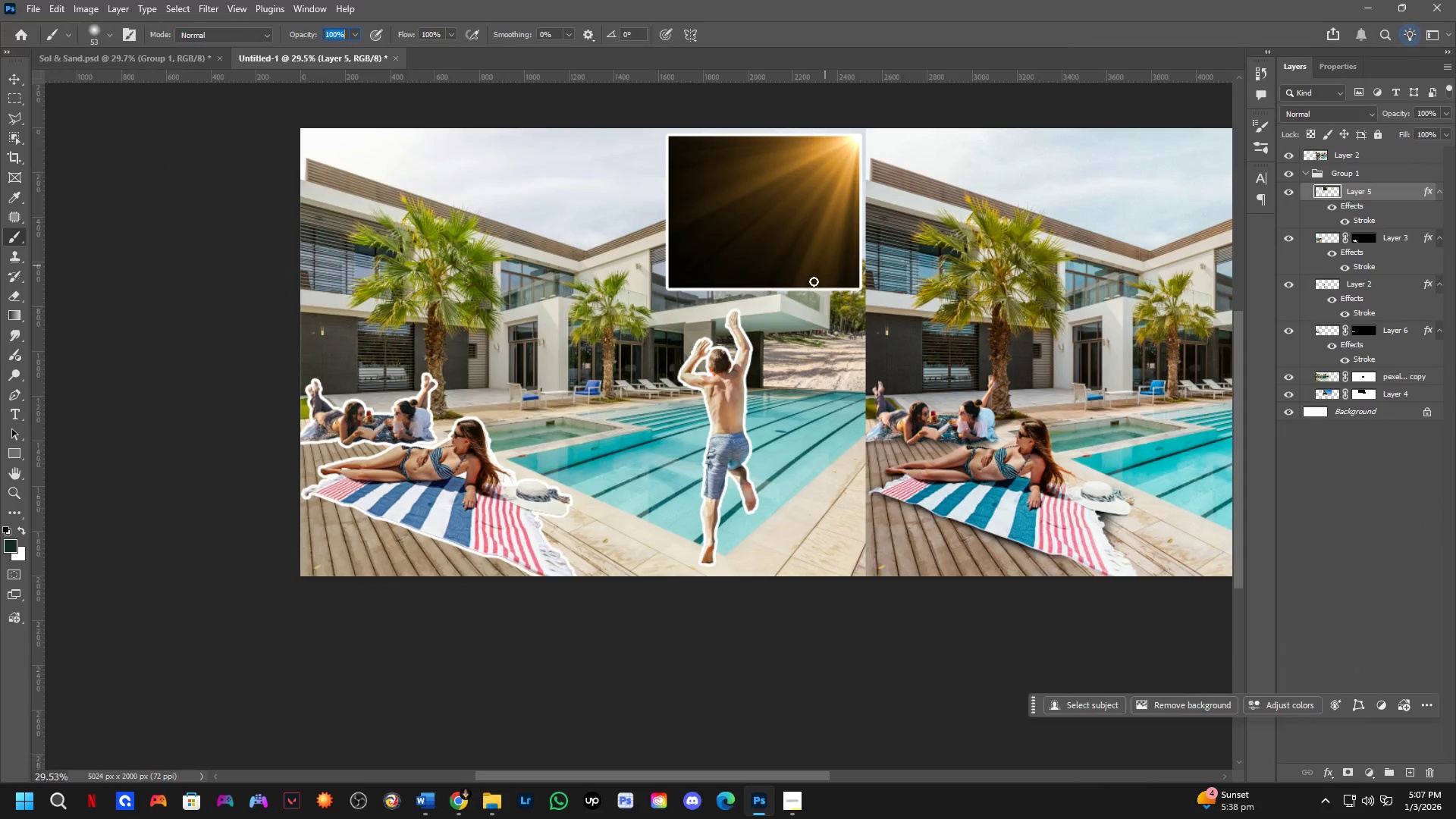 
hold_key(key=ControlLeft, duration=1.5)
left_click_drag(start_coordinate=[808, 244], to_coordinate=[563, 239])
 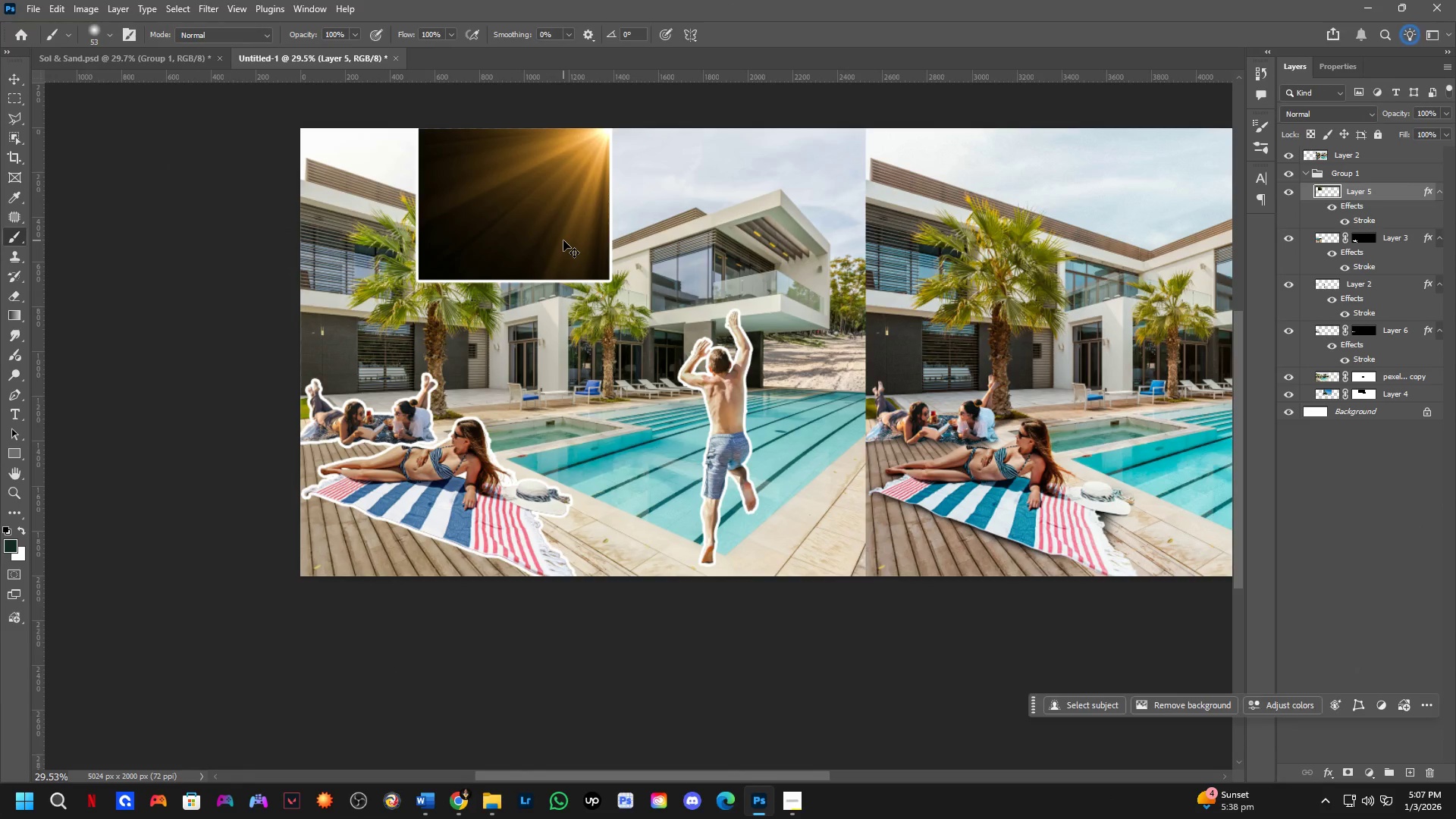 
key(Control+ControlLeft)
 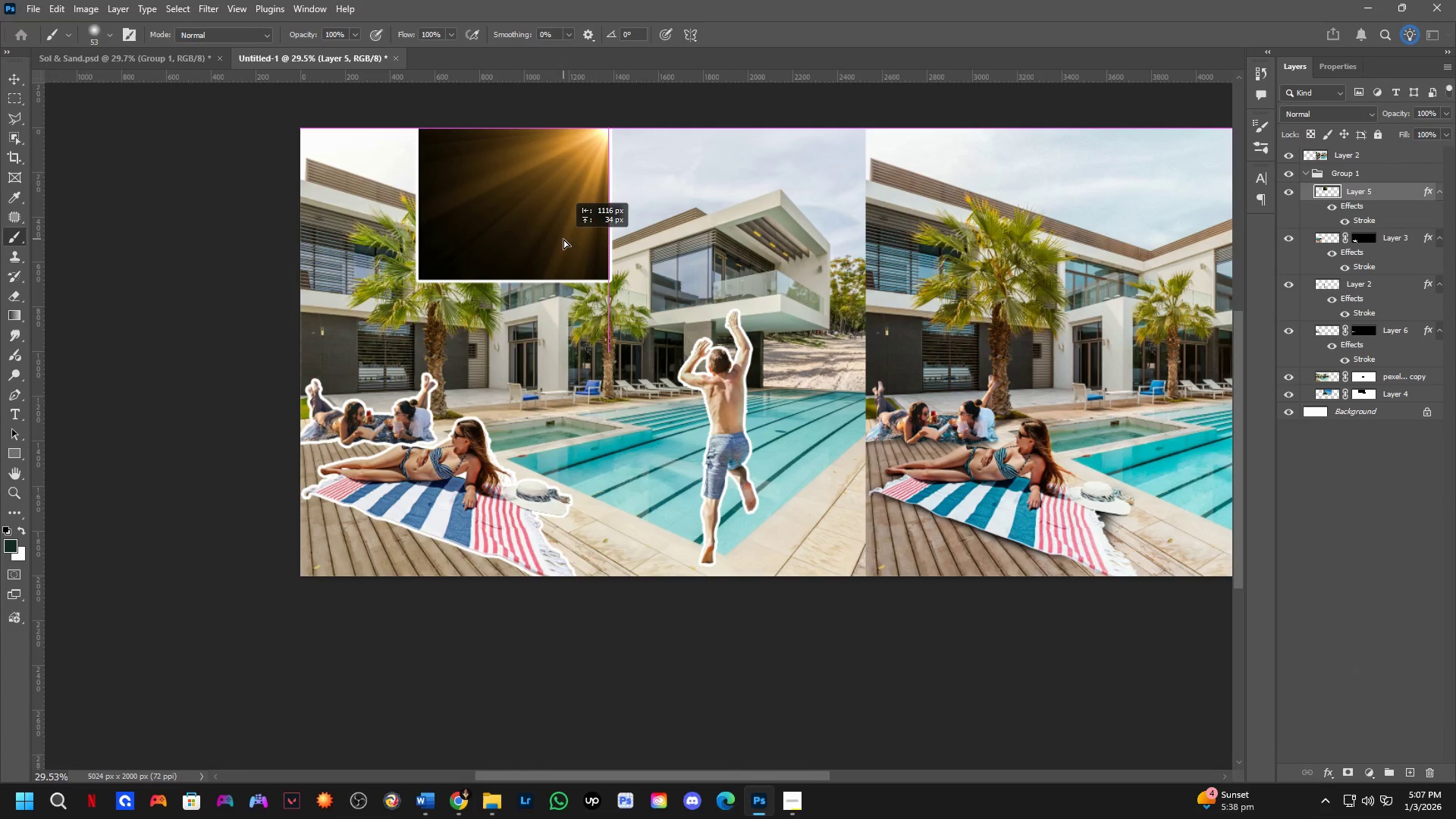 
key(Control+ControlLeft)
 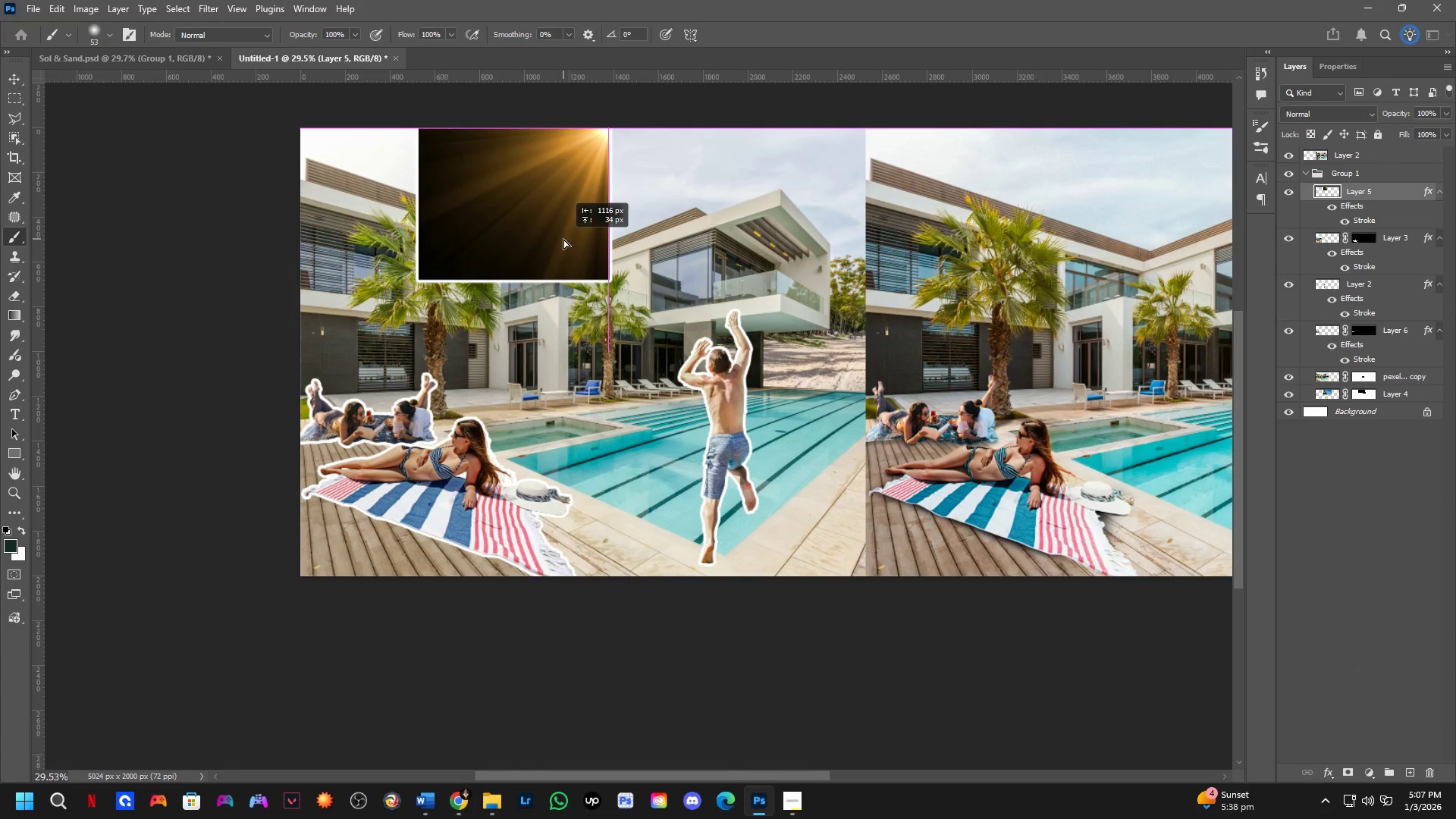 
key(Control+ControlLeft)
 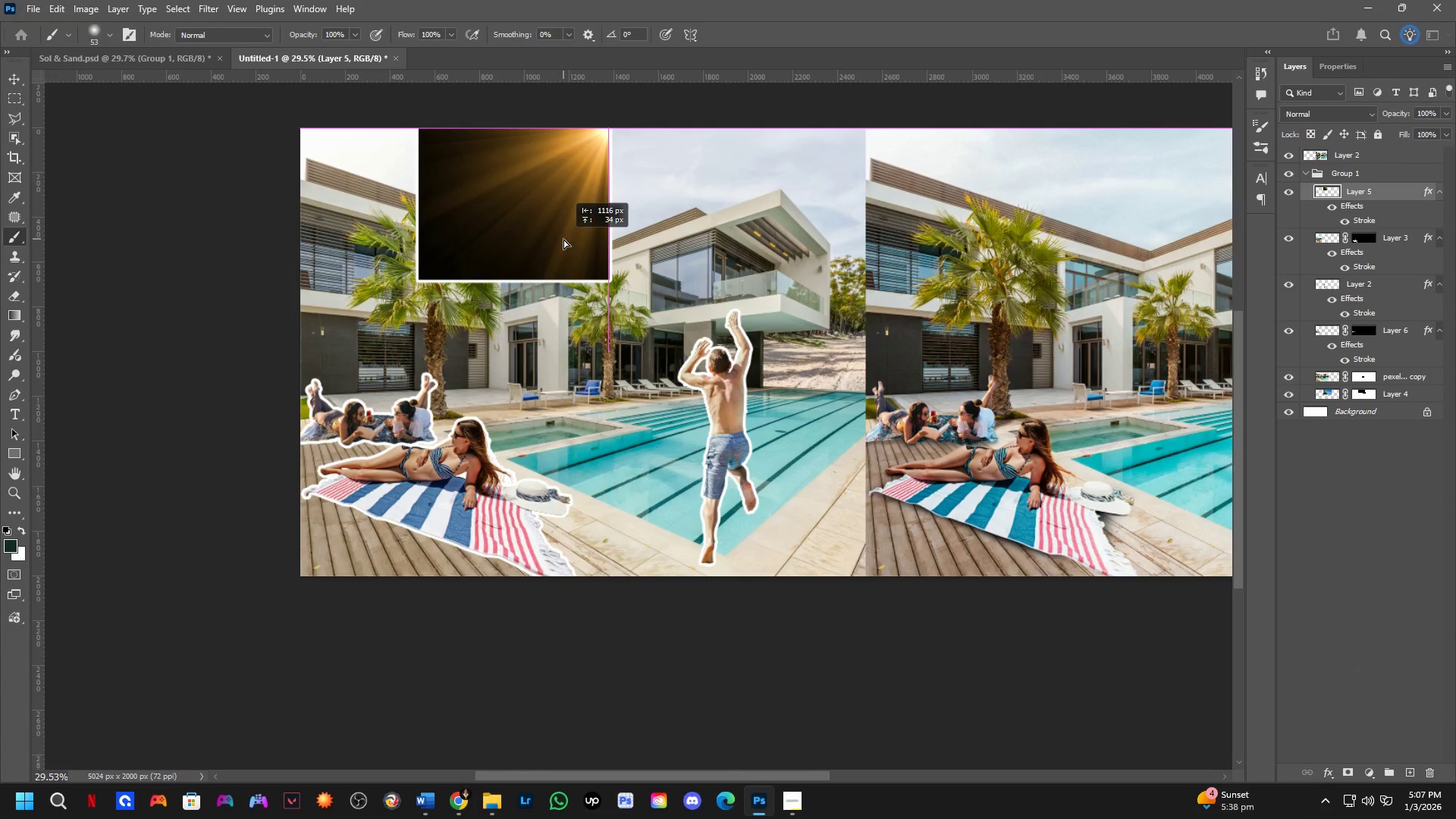 
key(Control+ControlLeft)
 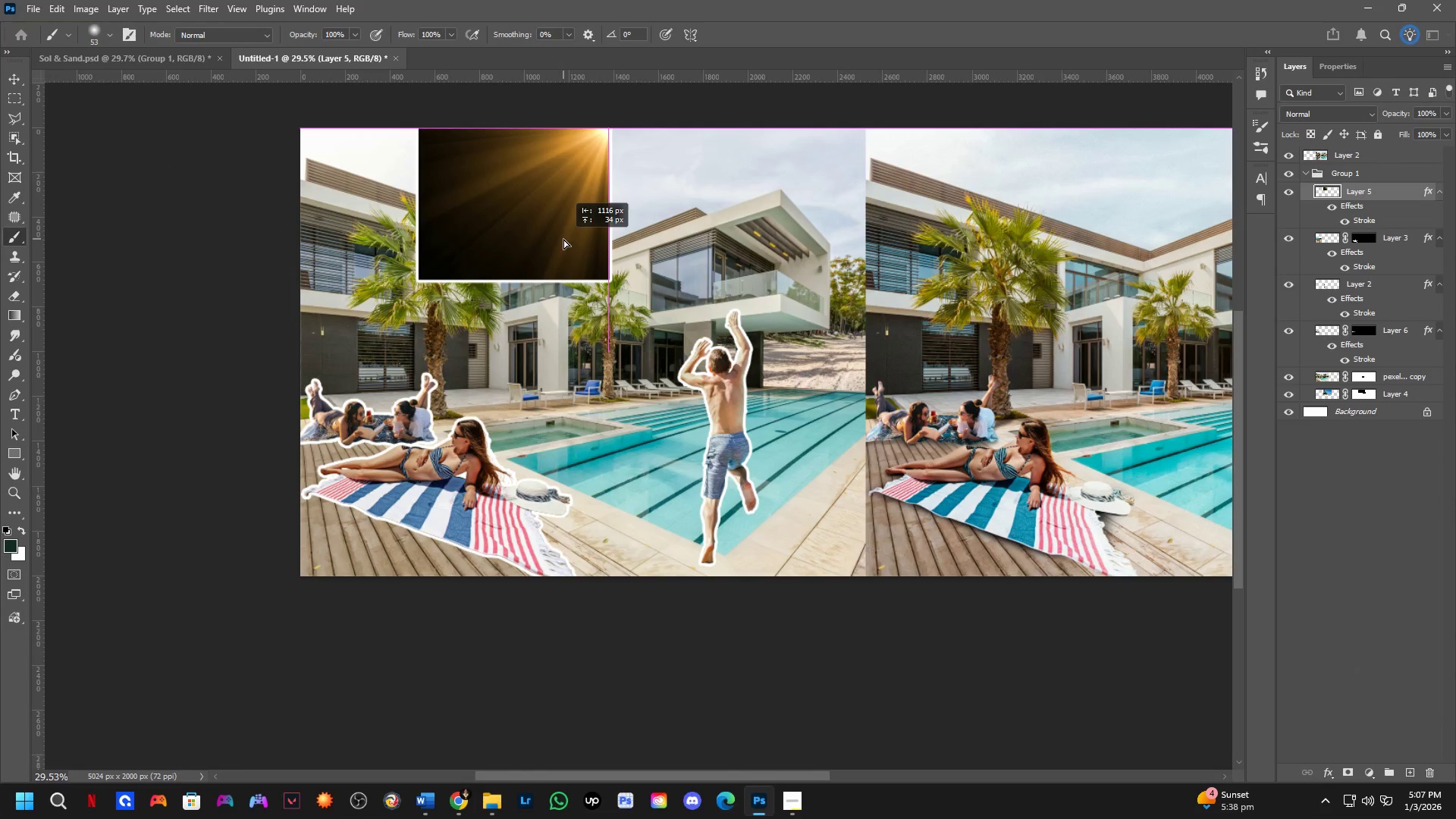 
key(Control+ControlLeft)
 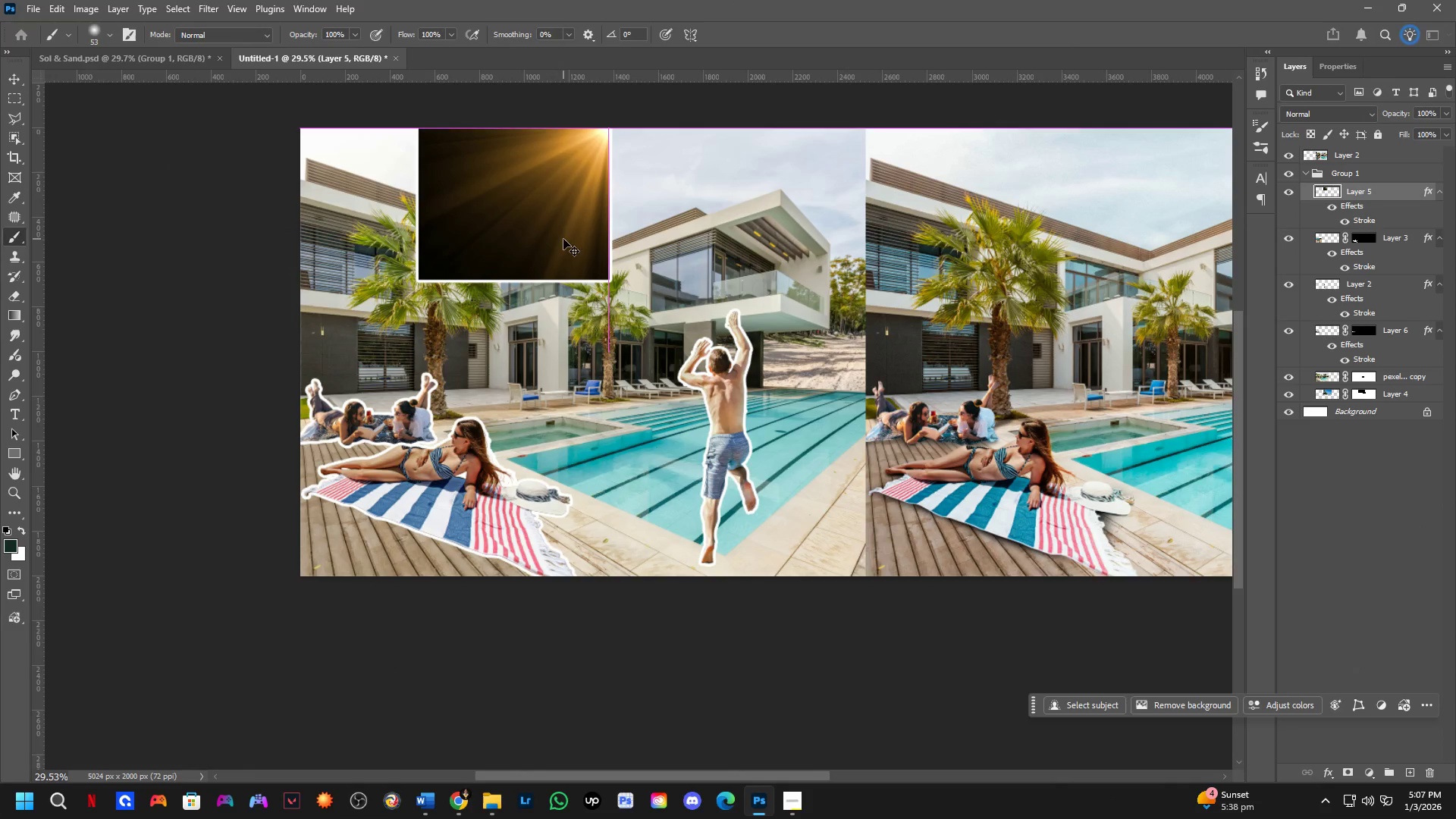 
key(Control+ControlLeft)
 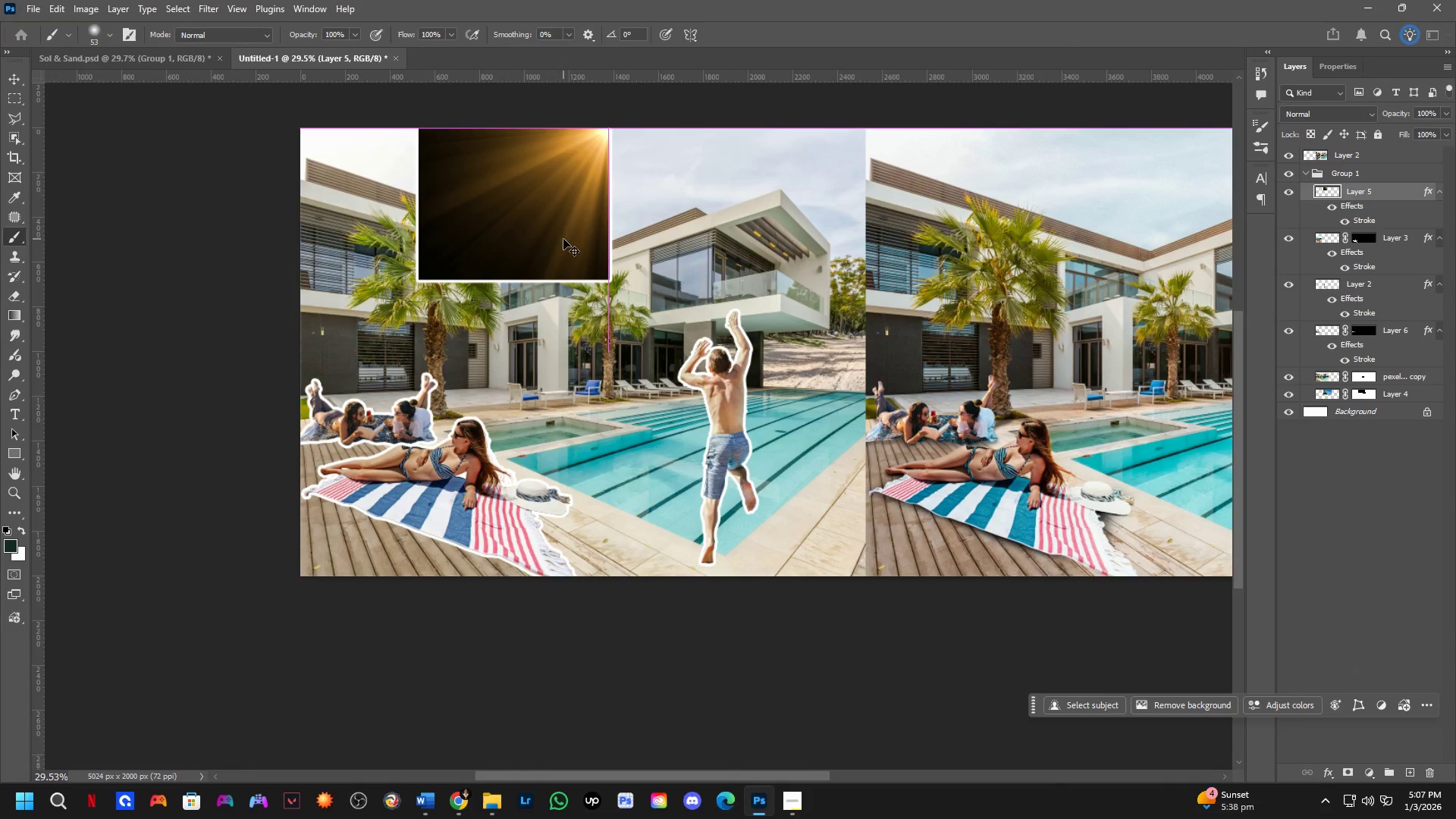 
hold_key(key=ControlLeft, duration=0.91)
left_click_drag(start_coordinate=[563, 240], to_coordinate=[569, 253])
 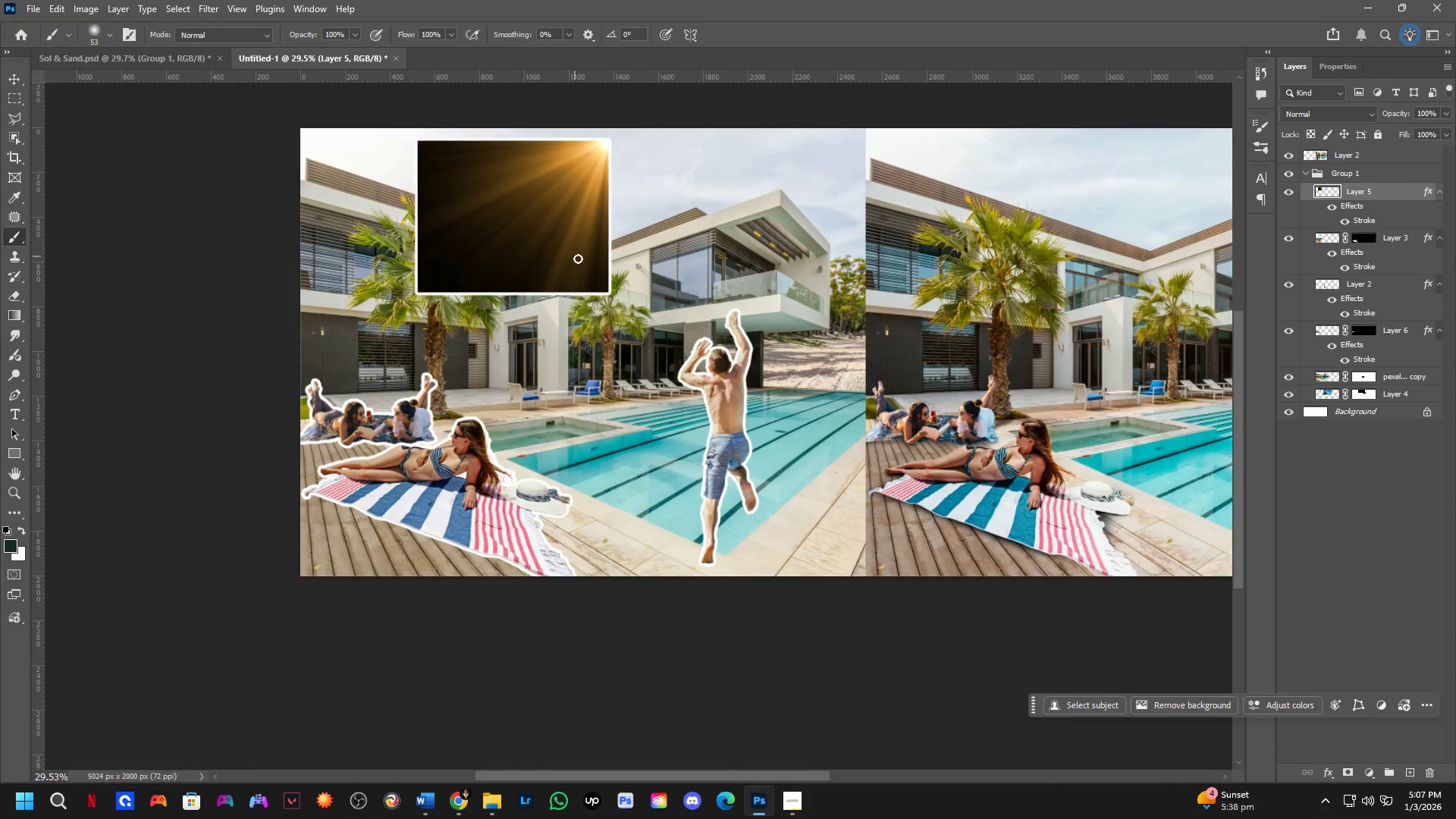 
hold_key(key=ControlLeft, duration=2.25)
 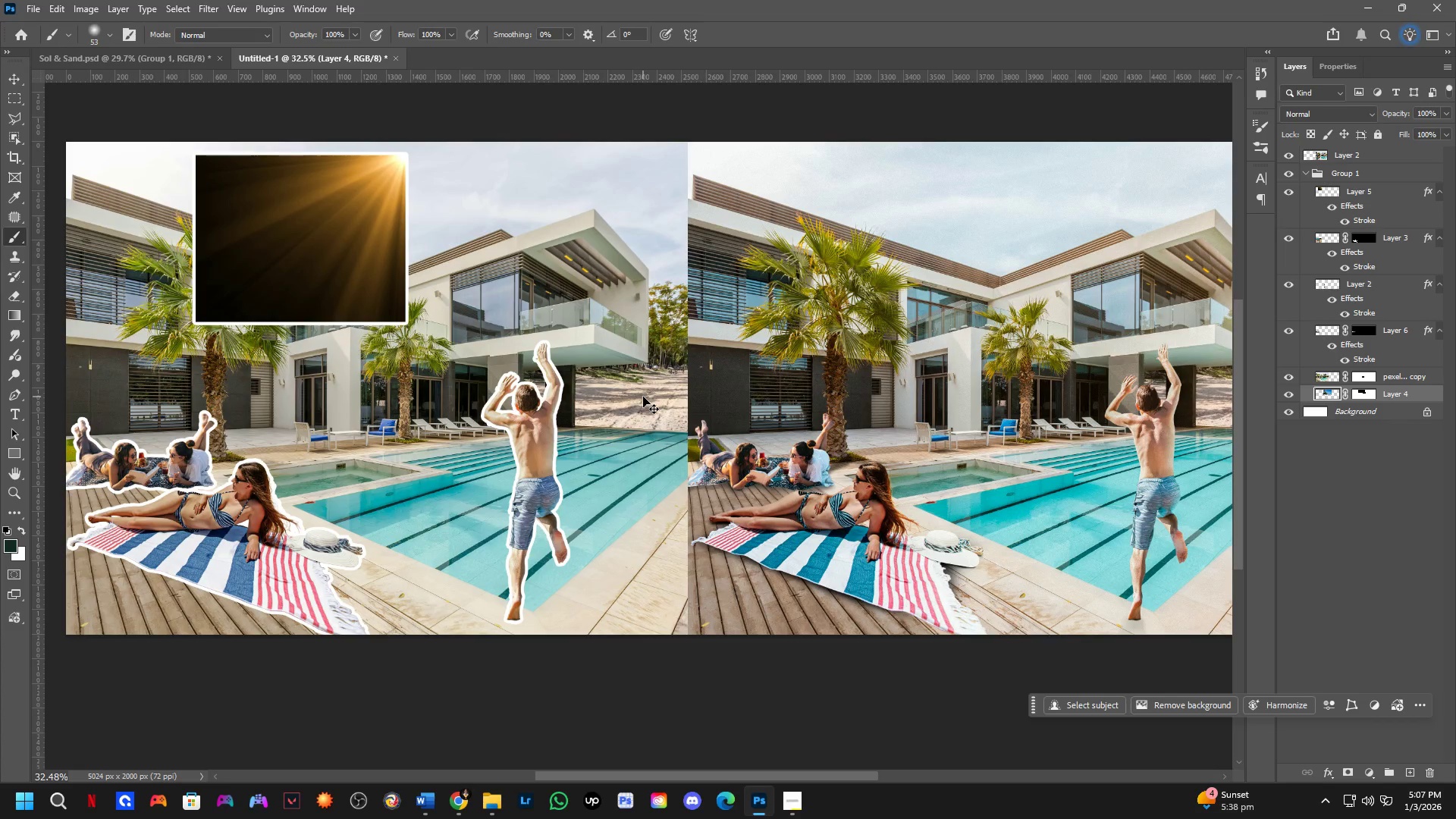 
hold_key(key=Space, duration=1.47)
 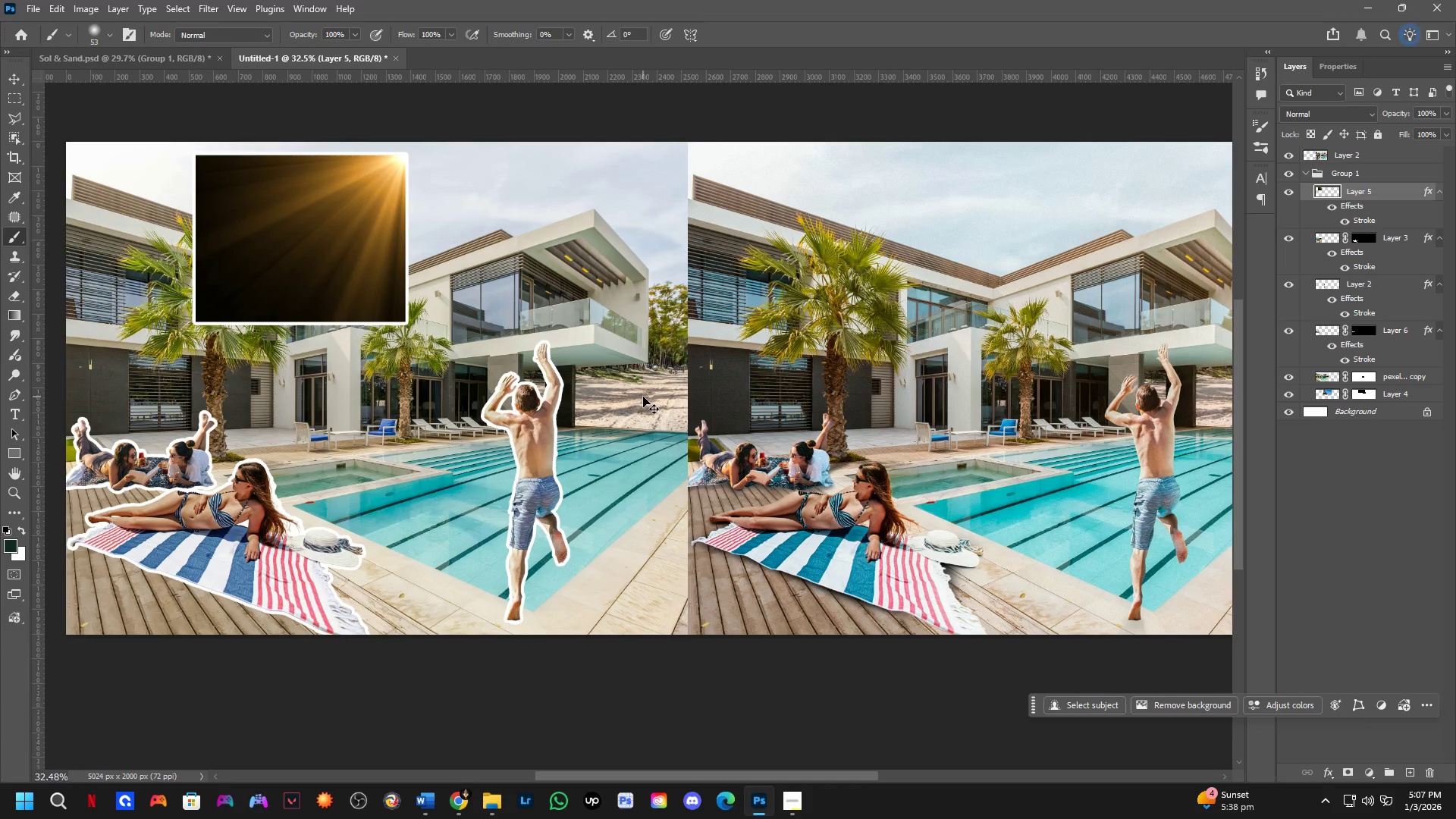 
left_click_drag(start_coordinate=[677, 311], to_coordinate=[538, 352])
 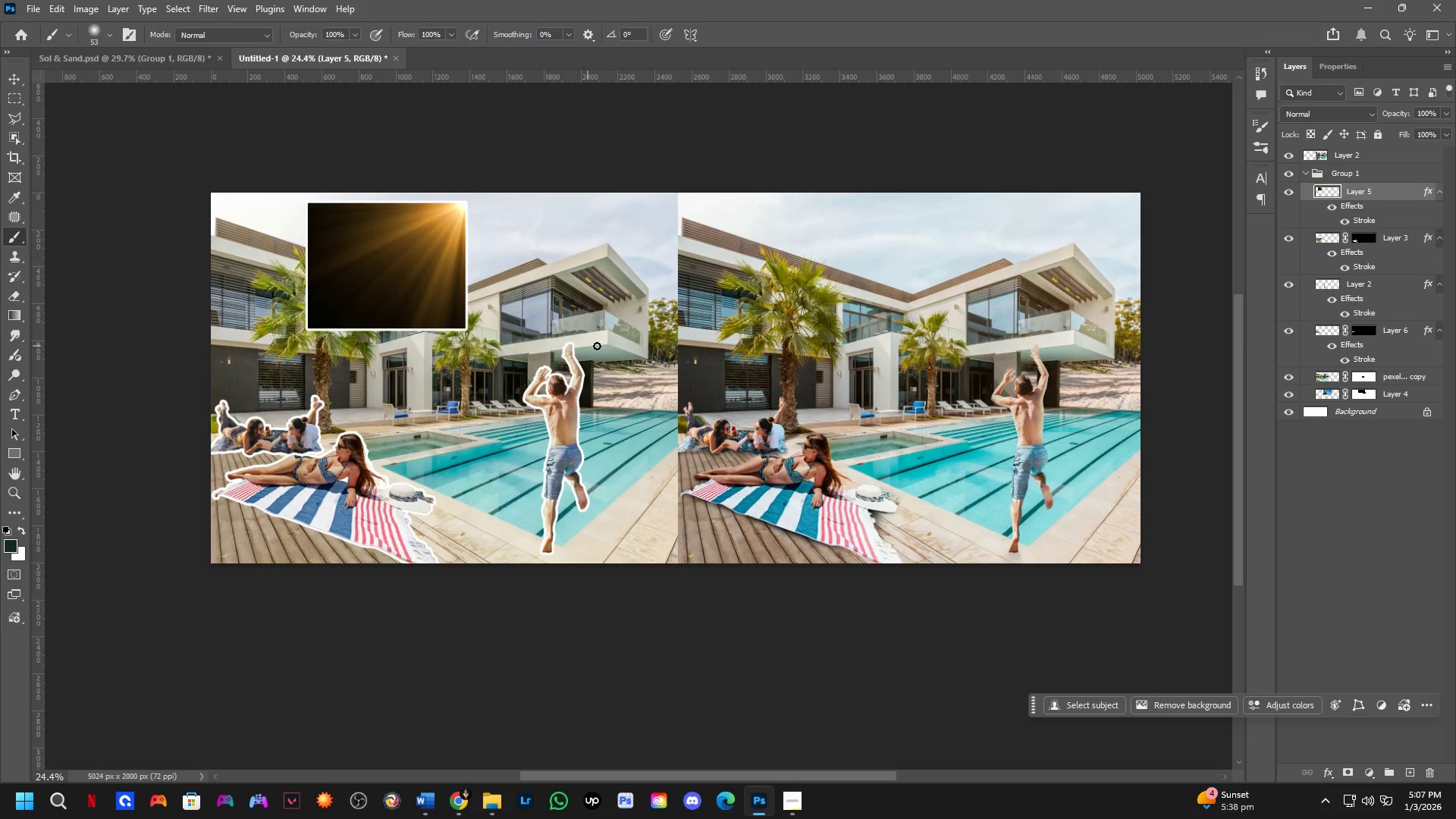 
scroll: coordinate [583, 267], scroll_direction: down, amount: 2.0
 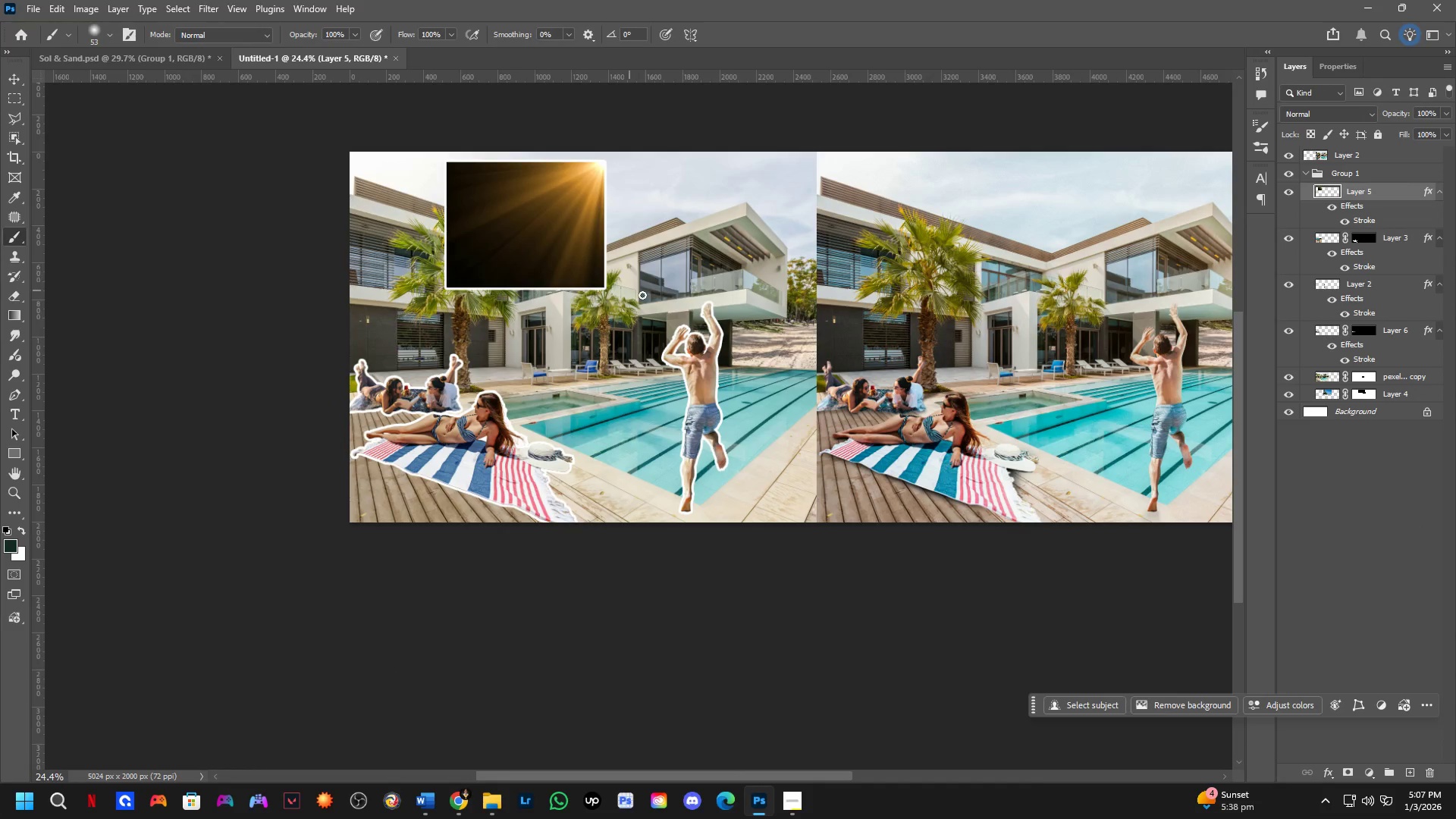 
hold_key(key=ControlLeft, duration=0.5)
left_click([643, 397])
 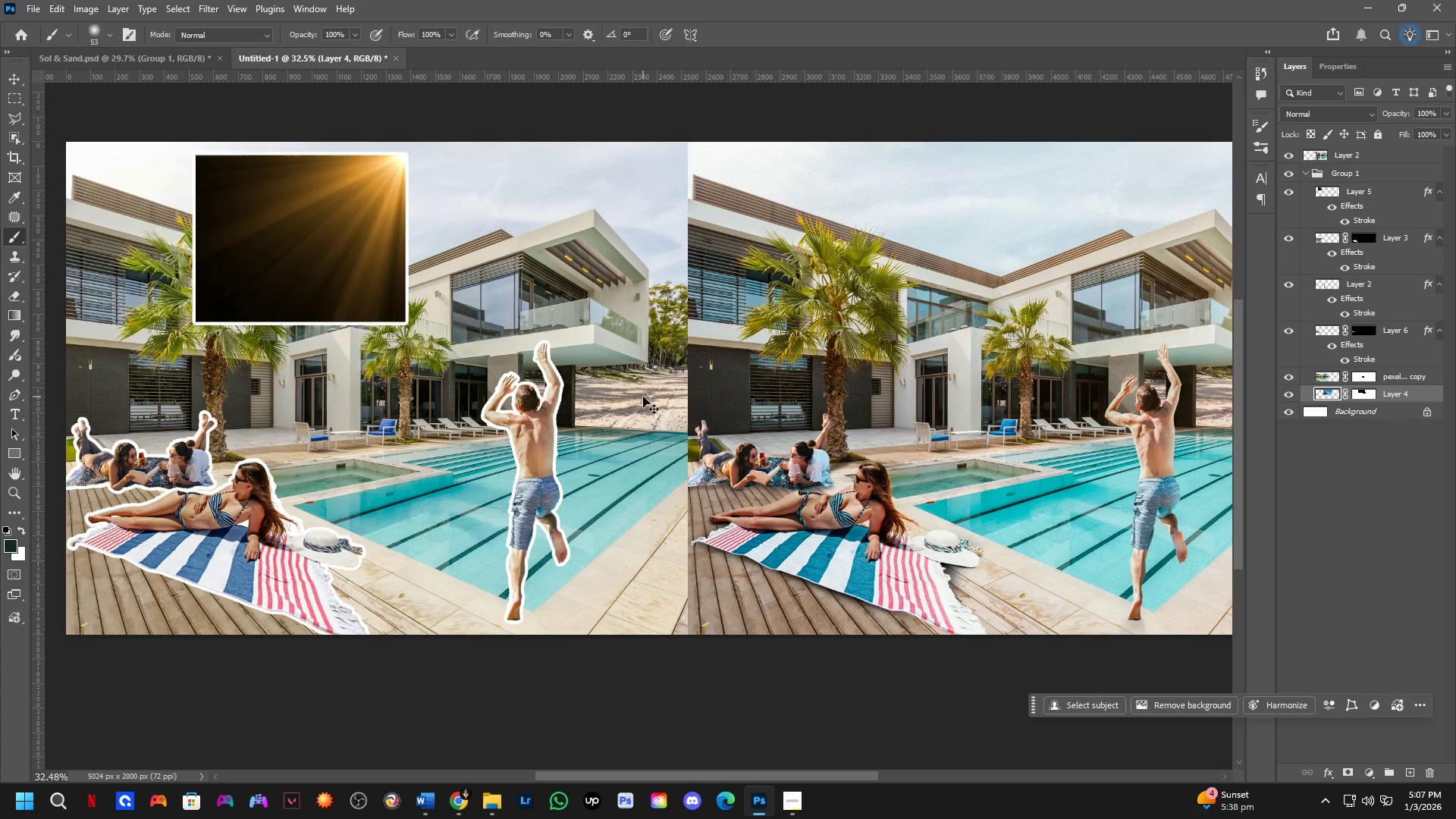 
scroll: coordinate [648, 348], scroll_direction: up, amount: 3.0
 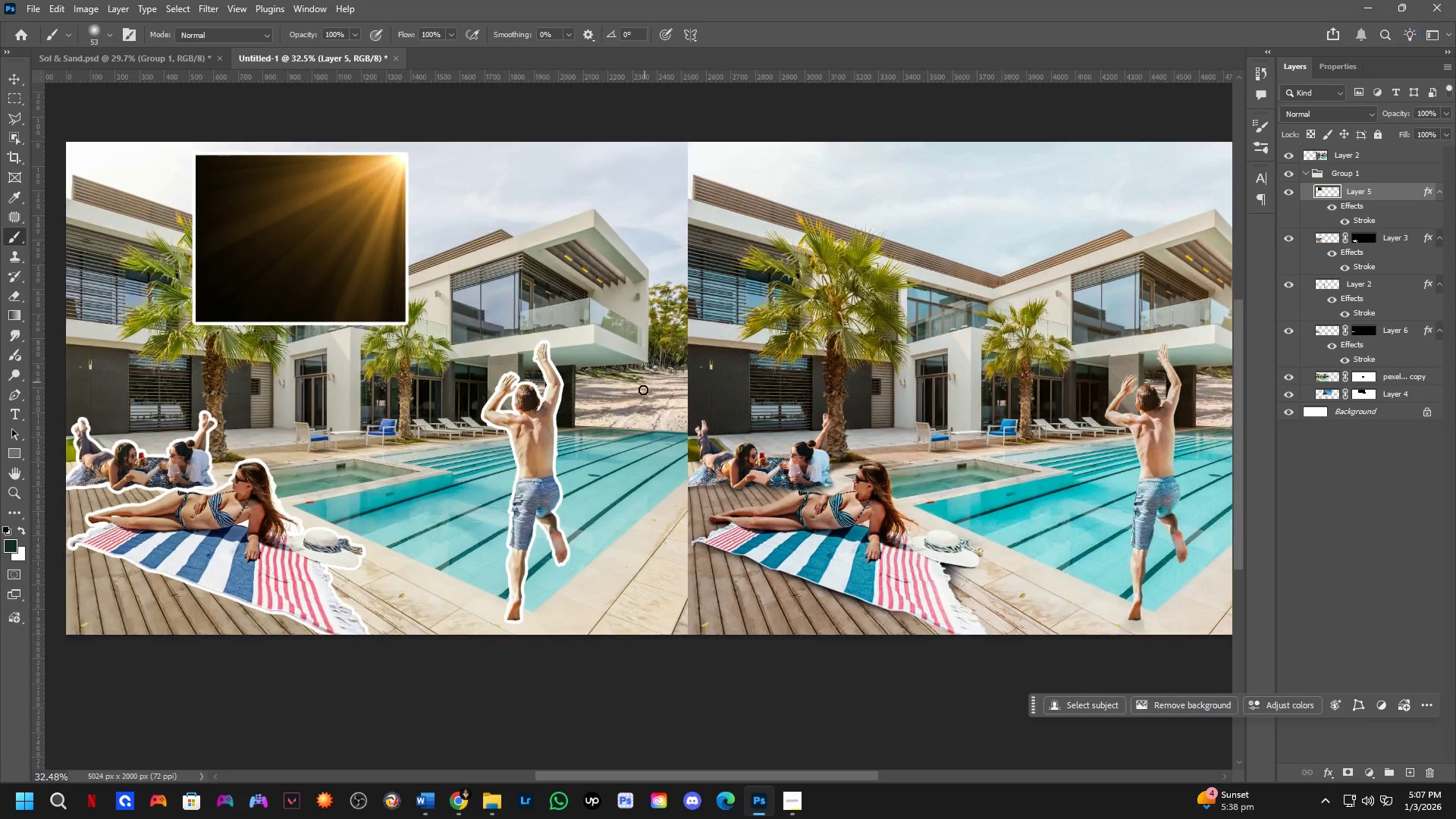 
hold_key(key=ControlLeft, duration=3.2)
double_click([1281, 396])
 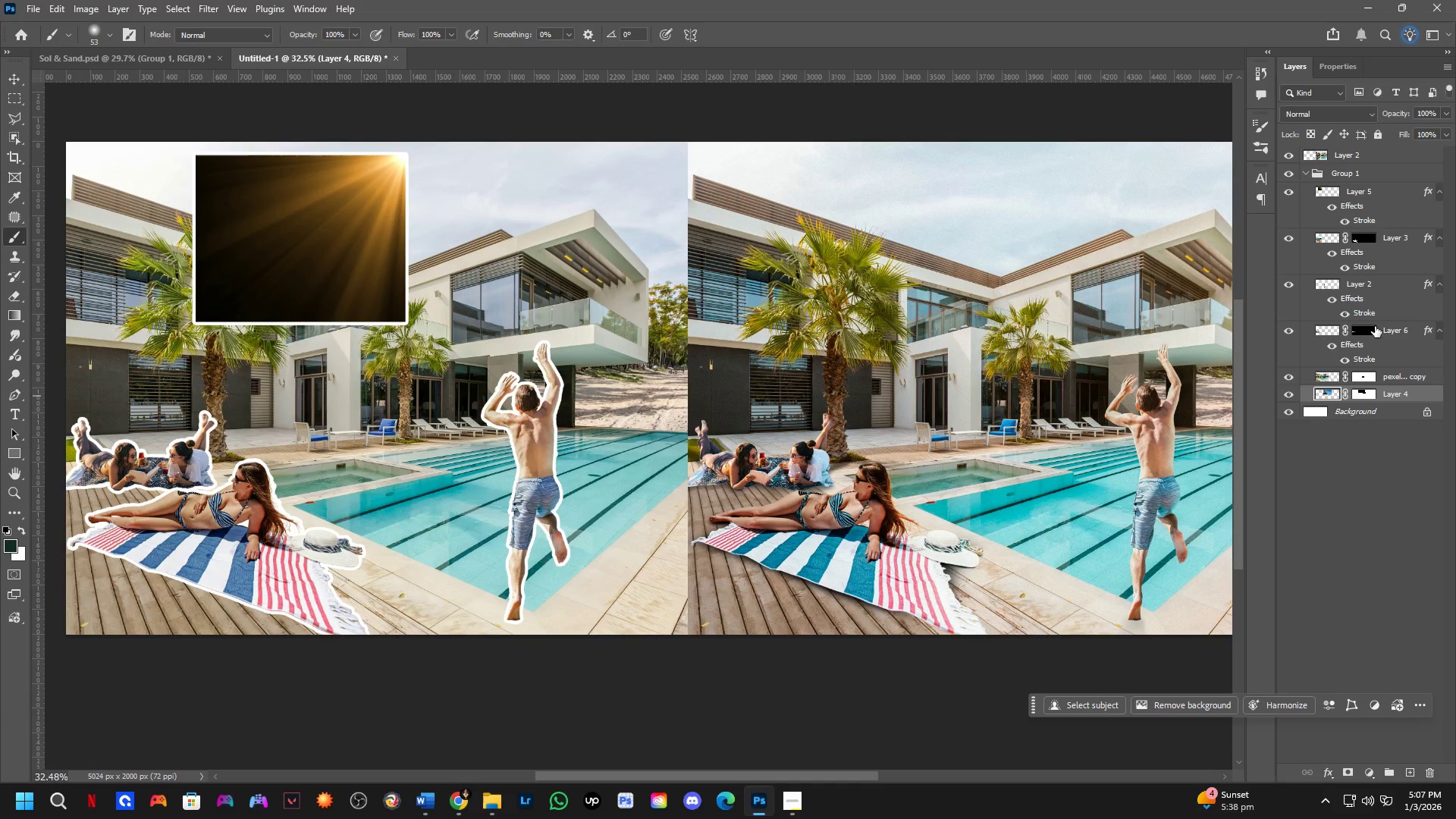 
hold_key(key=ControlLeft, duration=0.31)
 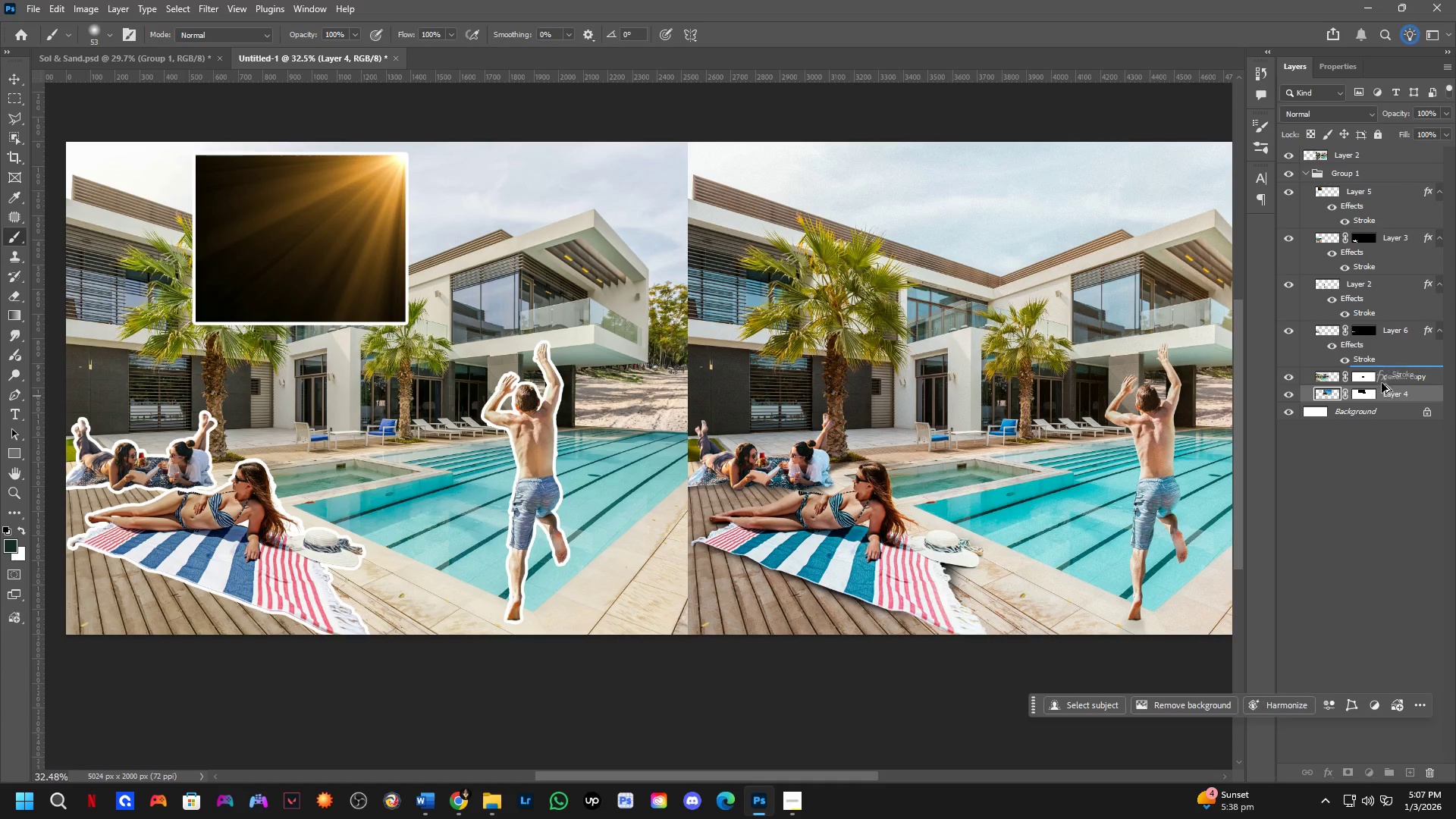 
key(Alt+Control+AltLeft)
 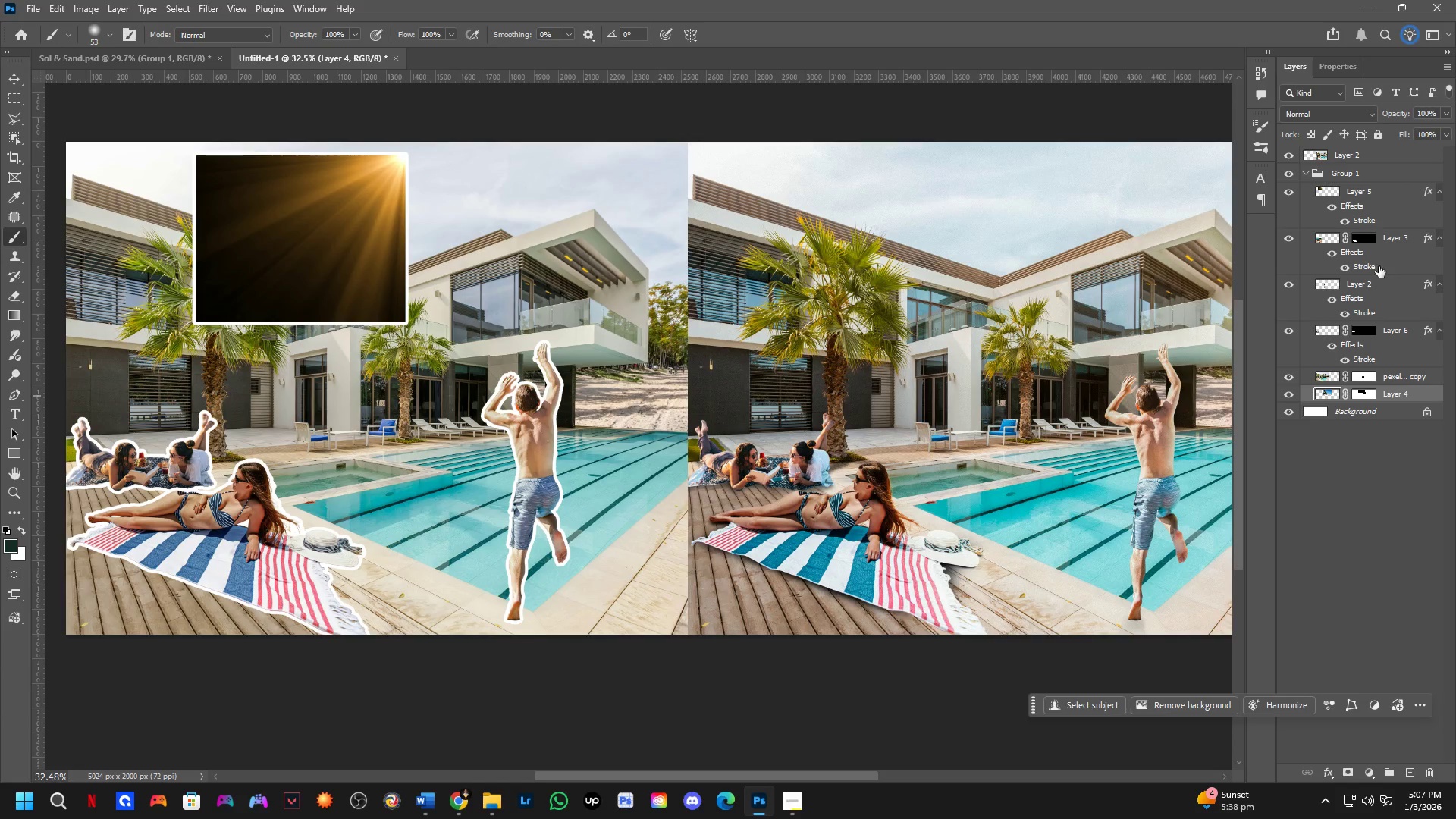 
left_click_drag(start_coordinate=[1379, 266], to_coordinate=[1383, 390])
 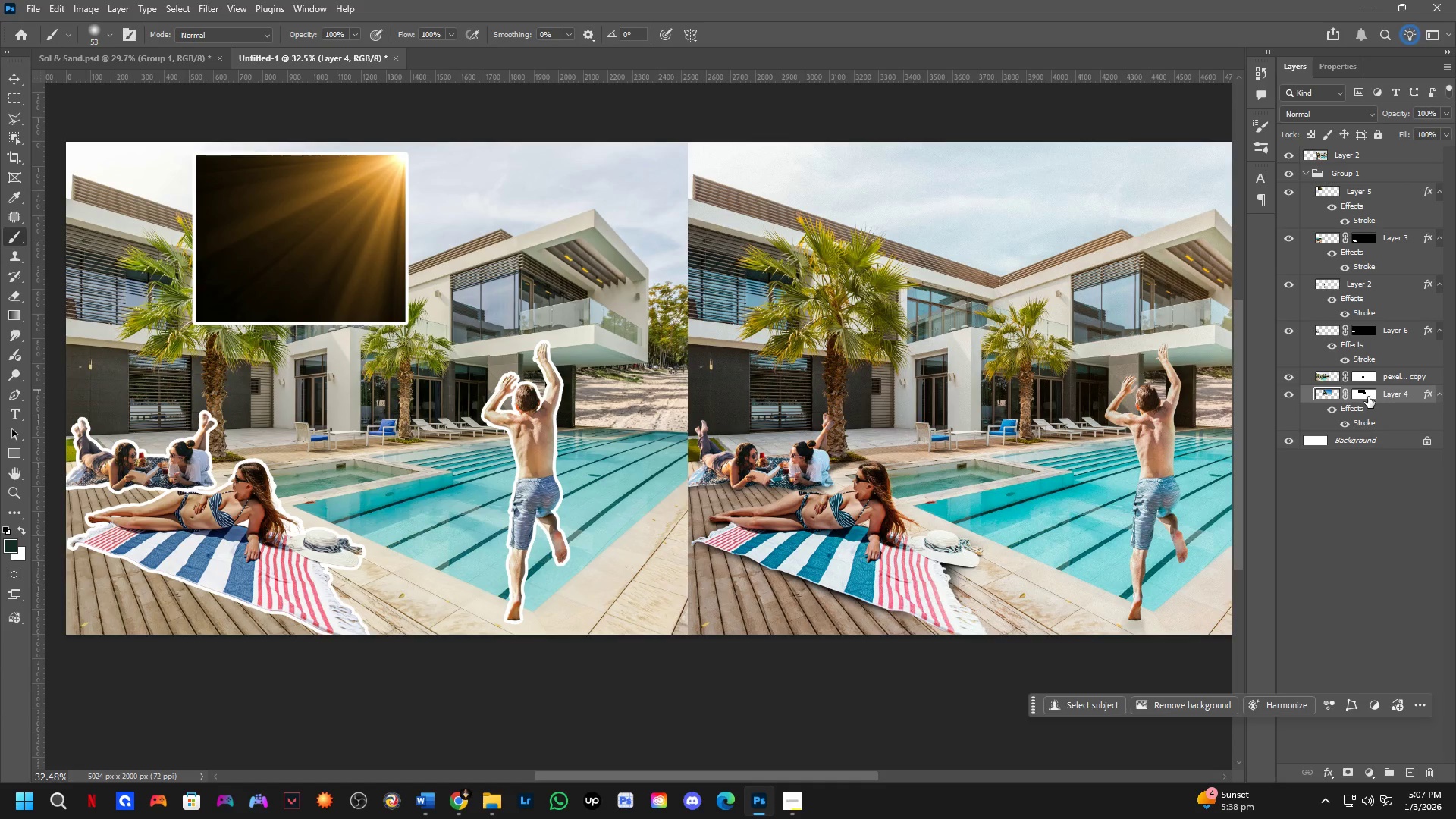 
left_click([1367, 397])
 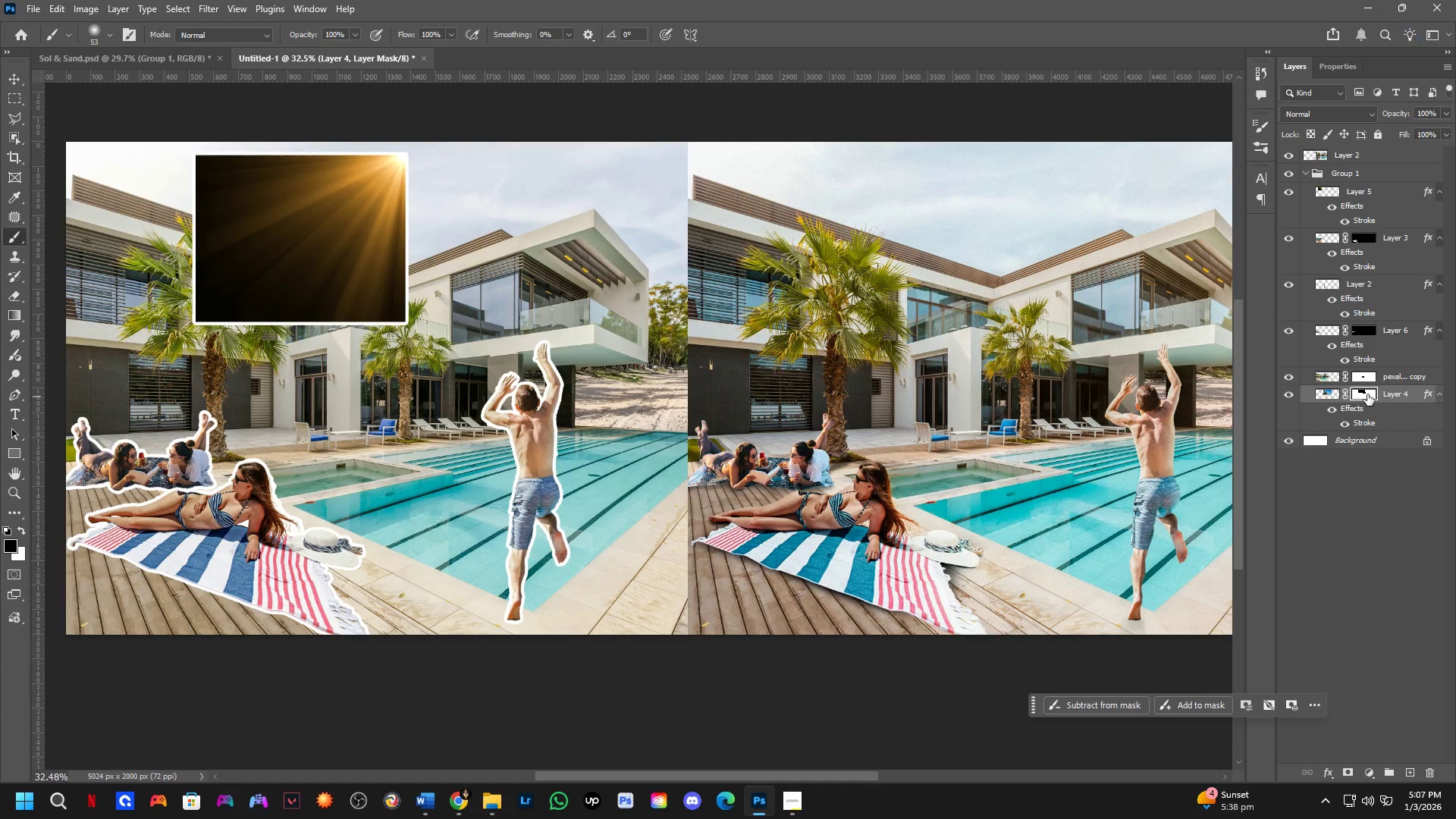 
key(Backspace)
 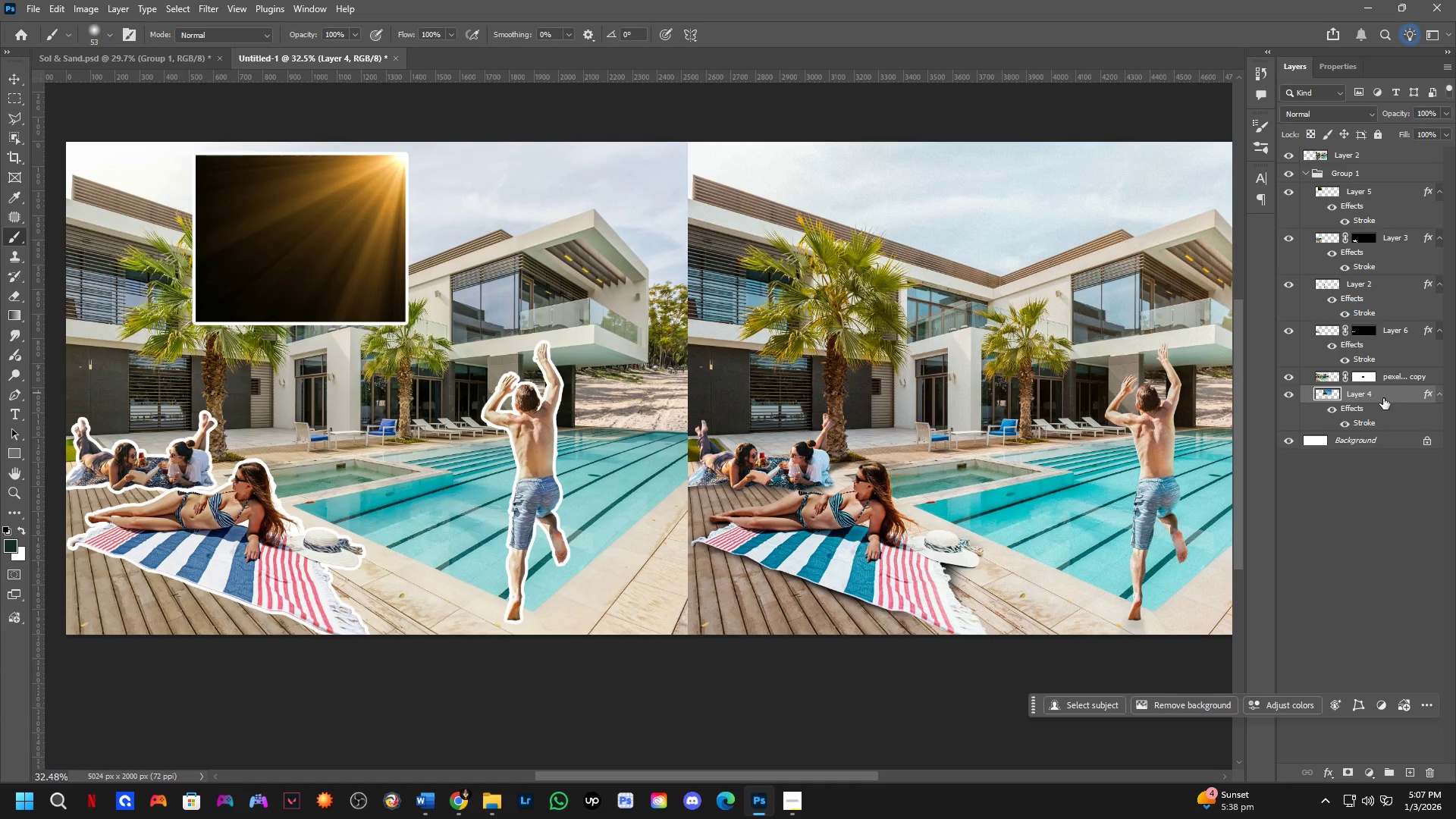 
left_click_drag(start_coordinate=[1369, 397], to_coordinate=[1368, 318])
 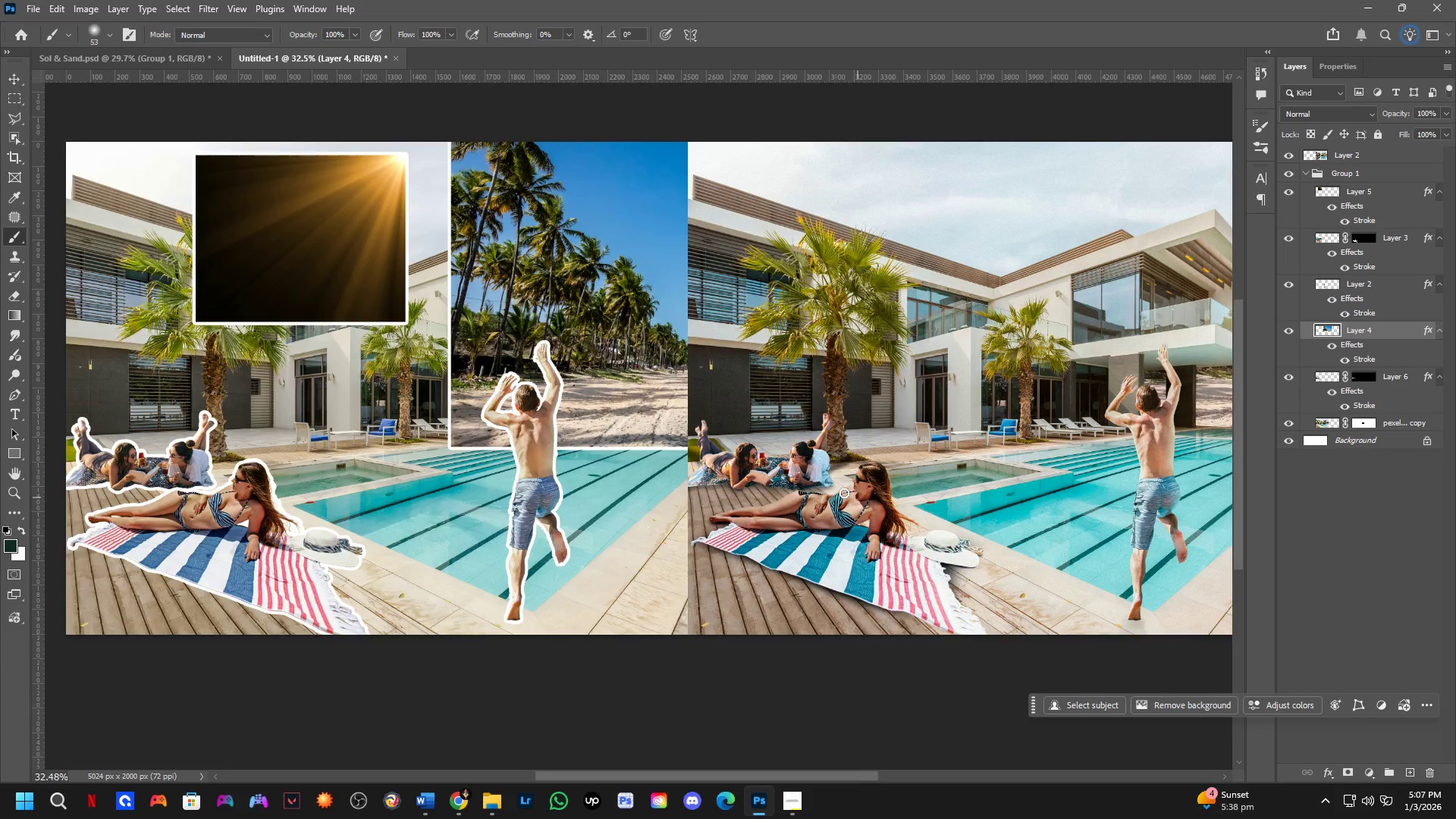 
hold_key(key=Space, duration=0.66)
 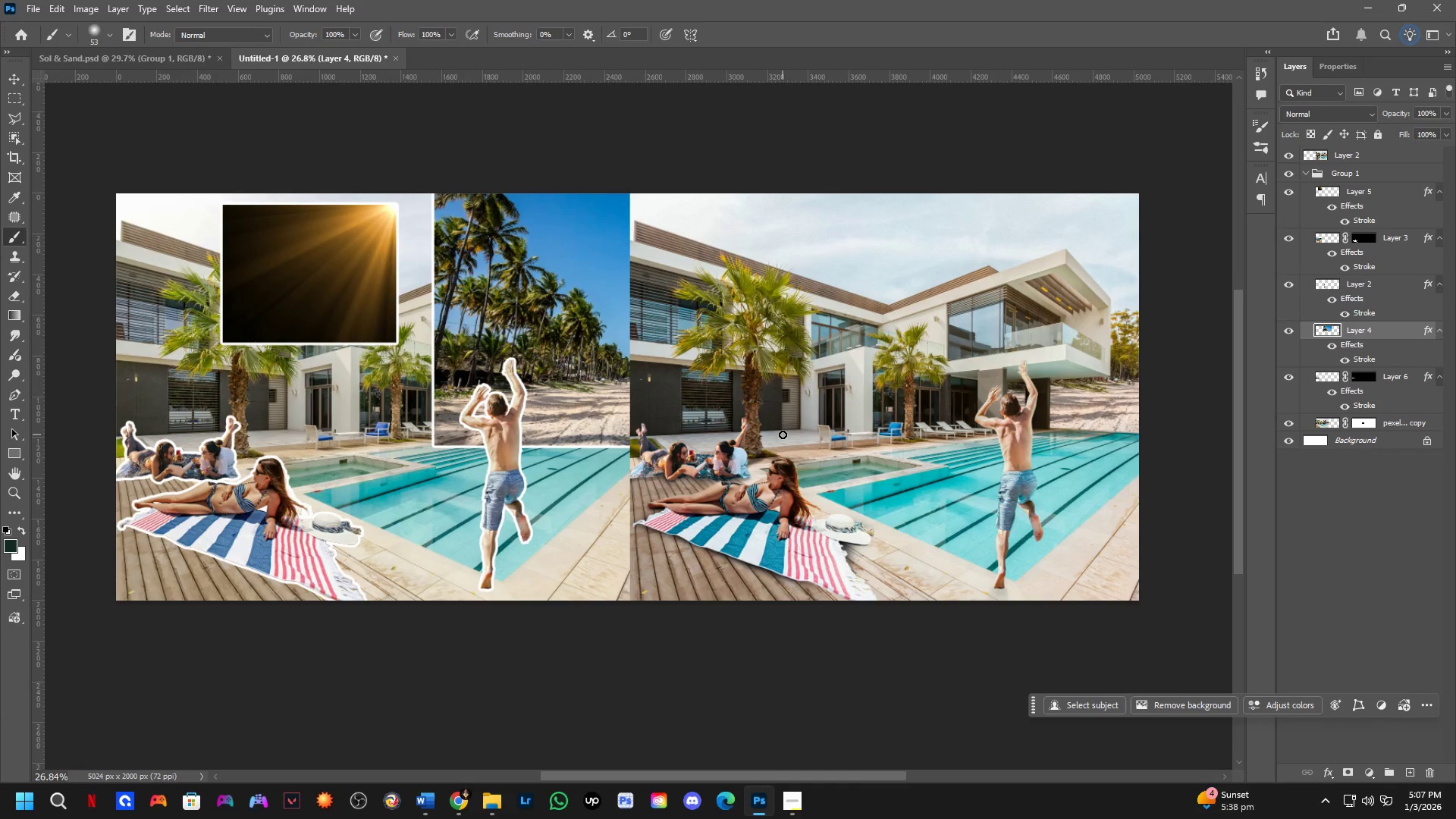 
left_click_drag(start_coordinate=[822, 465], to_coordinate=[753, 457])
 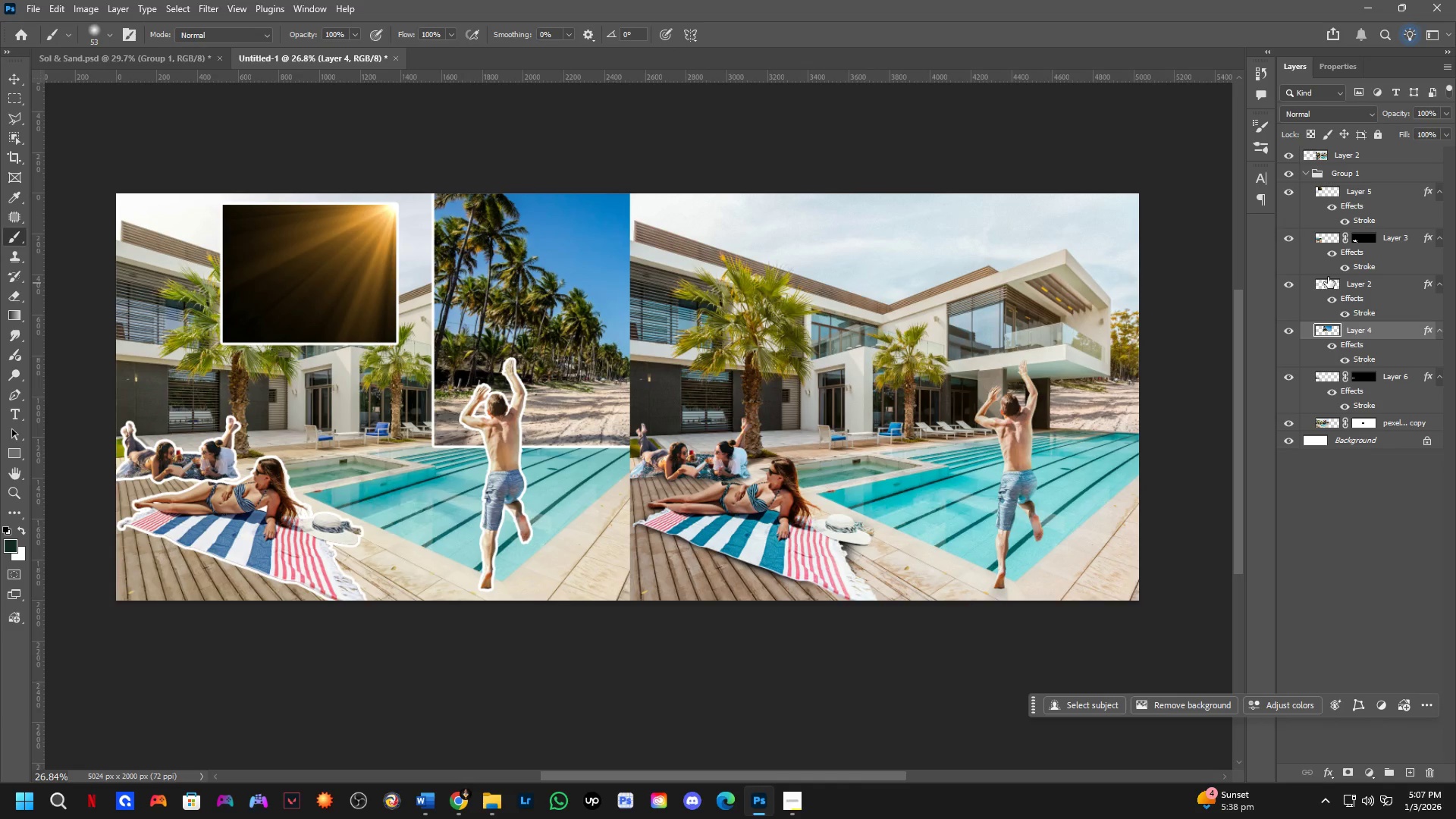 
scroll: coordinate [746, 481], scroll_direction: down, amount: 2.0
 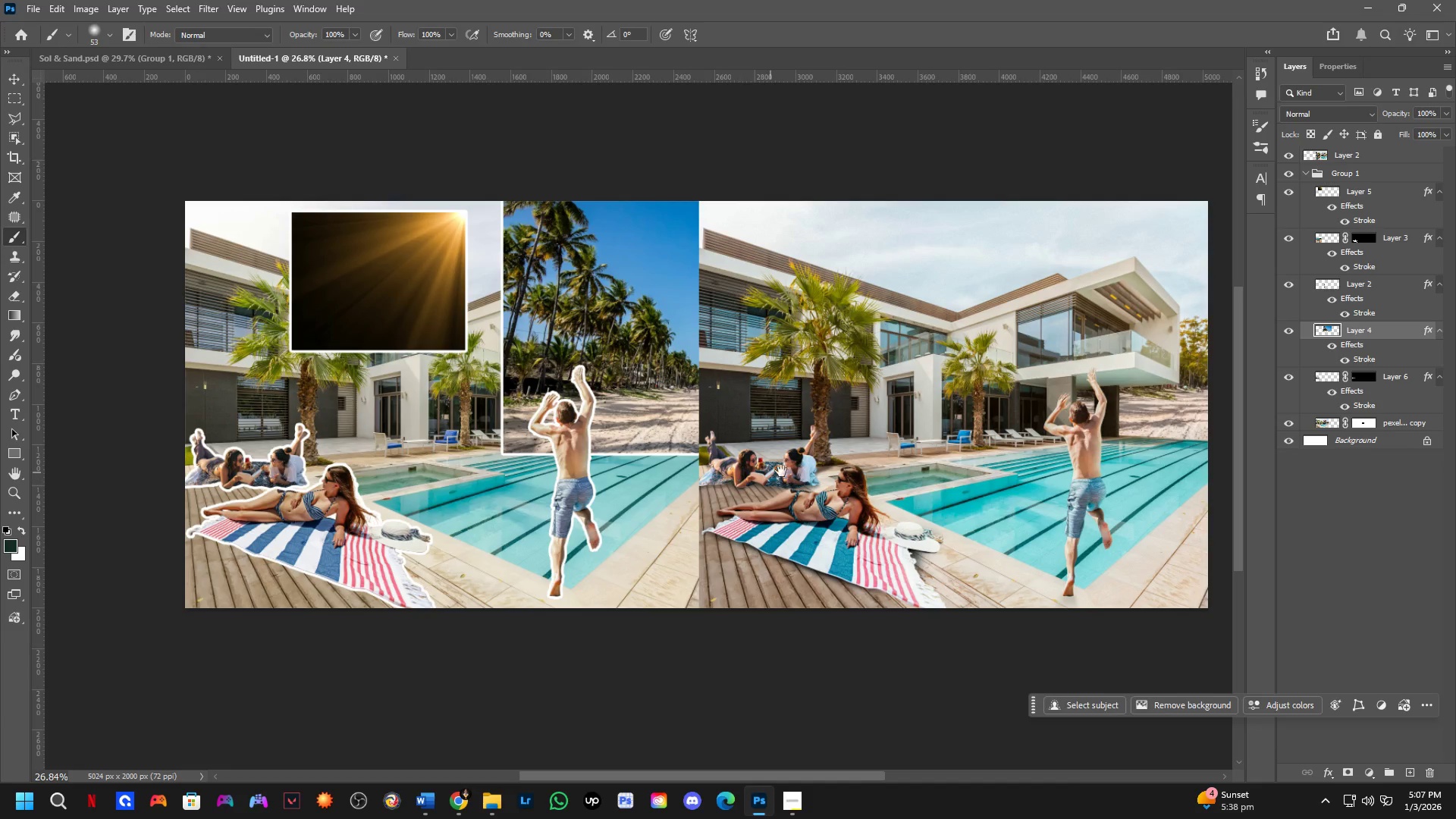 
key(Alt+Tab)